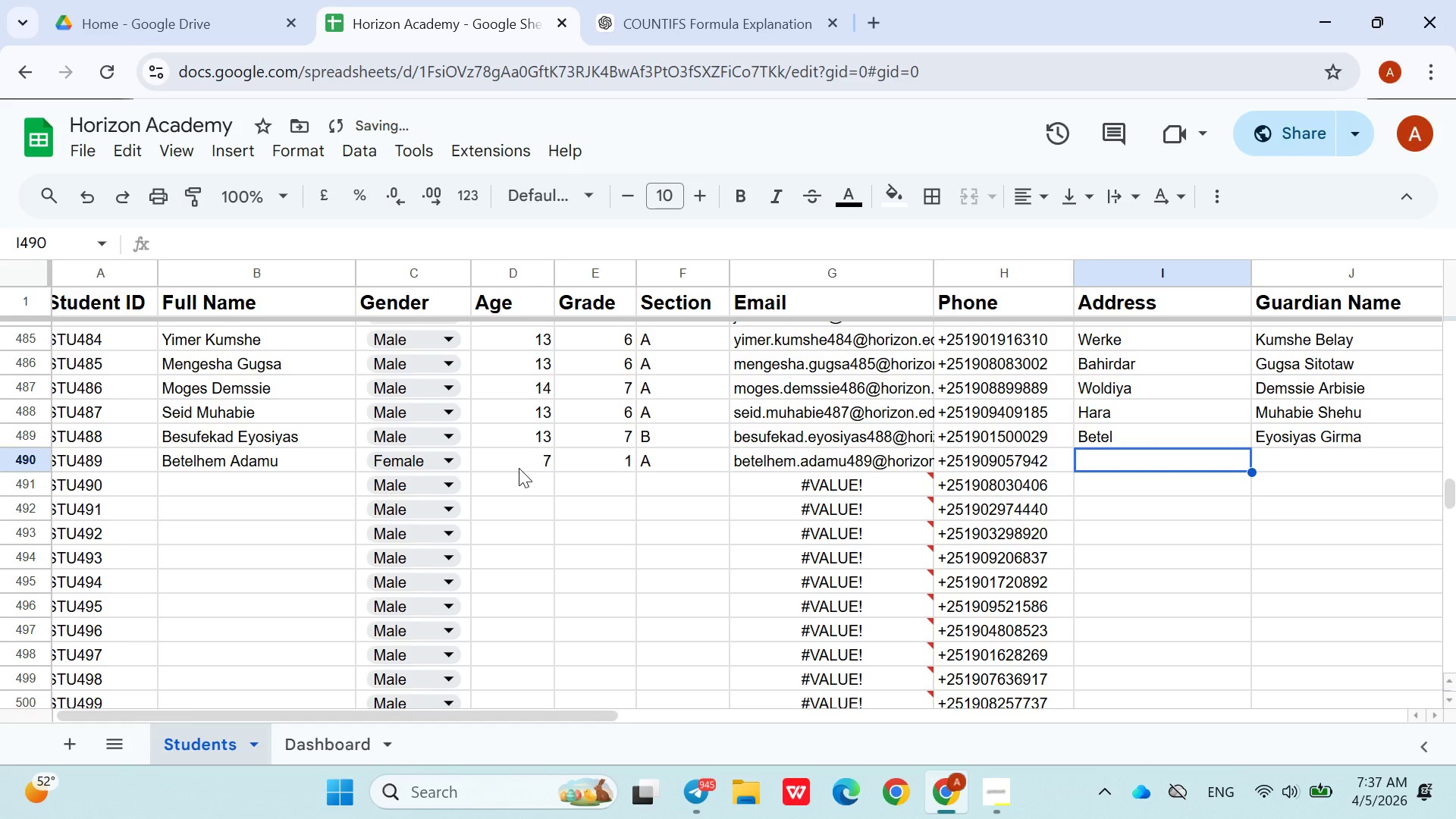 
key(ArrowRight)
 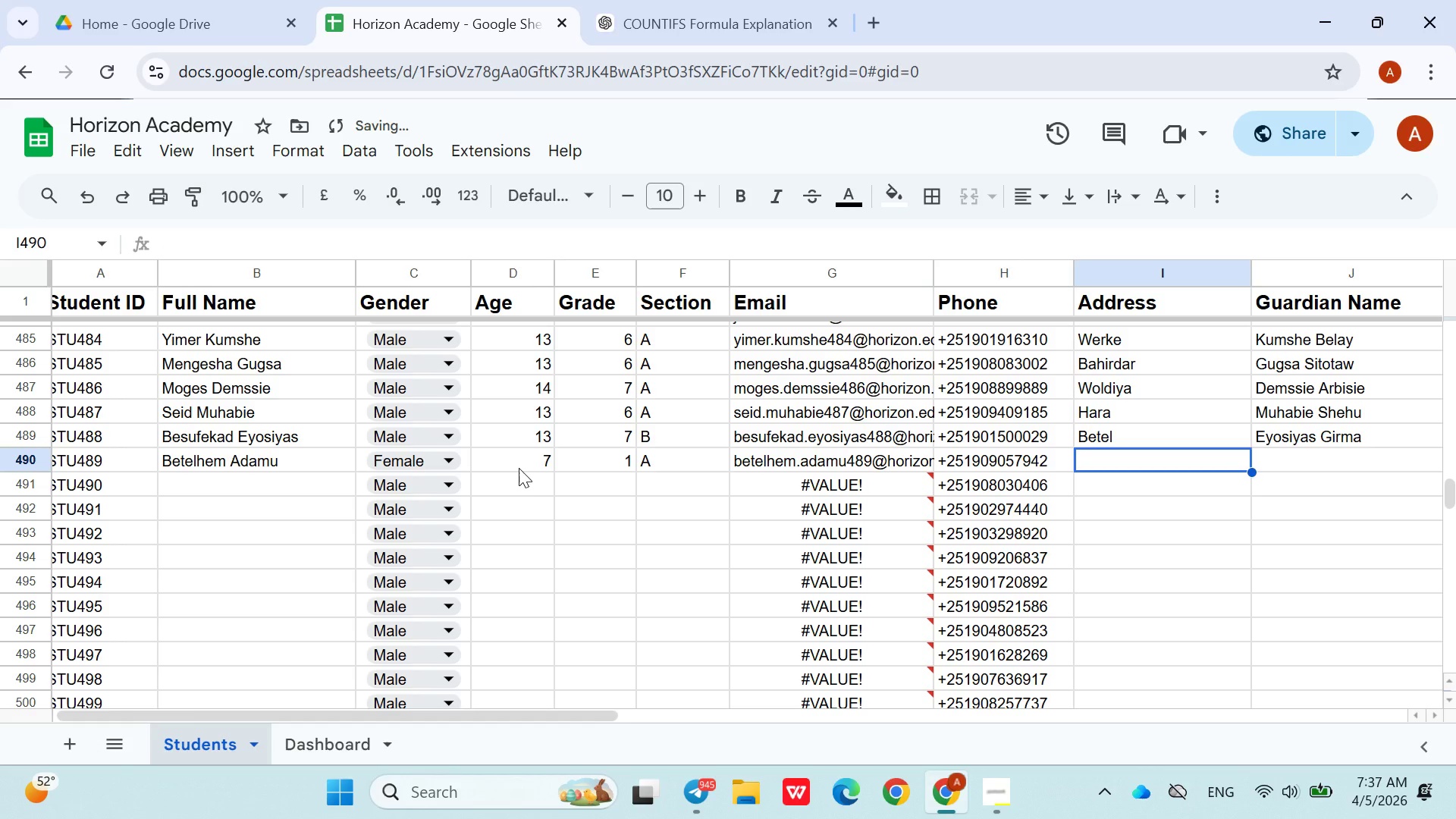 
type(Be)
 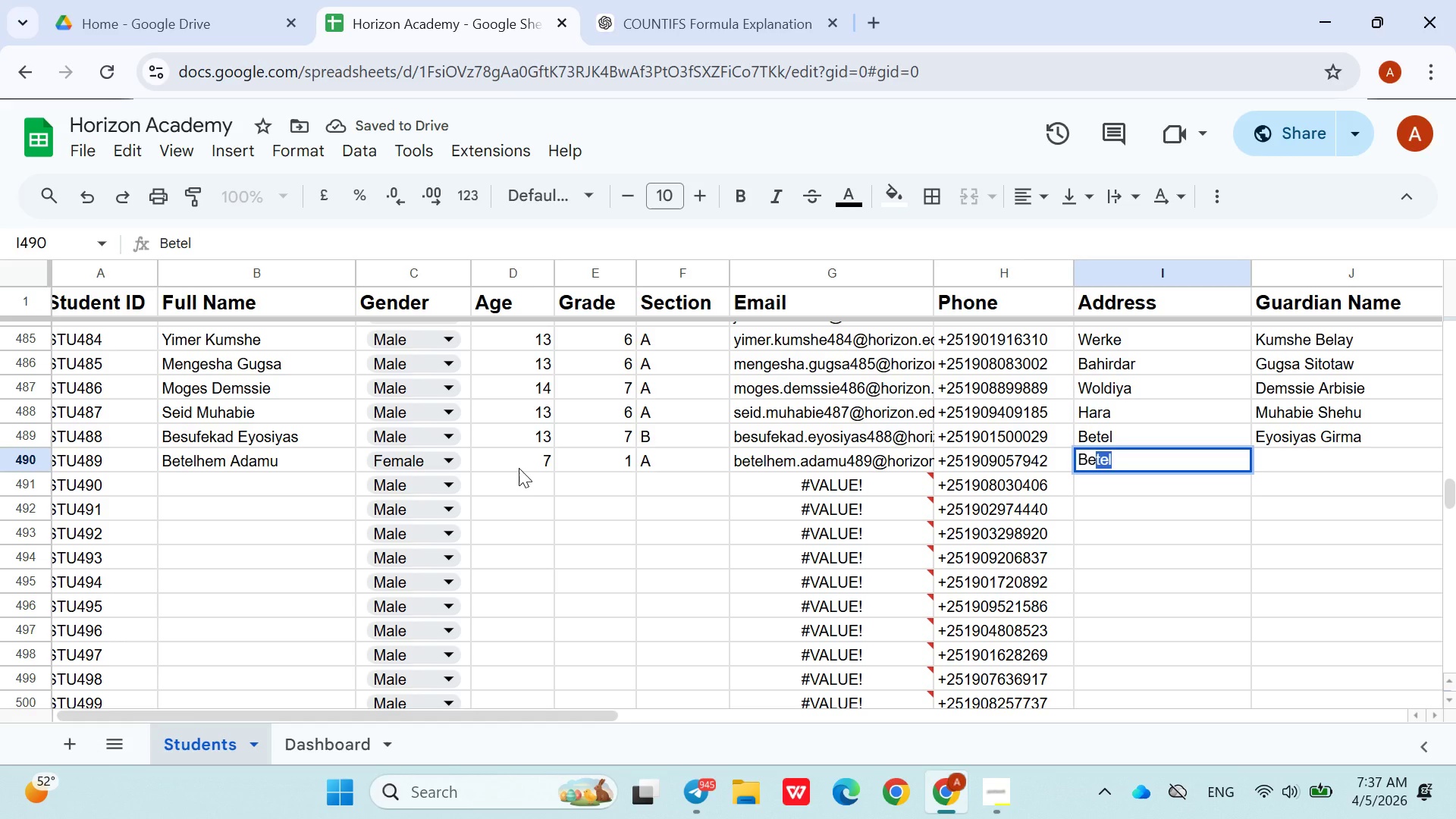 
key(ArrowDown)
 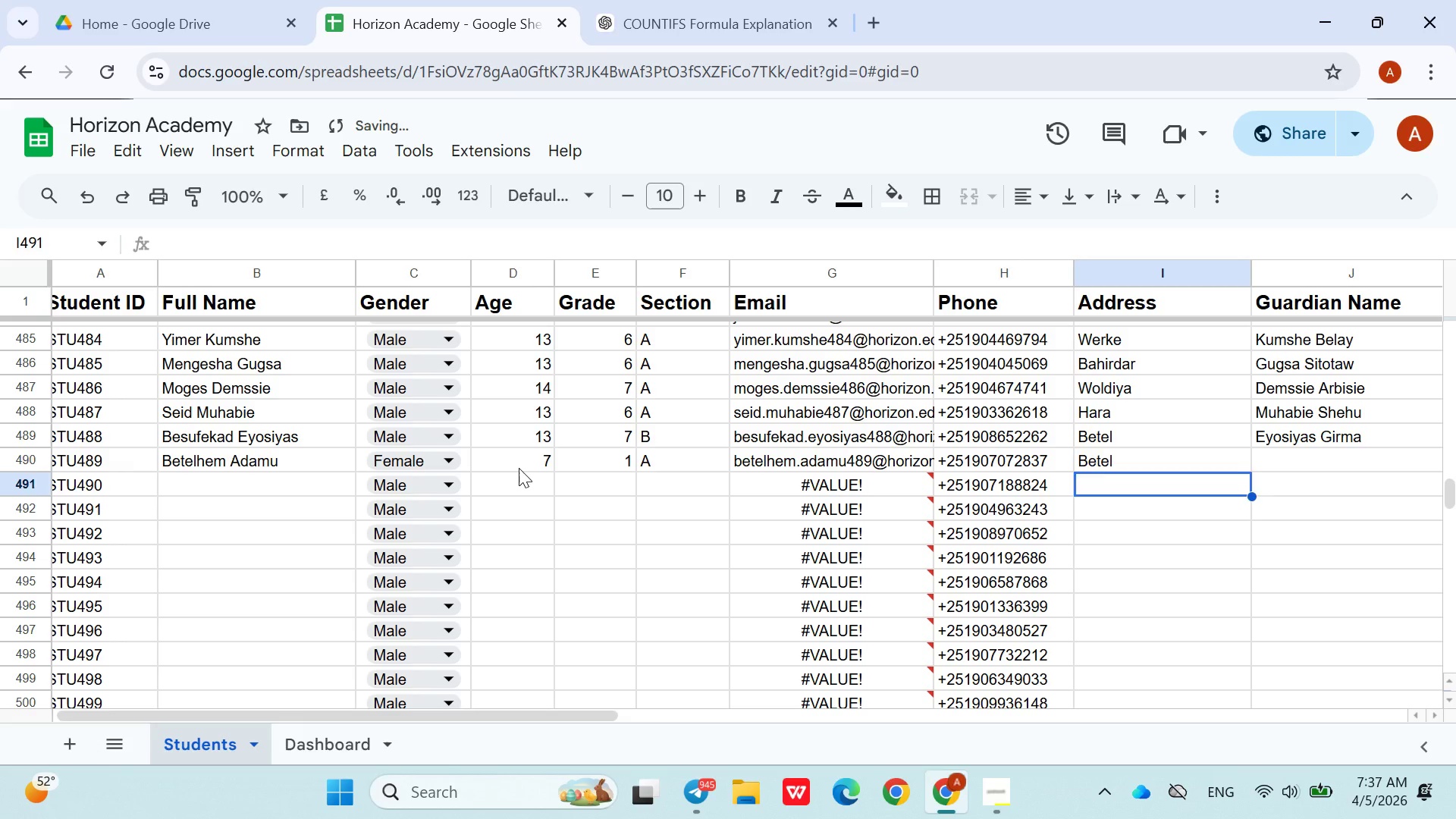 
key(ArrowUp)
 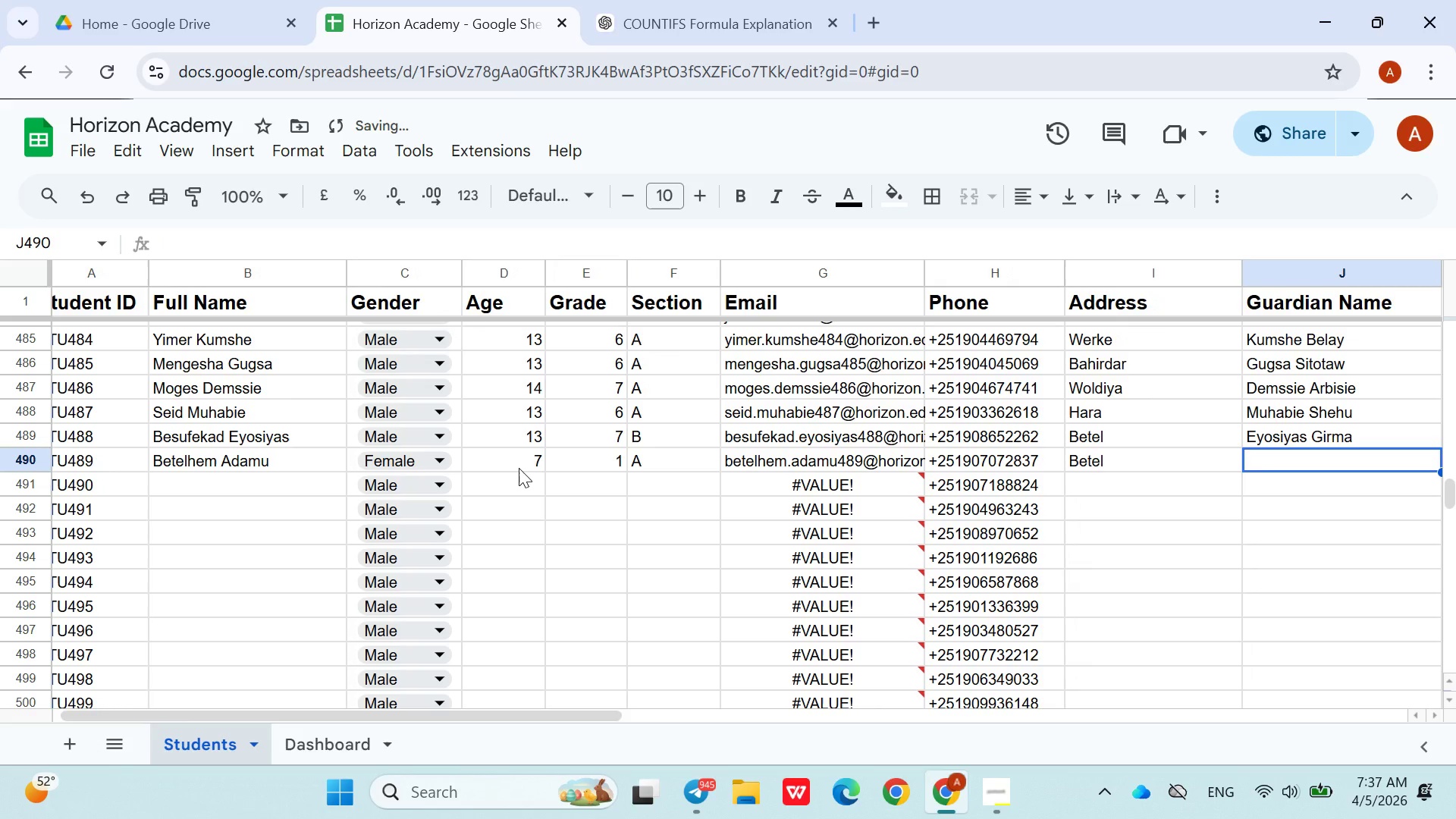 
key(ArrowRight)
 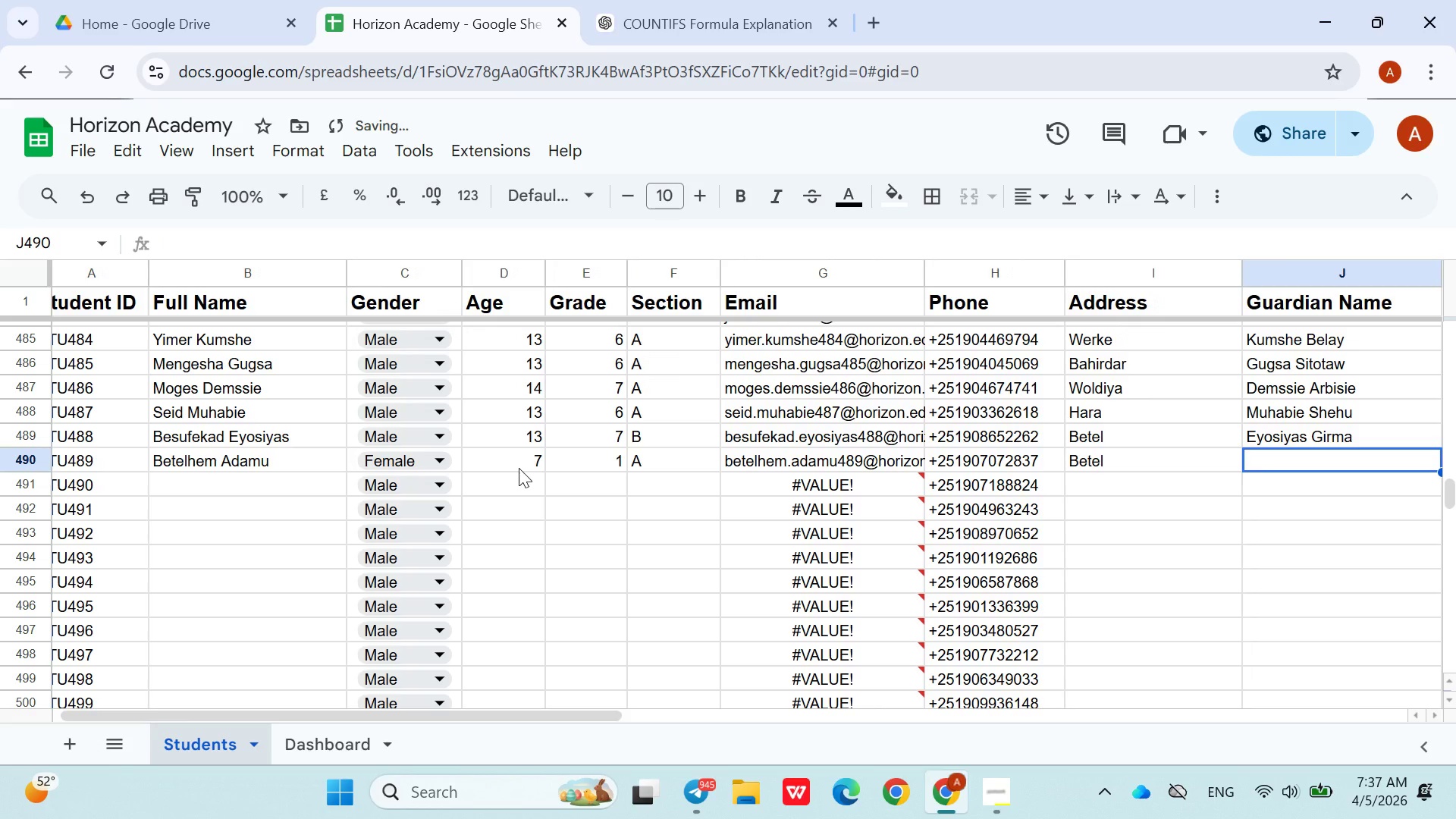 
type(Adamu Zegeye)
 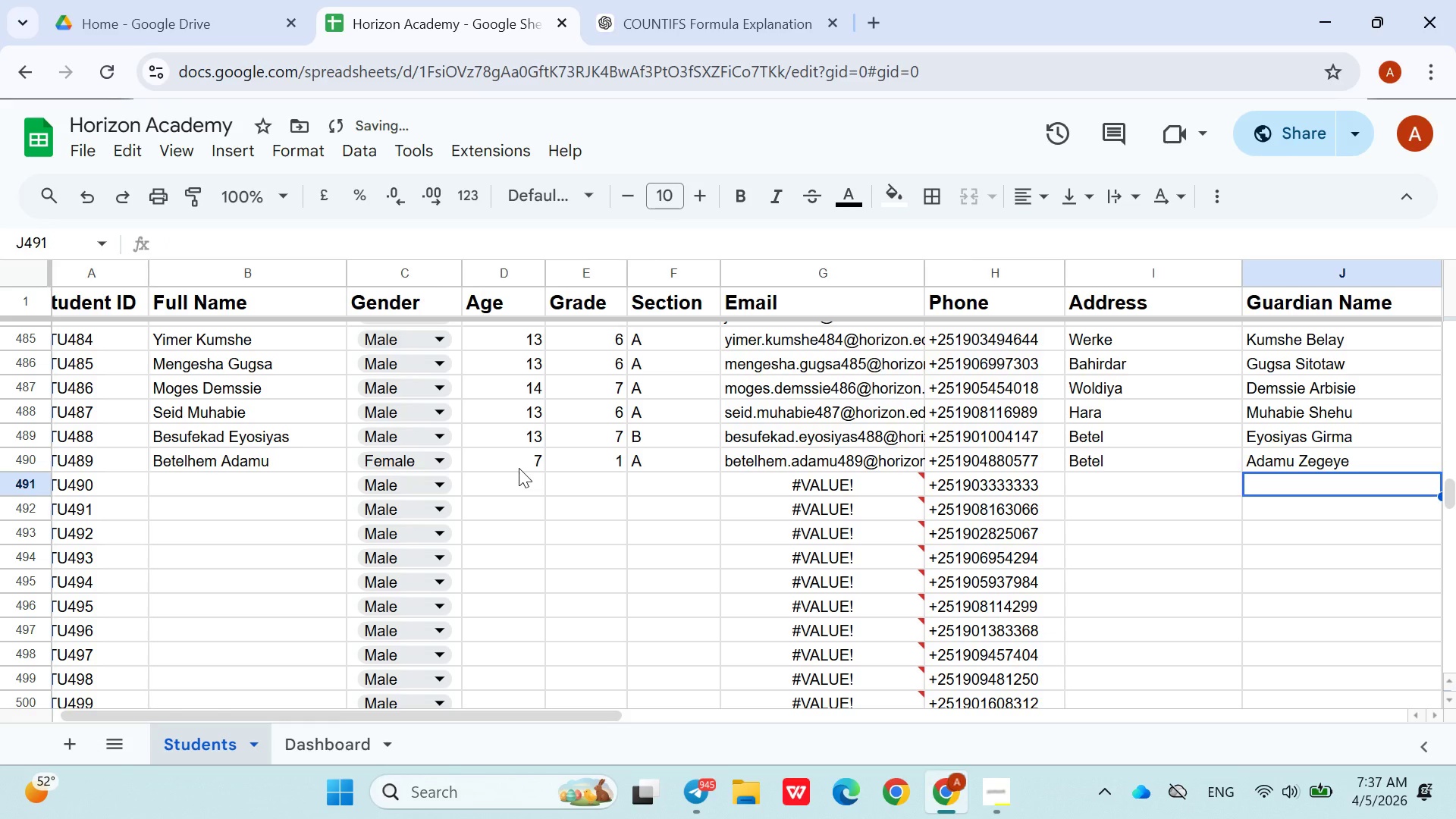 
 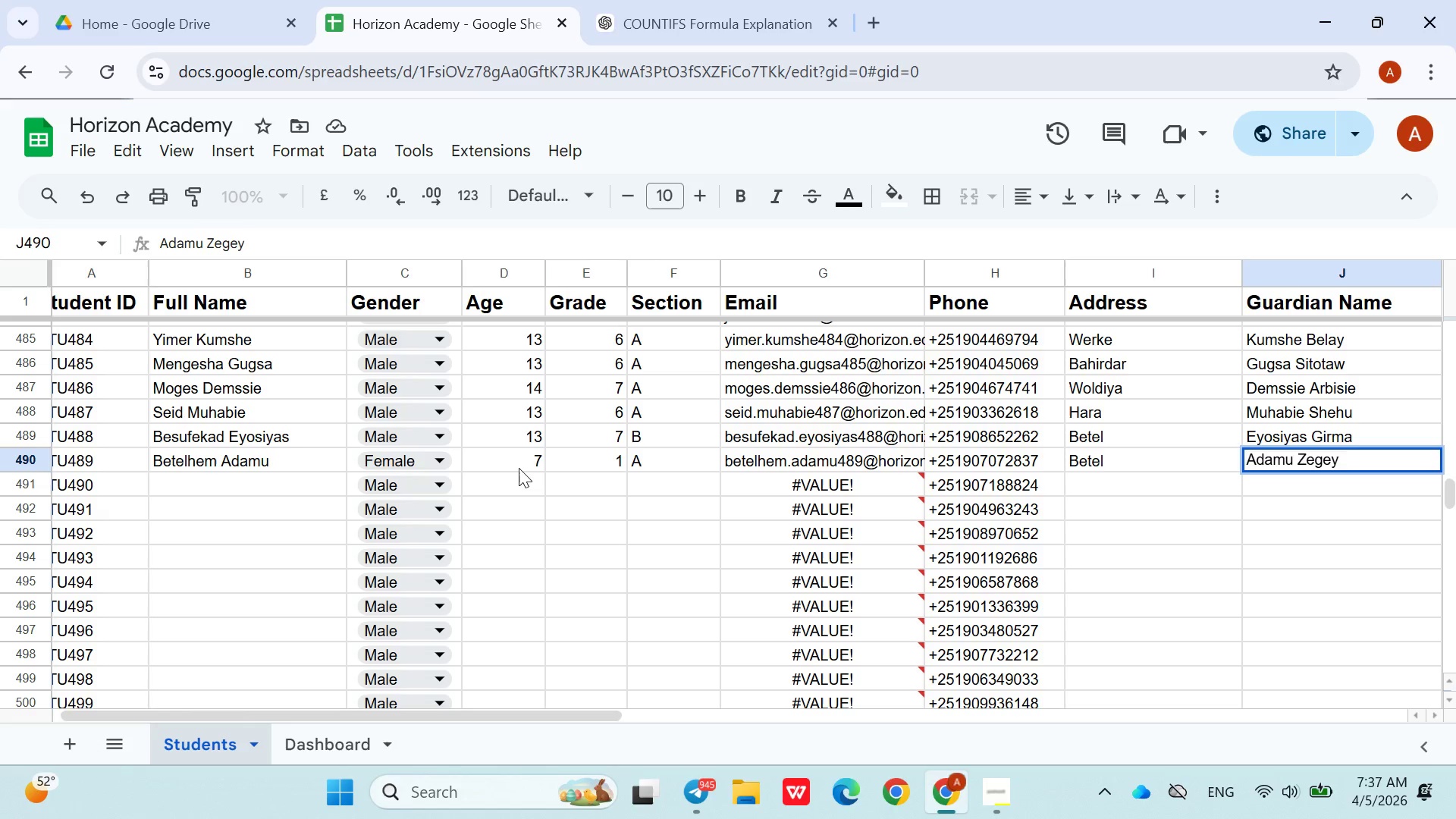 
key(ArrowDown)
 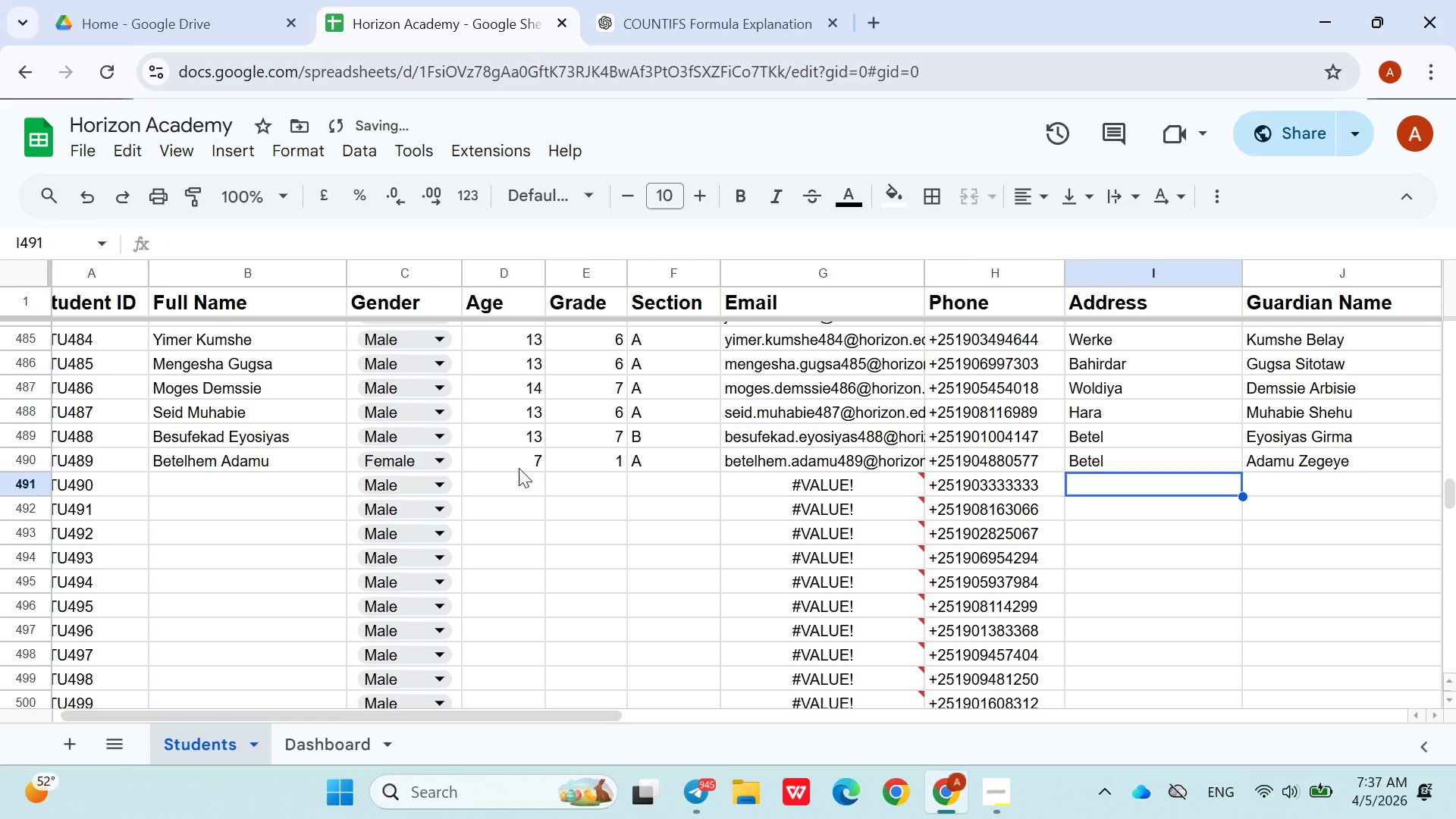 
hold_key(key=ArrowLeft, duration=0.98)
 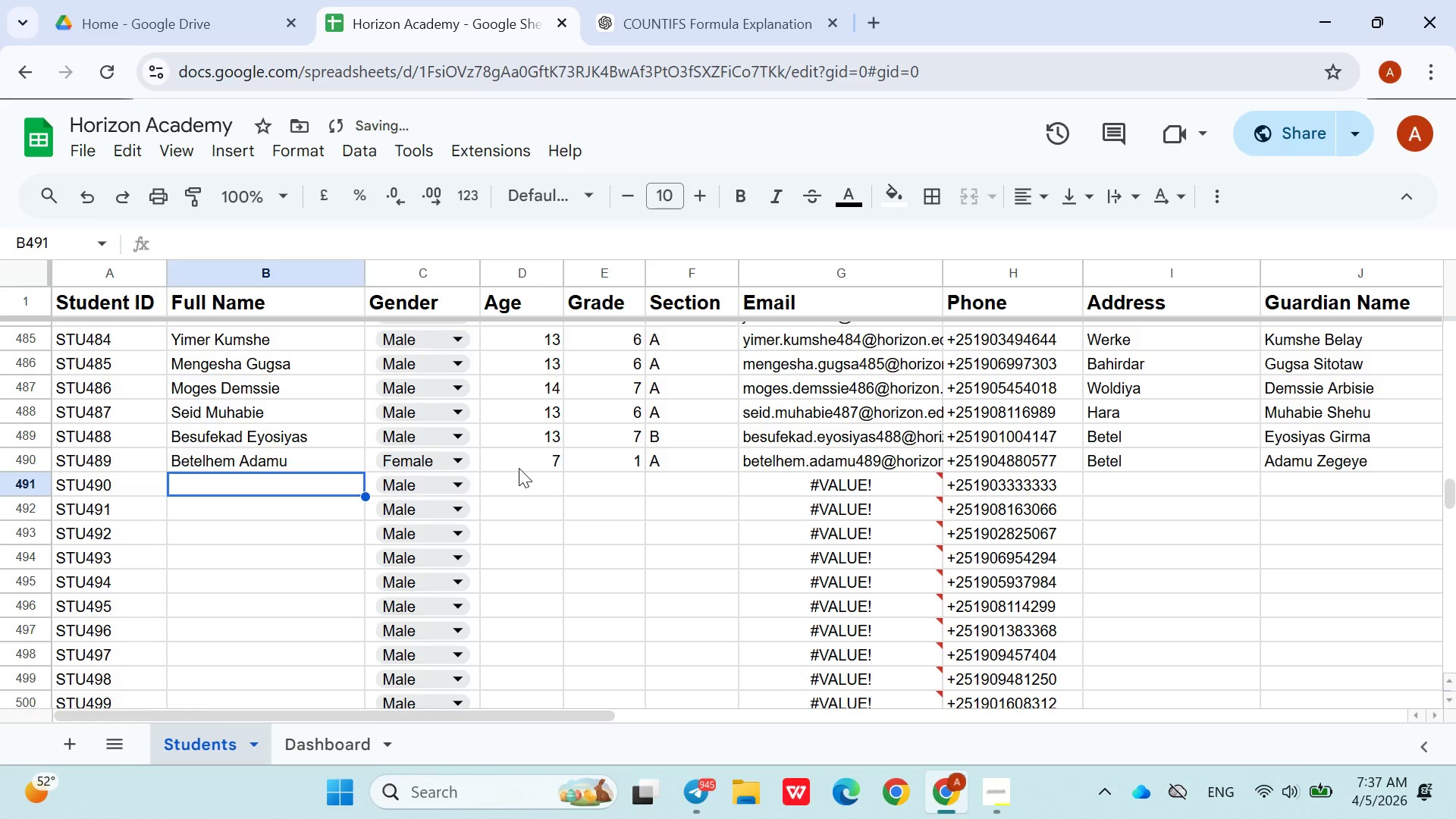 
key(ArrowRight)
 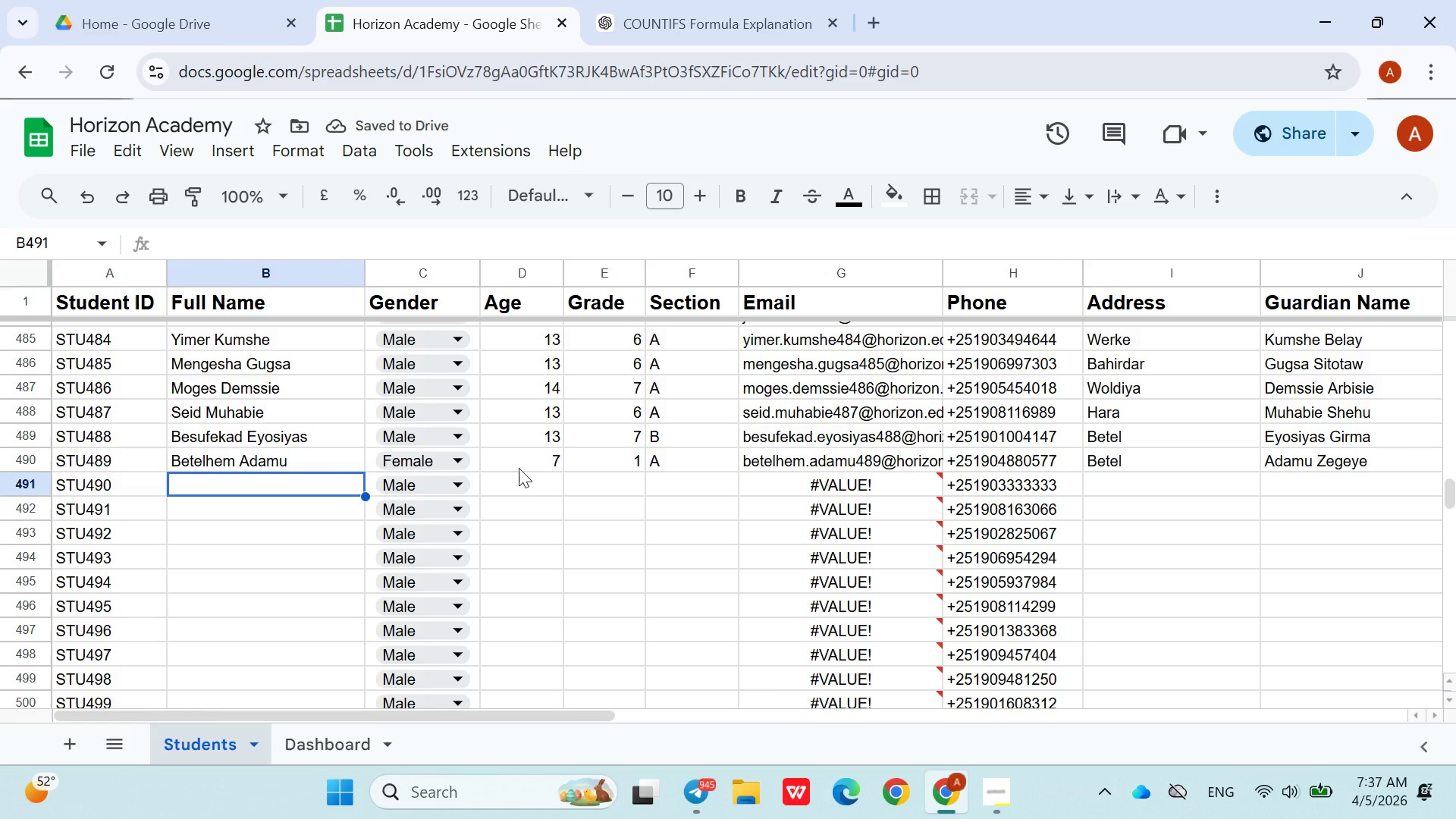 
type(Mo)
key(Backspace)
type(ekonen Addis )
 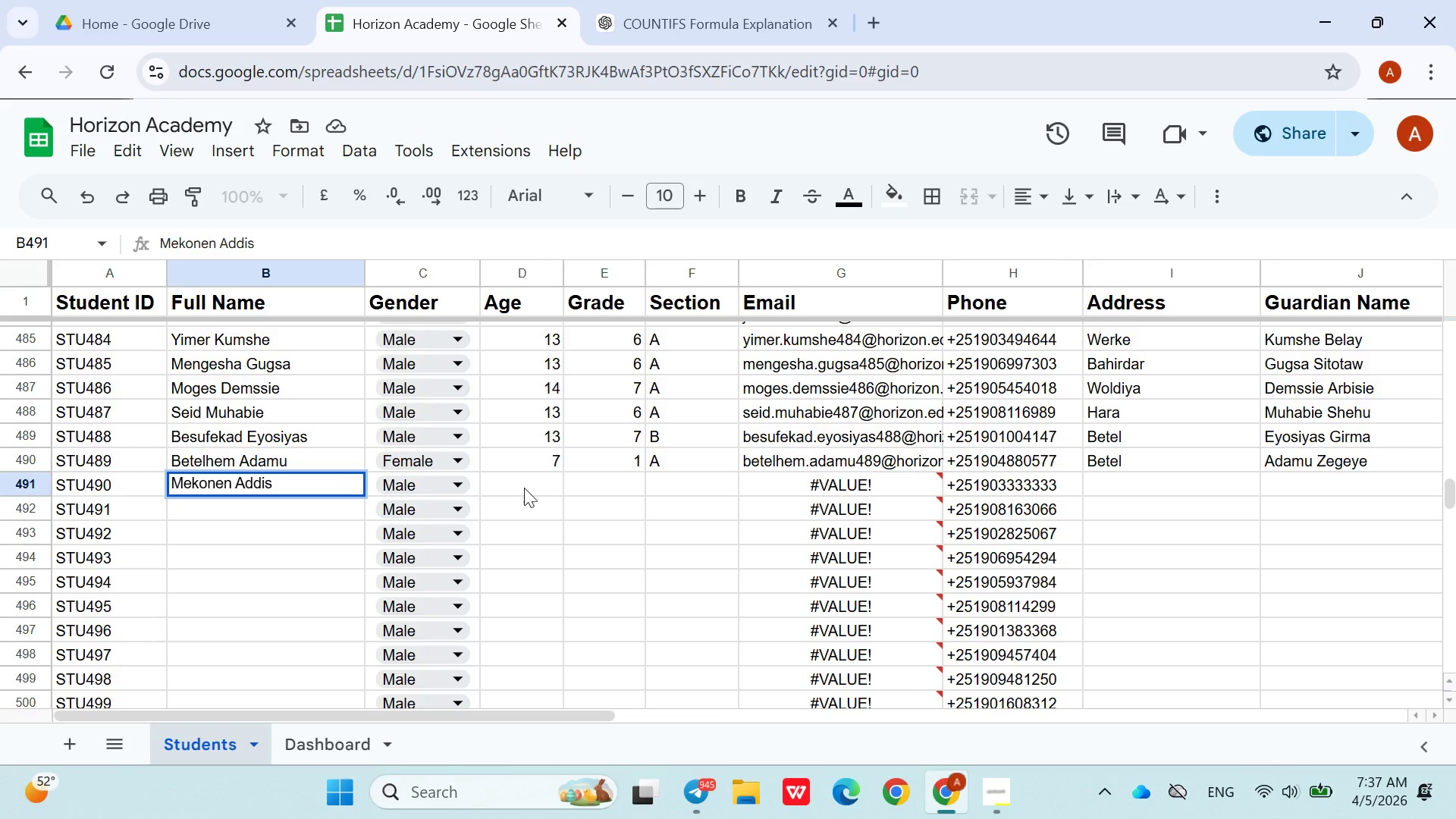 
left_click([526, 489])
 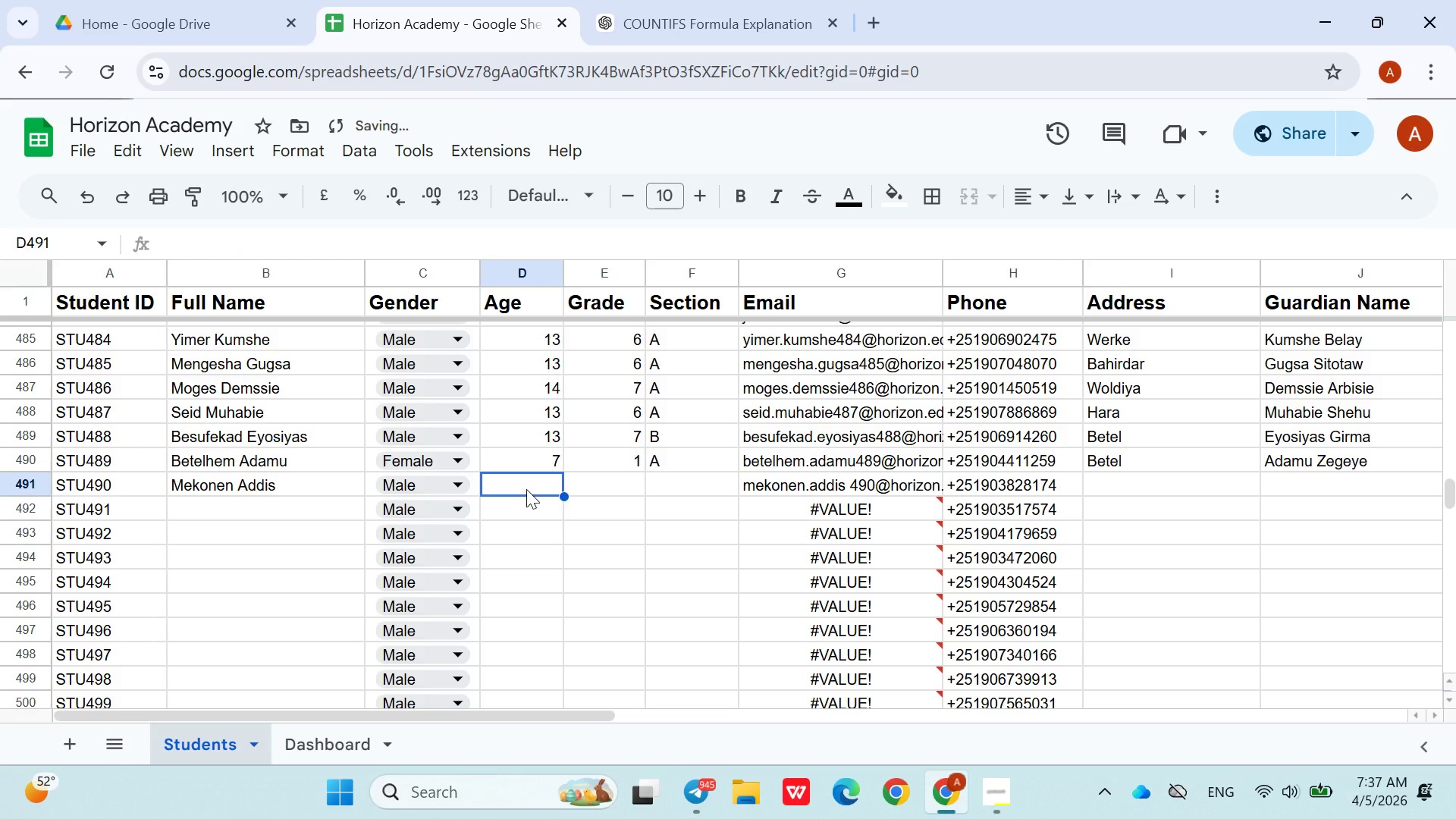 
type(17)
 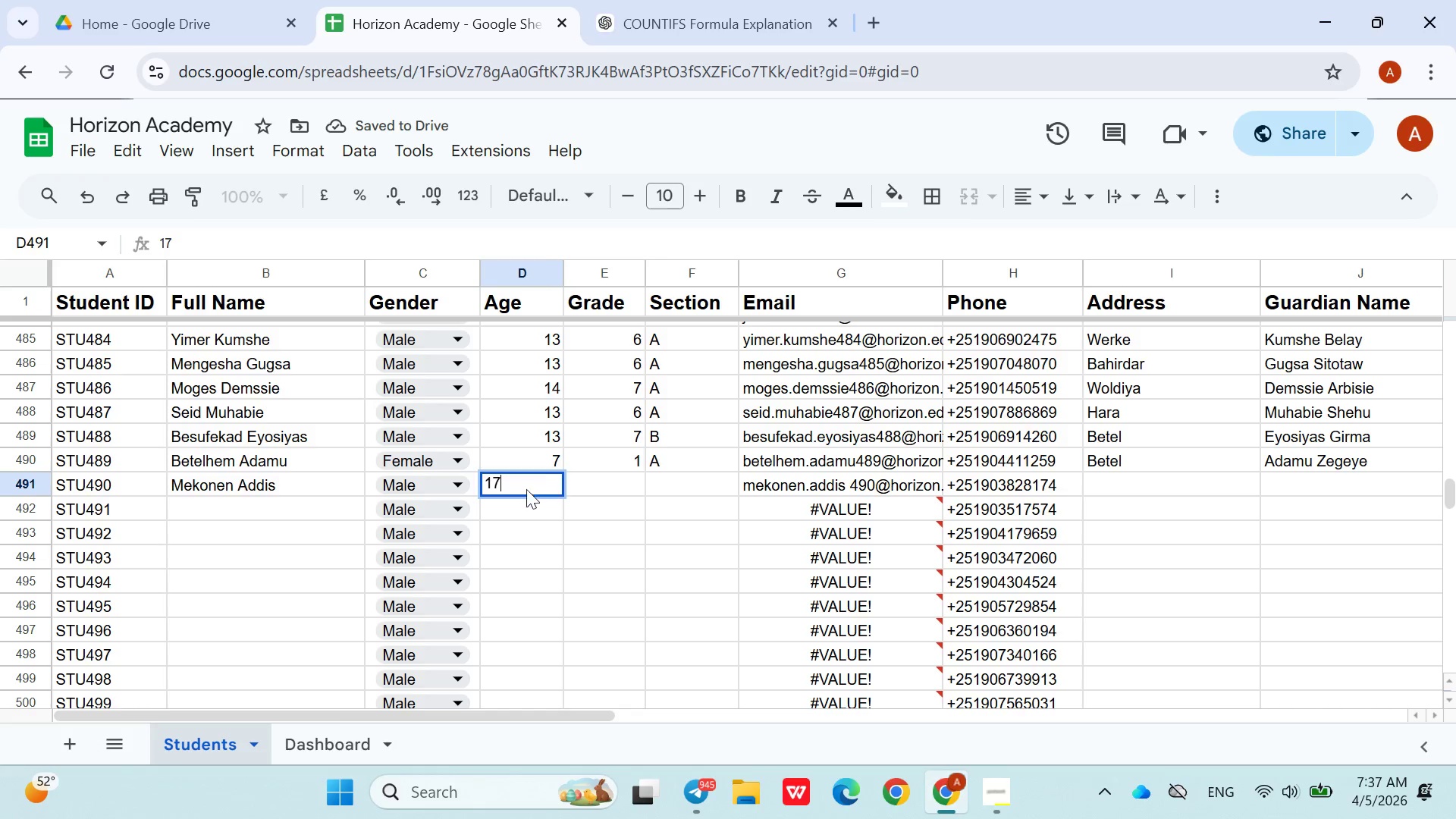 
key(ArrowRight)
 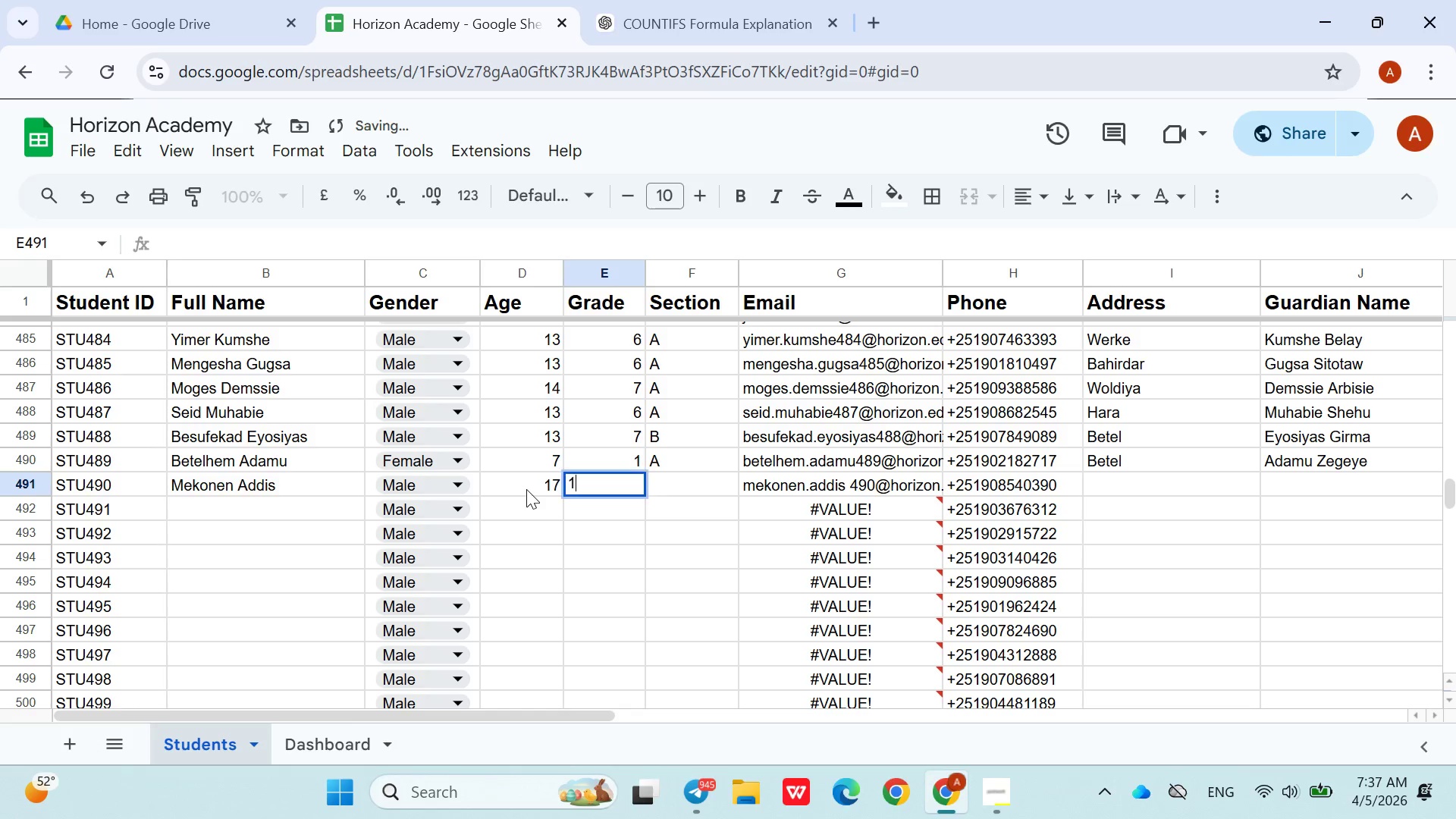 
type(11)
 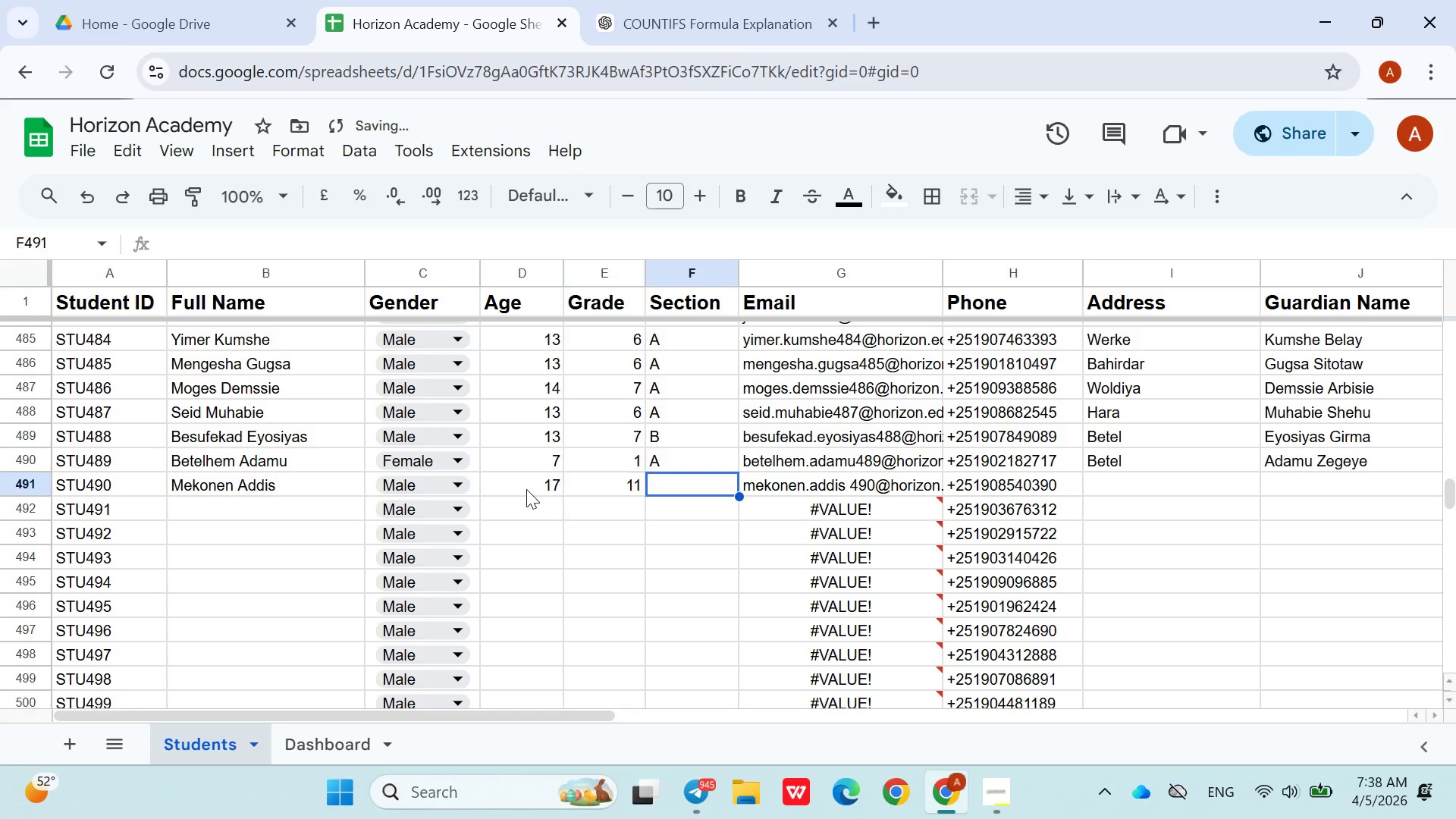 
key(ArrowRight)
 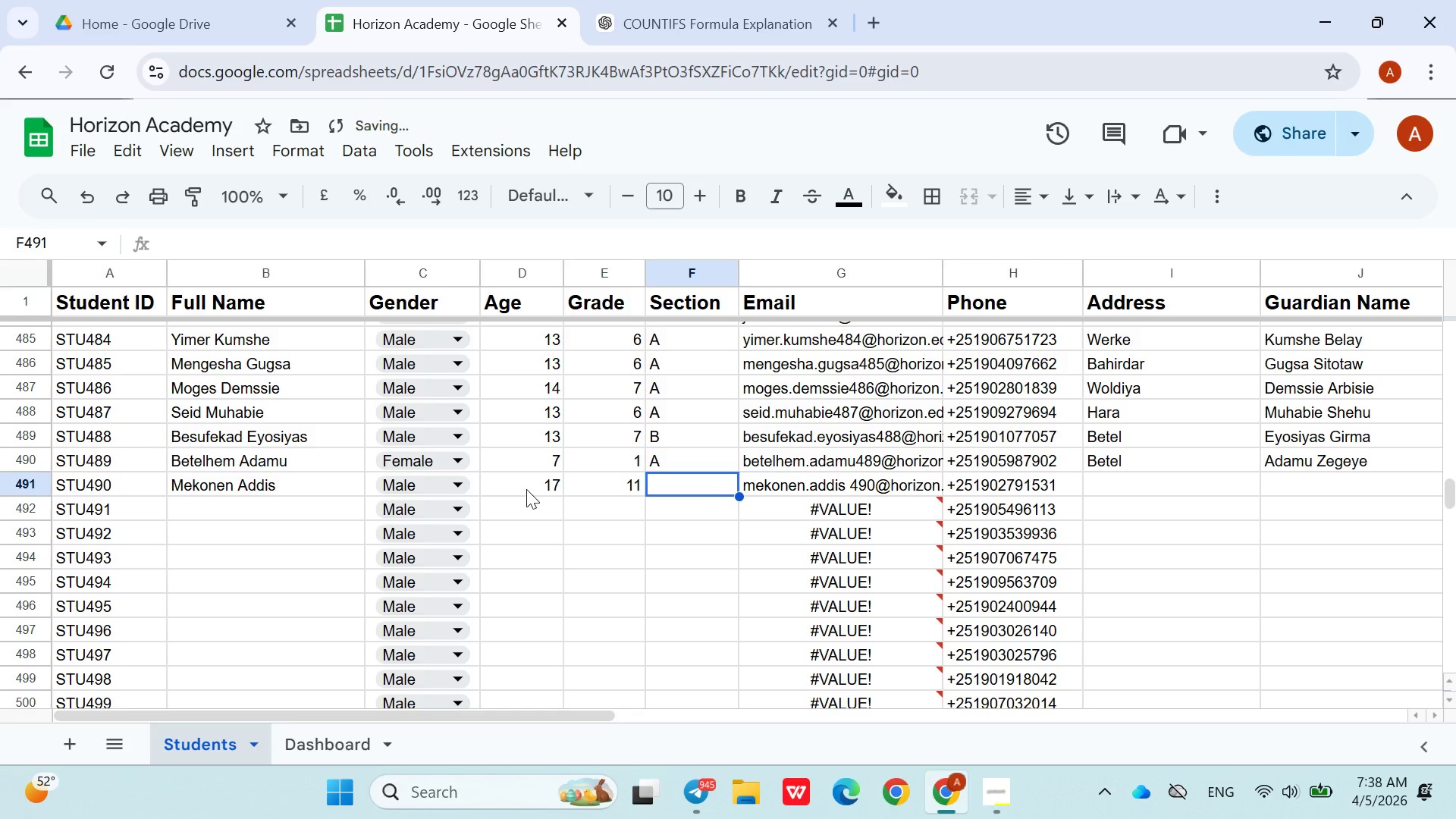 
key(Shift+ShiftLeft)
 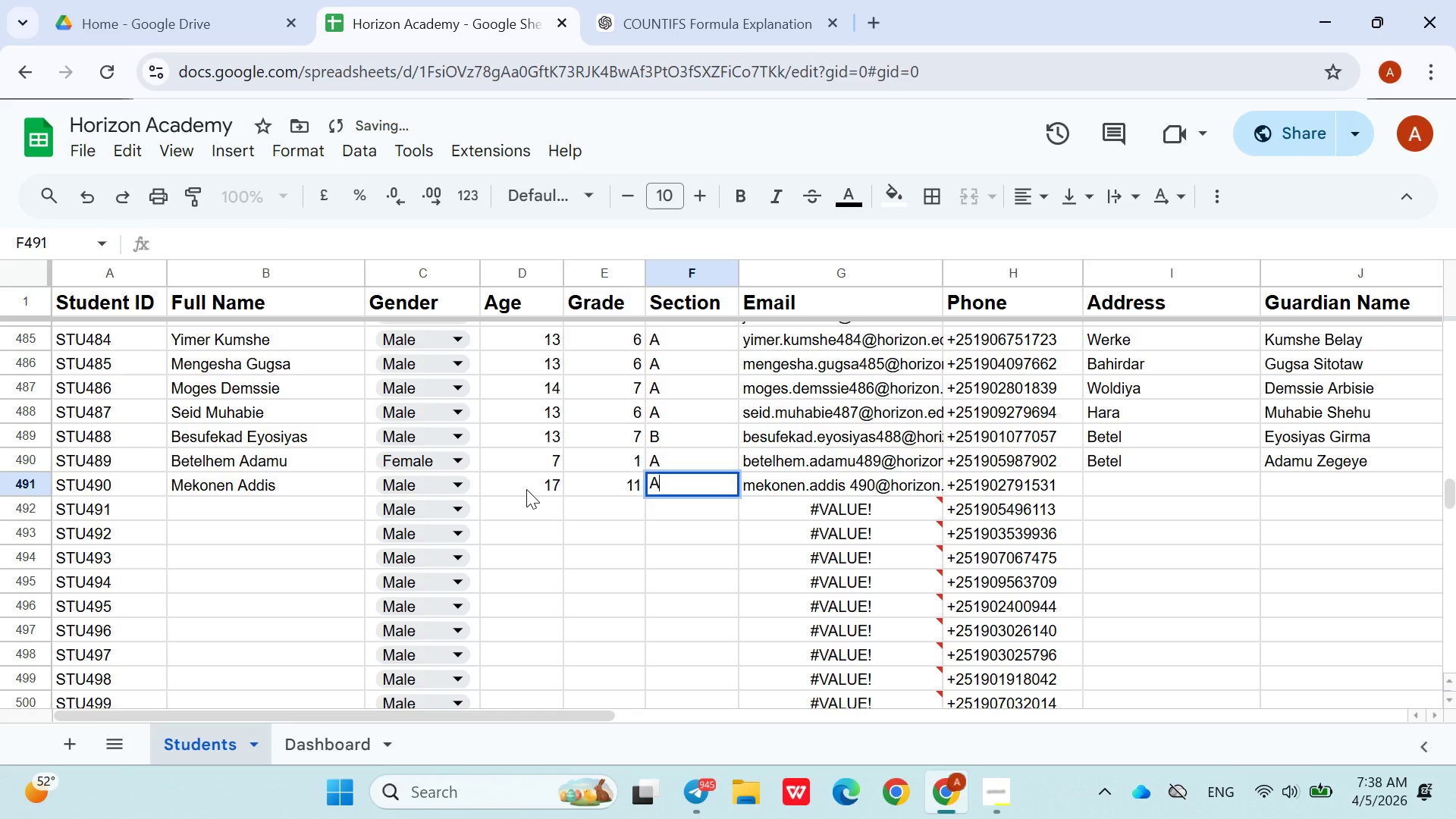 
key(Shift+A)
 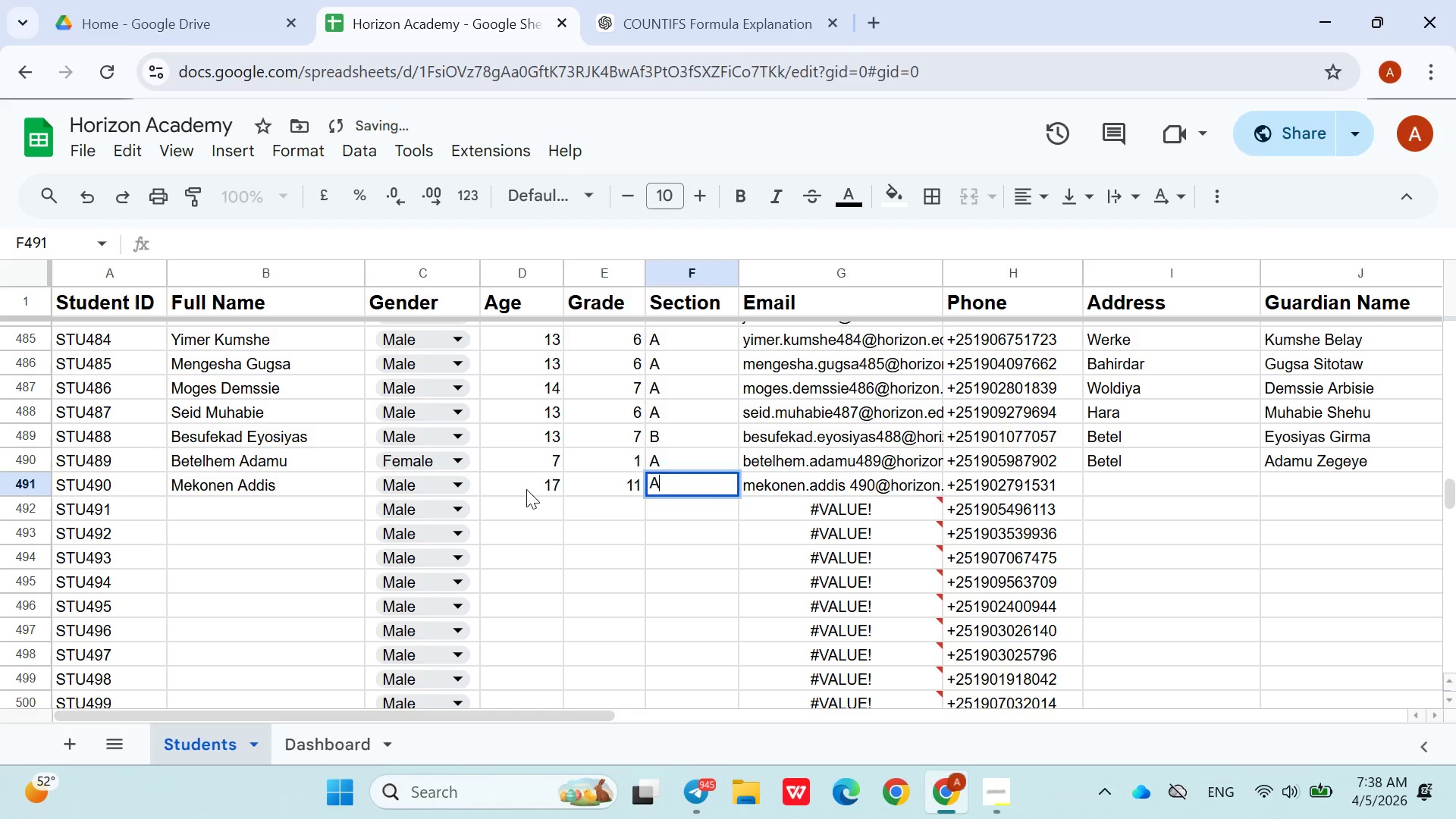 
key(ArrowRight)
 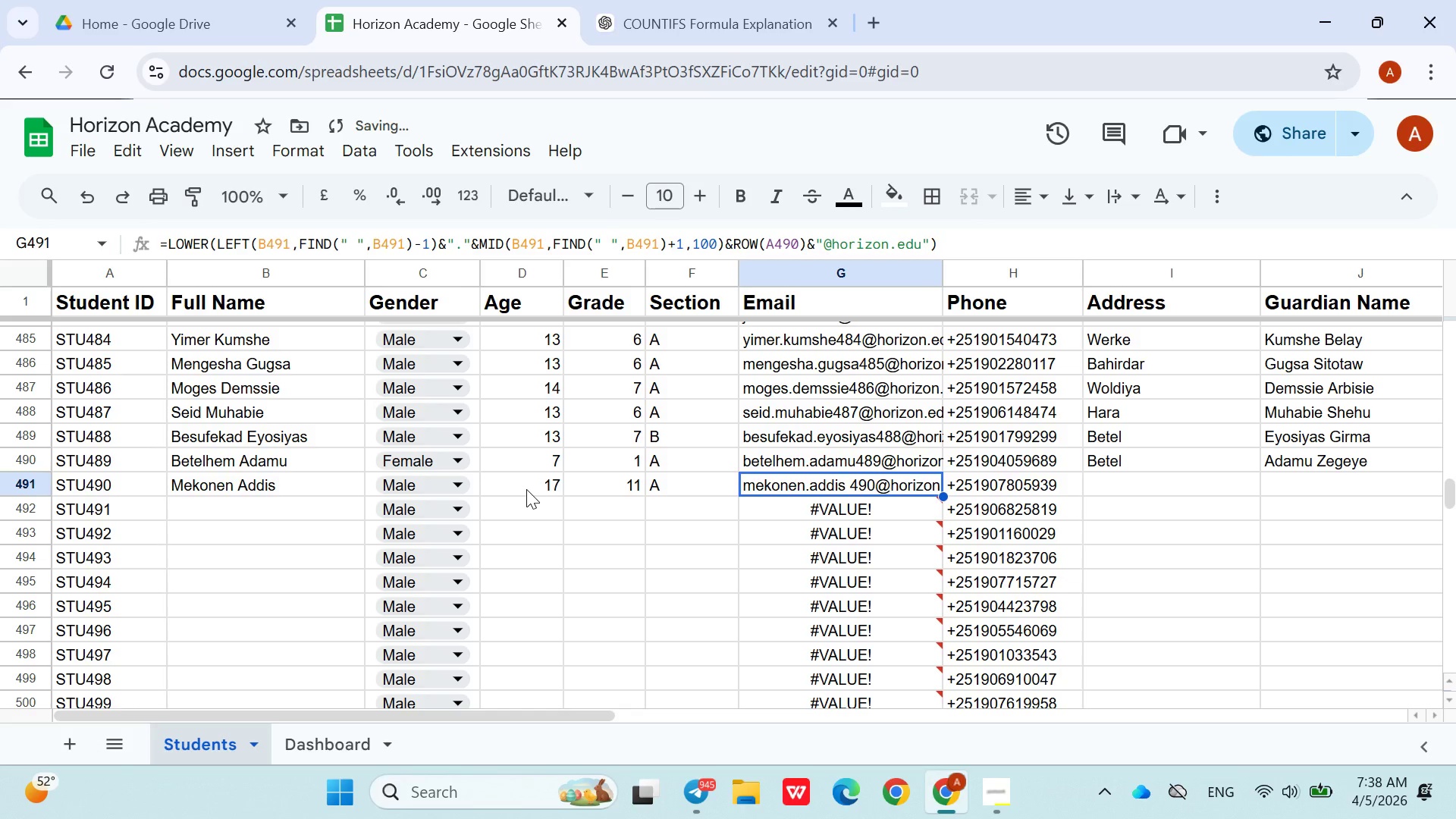 
key(ArrowUp)
 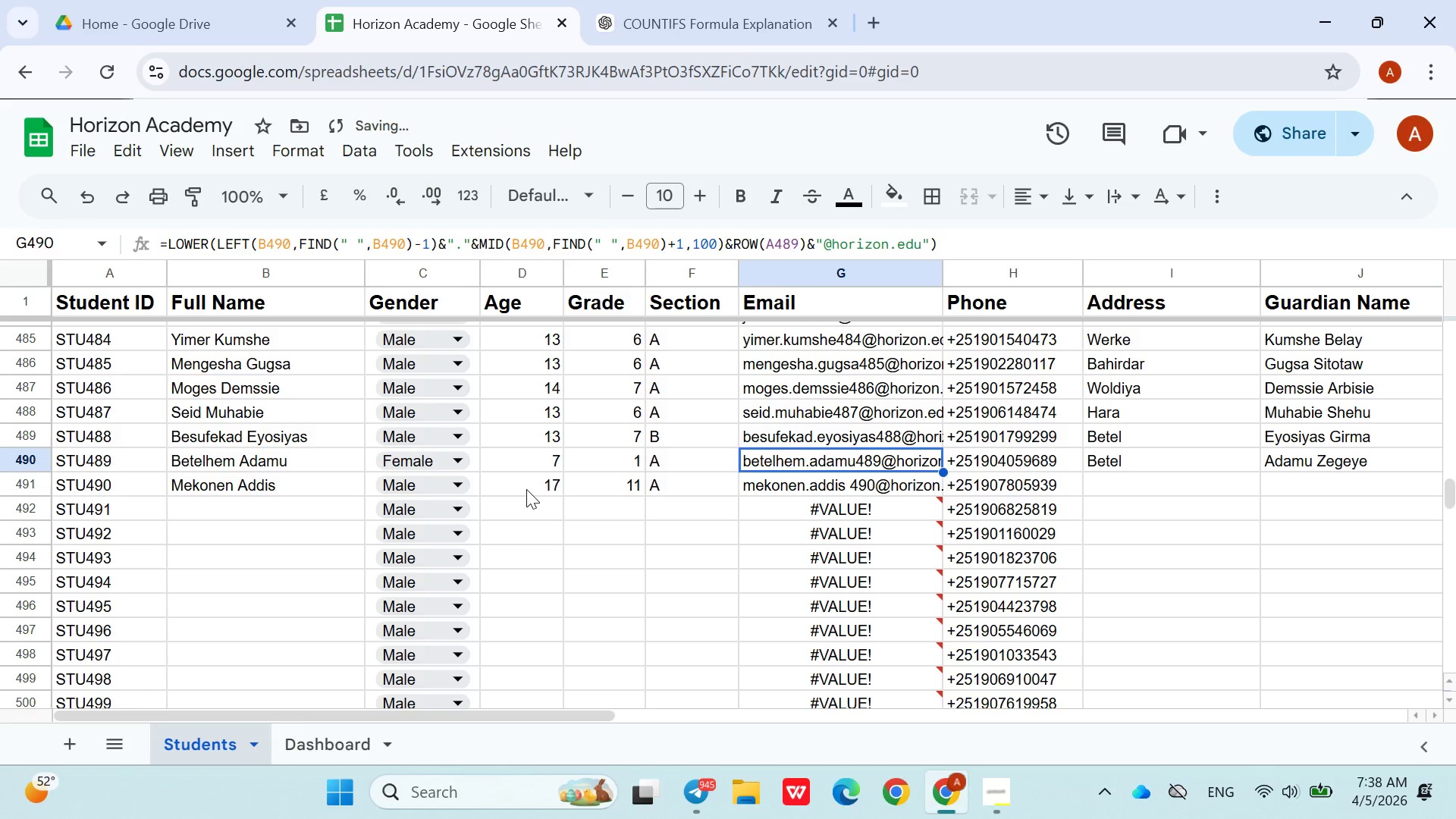 
key(ArrowDown)
 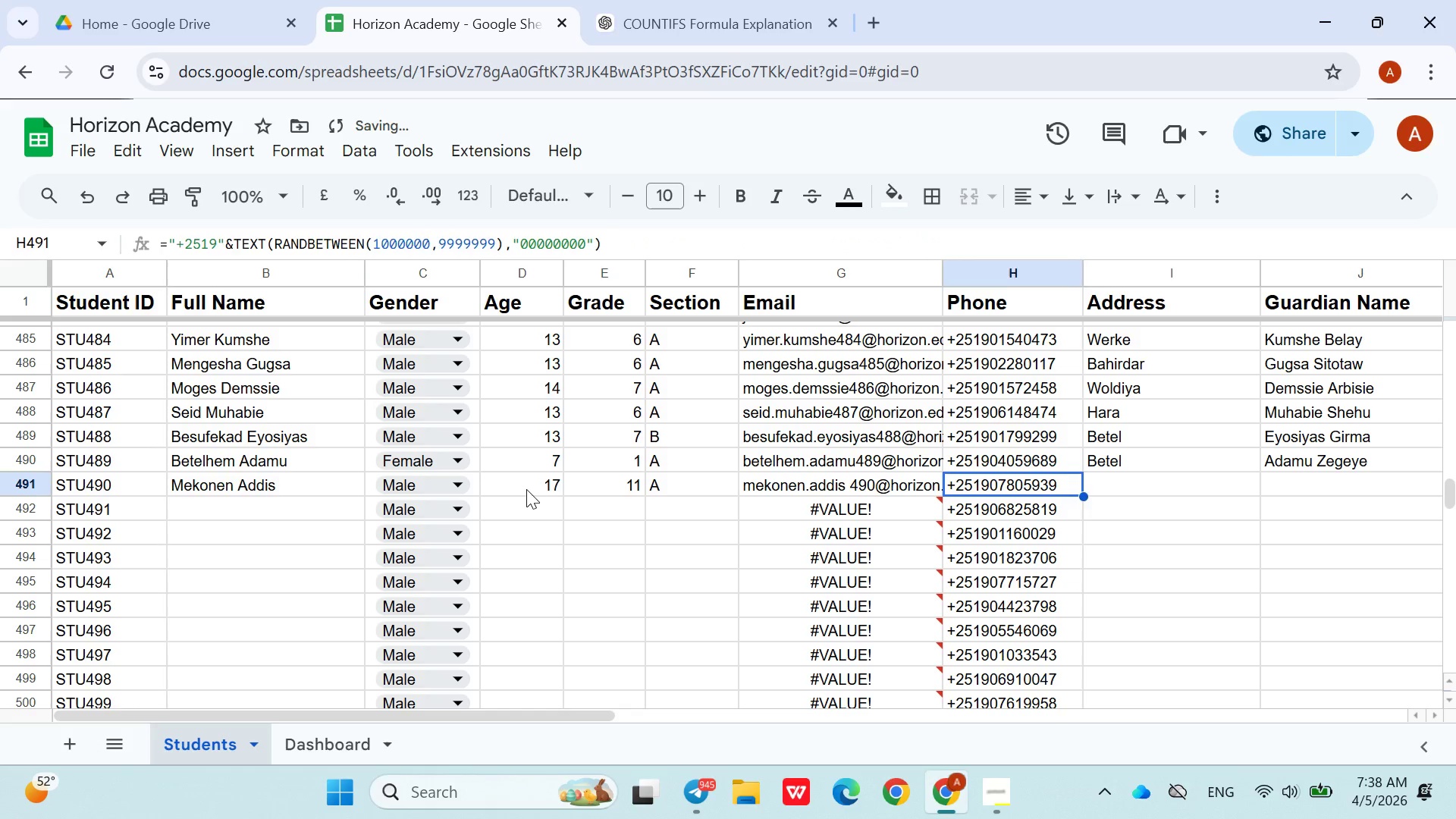 
key(ArrowRight)
 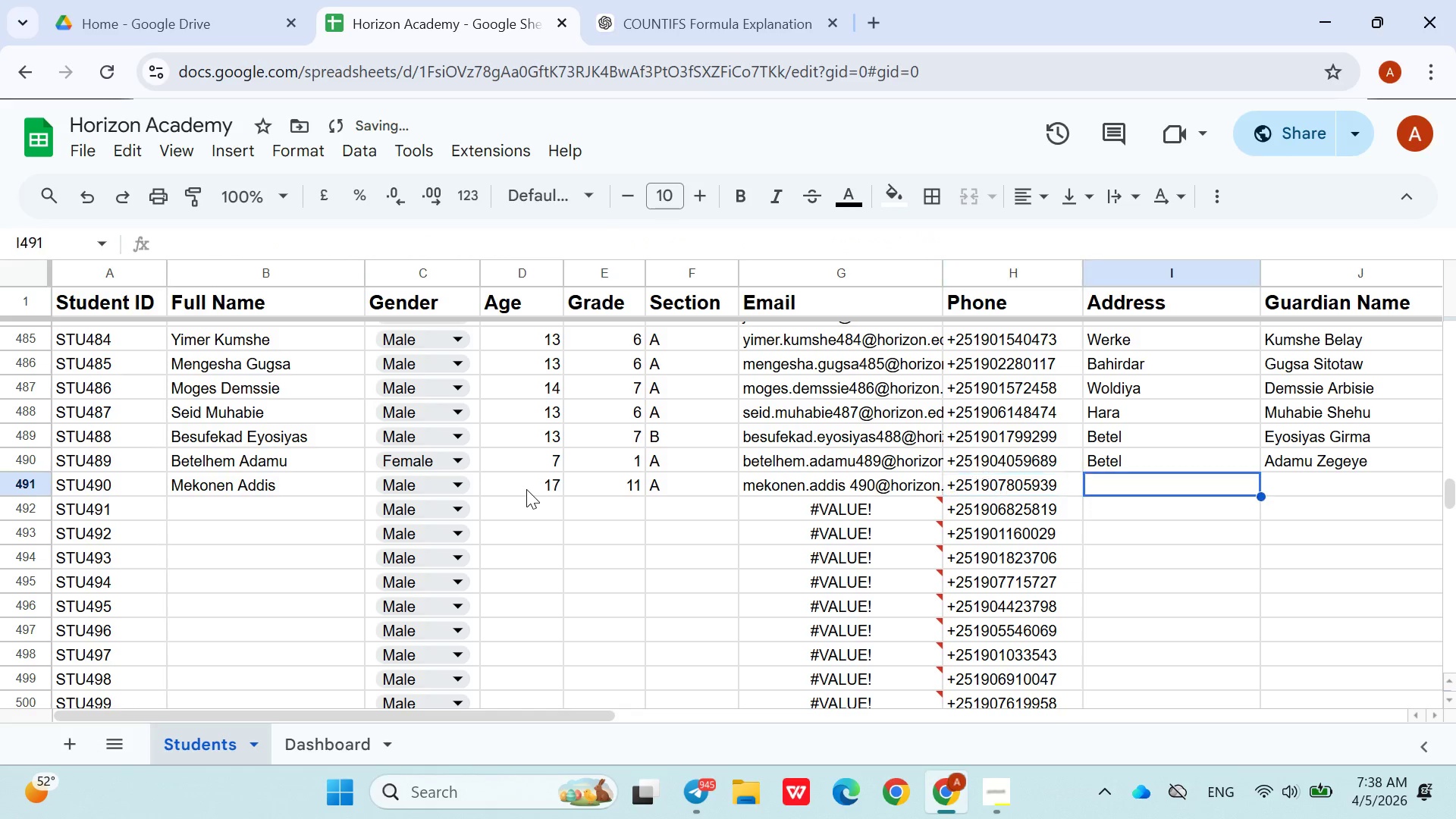 
key(ArrowRight)
 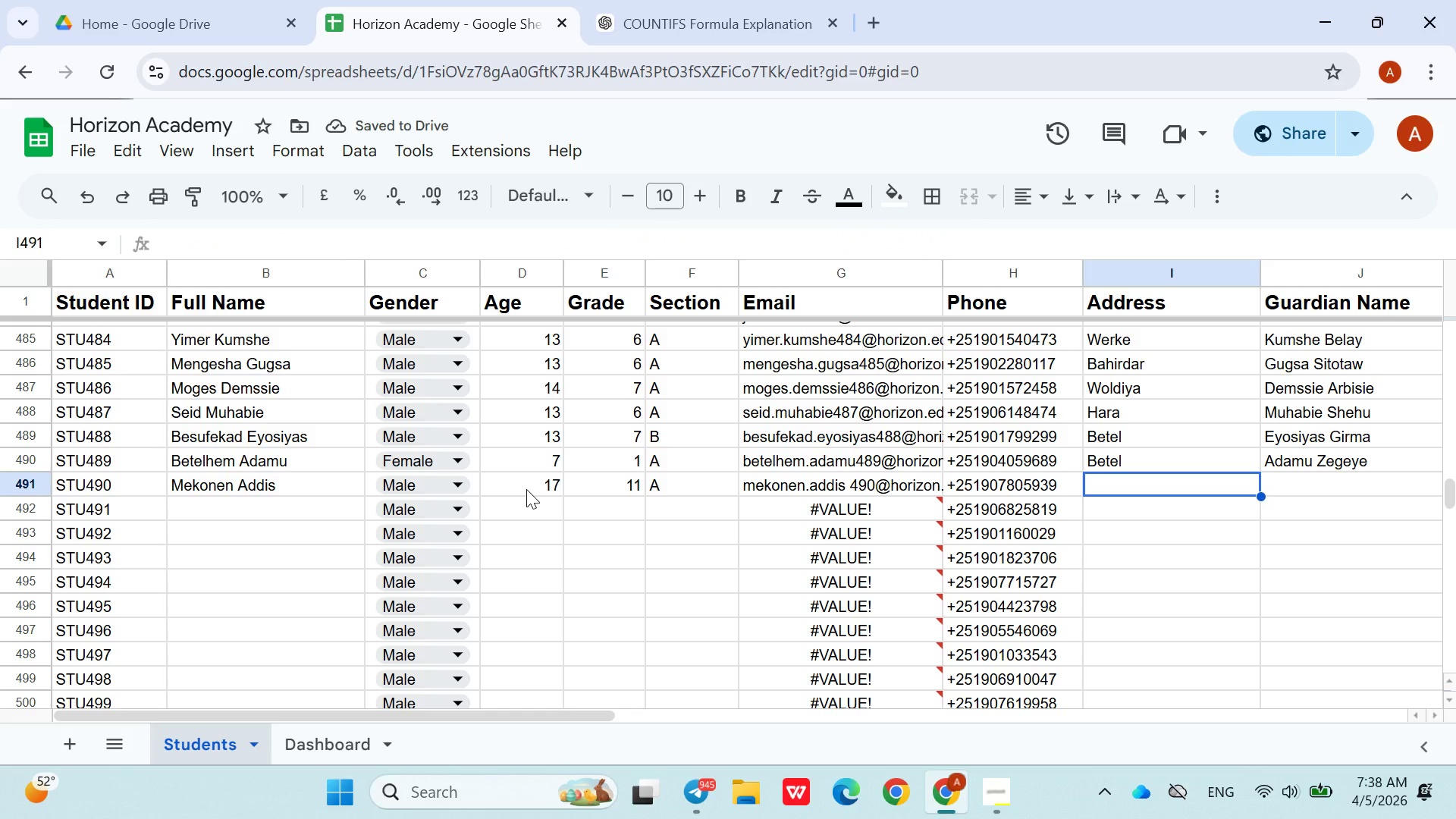 
type(Aye)
 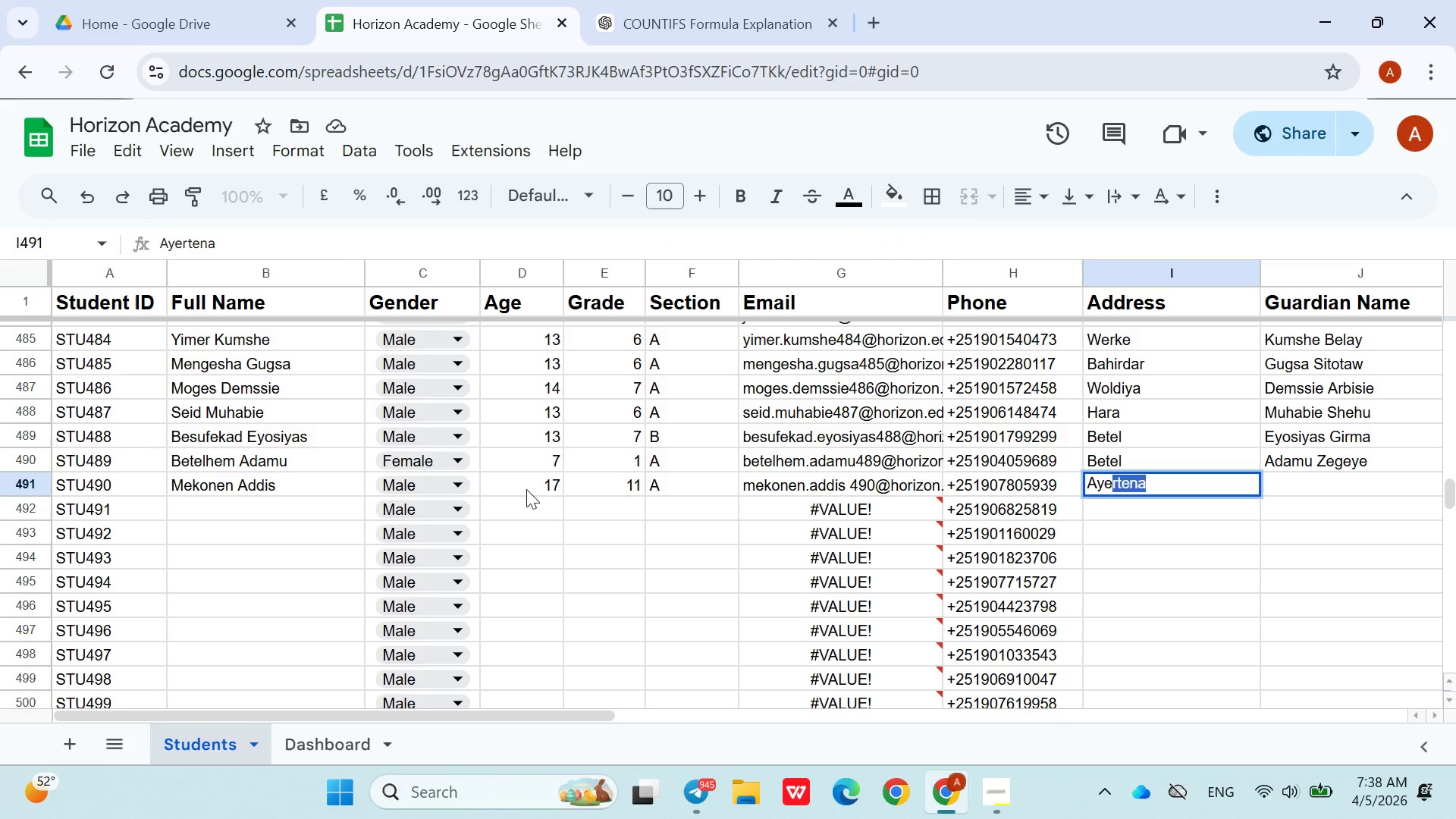 
key(ArrowDown)
 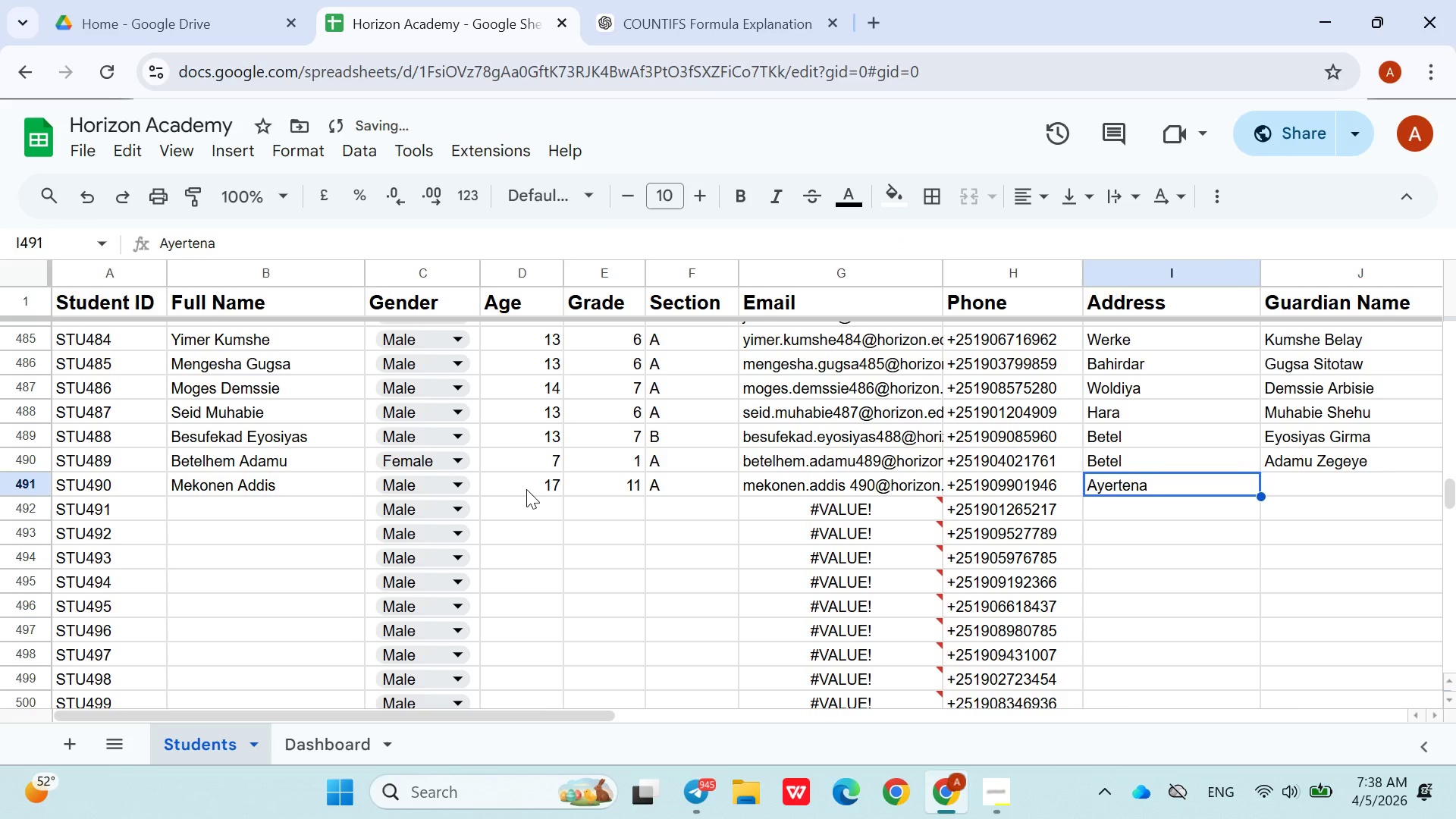 
key(ArrowUp)
 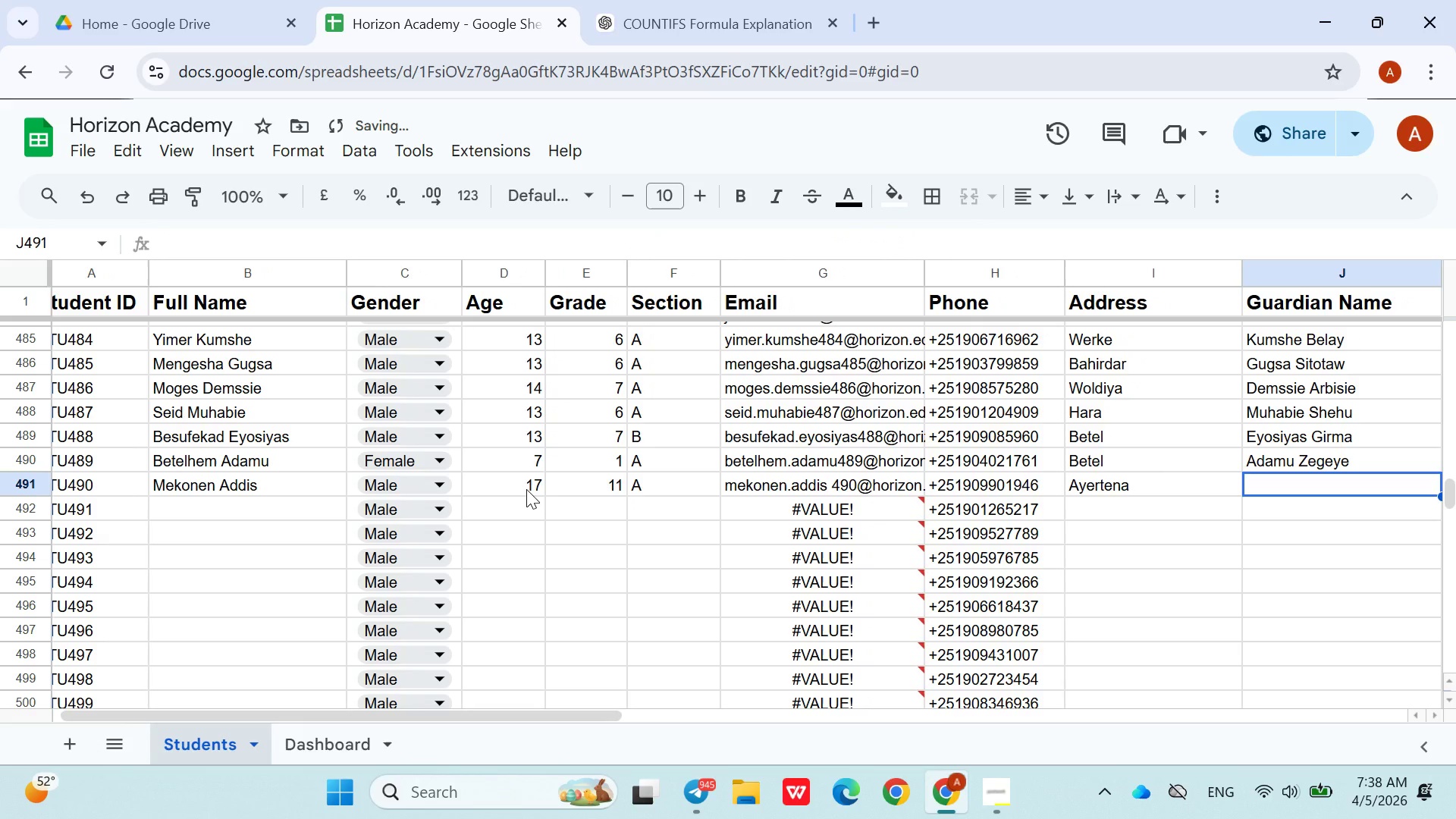 
key(ArrowRight)
 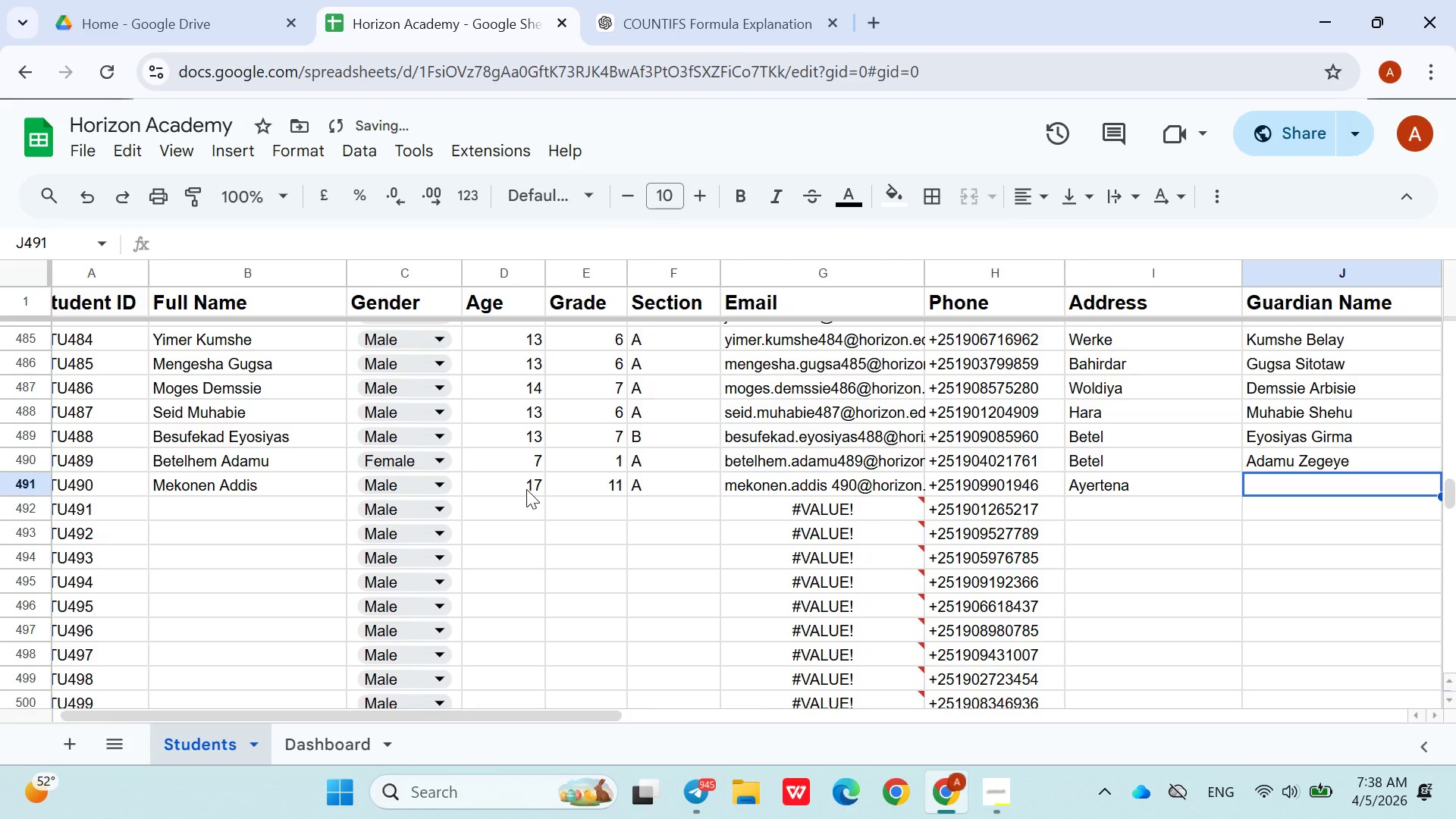 
type(Addis )
 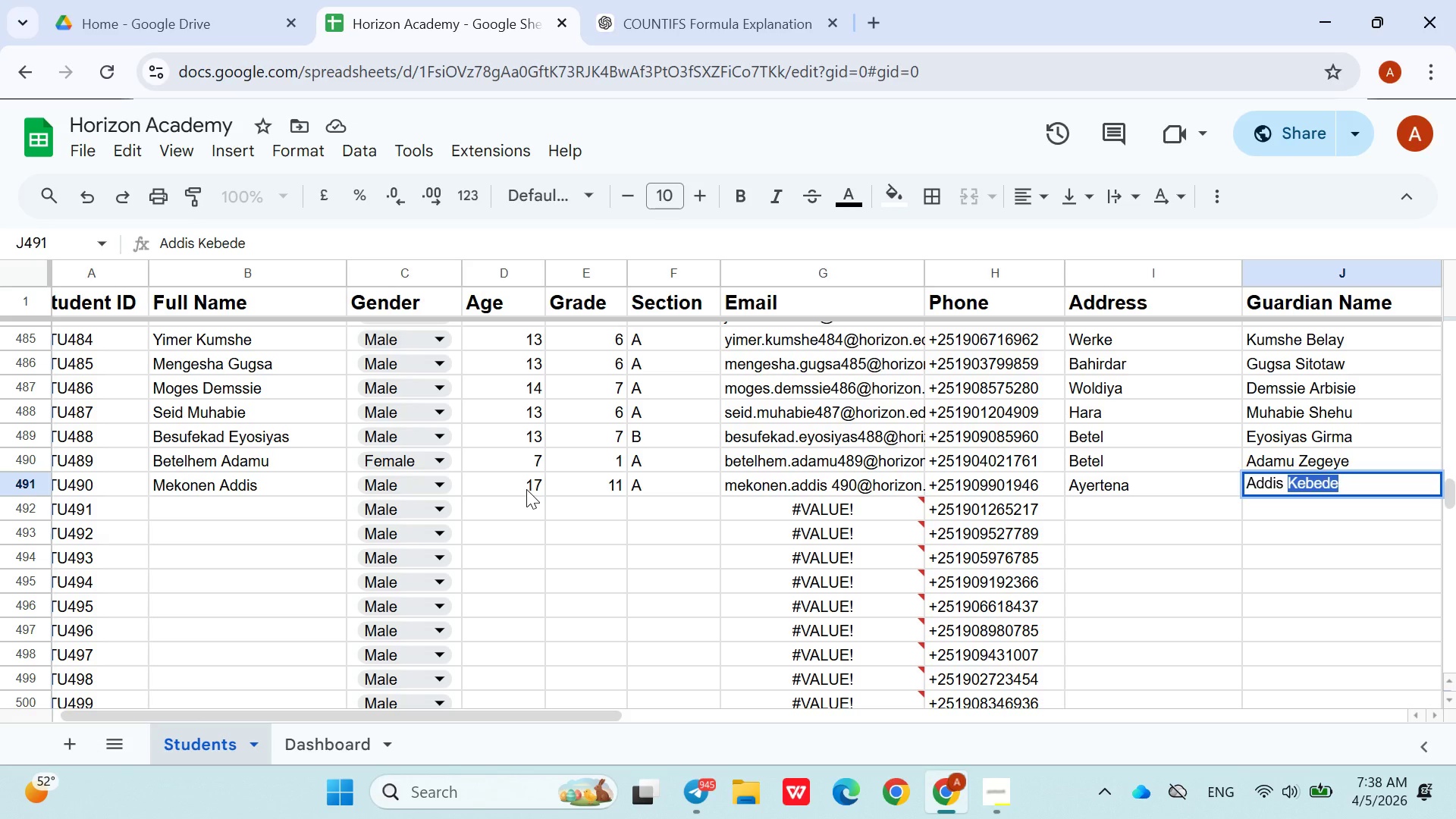 
key(ArrowDown)
 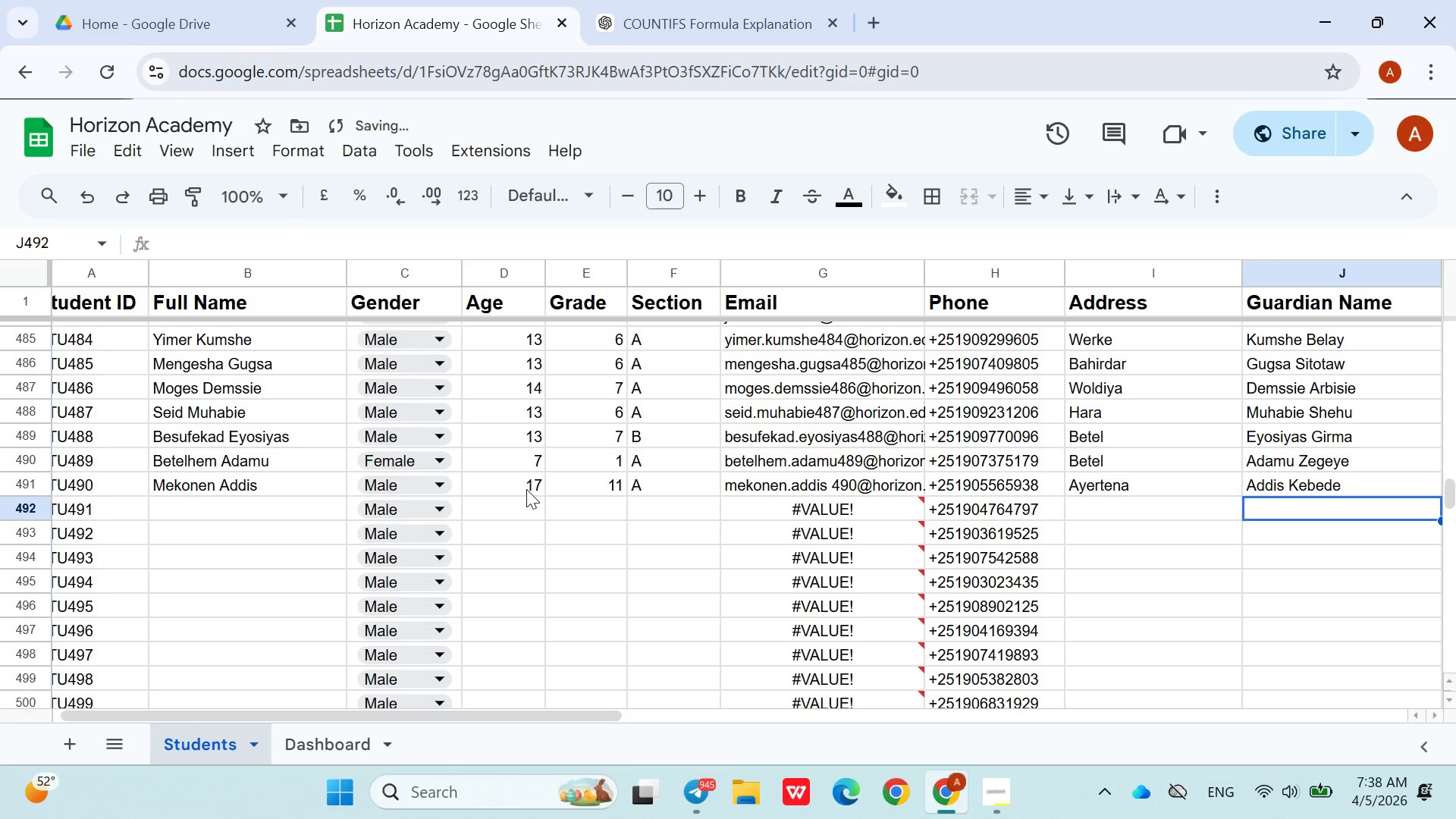 
hold_key(key=ArrowLeft, duration=0.92)
 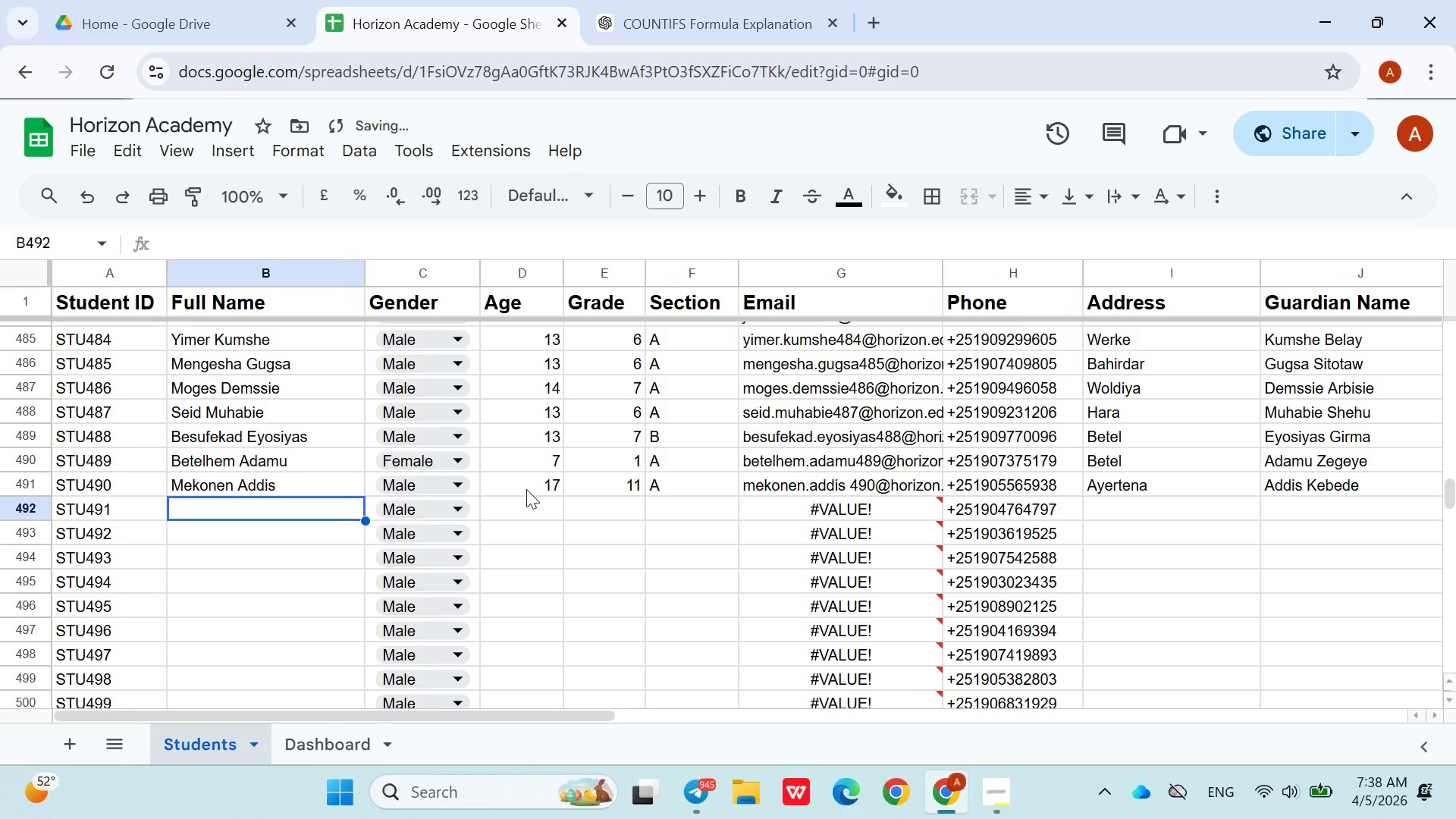 
key(ArrowRight)
 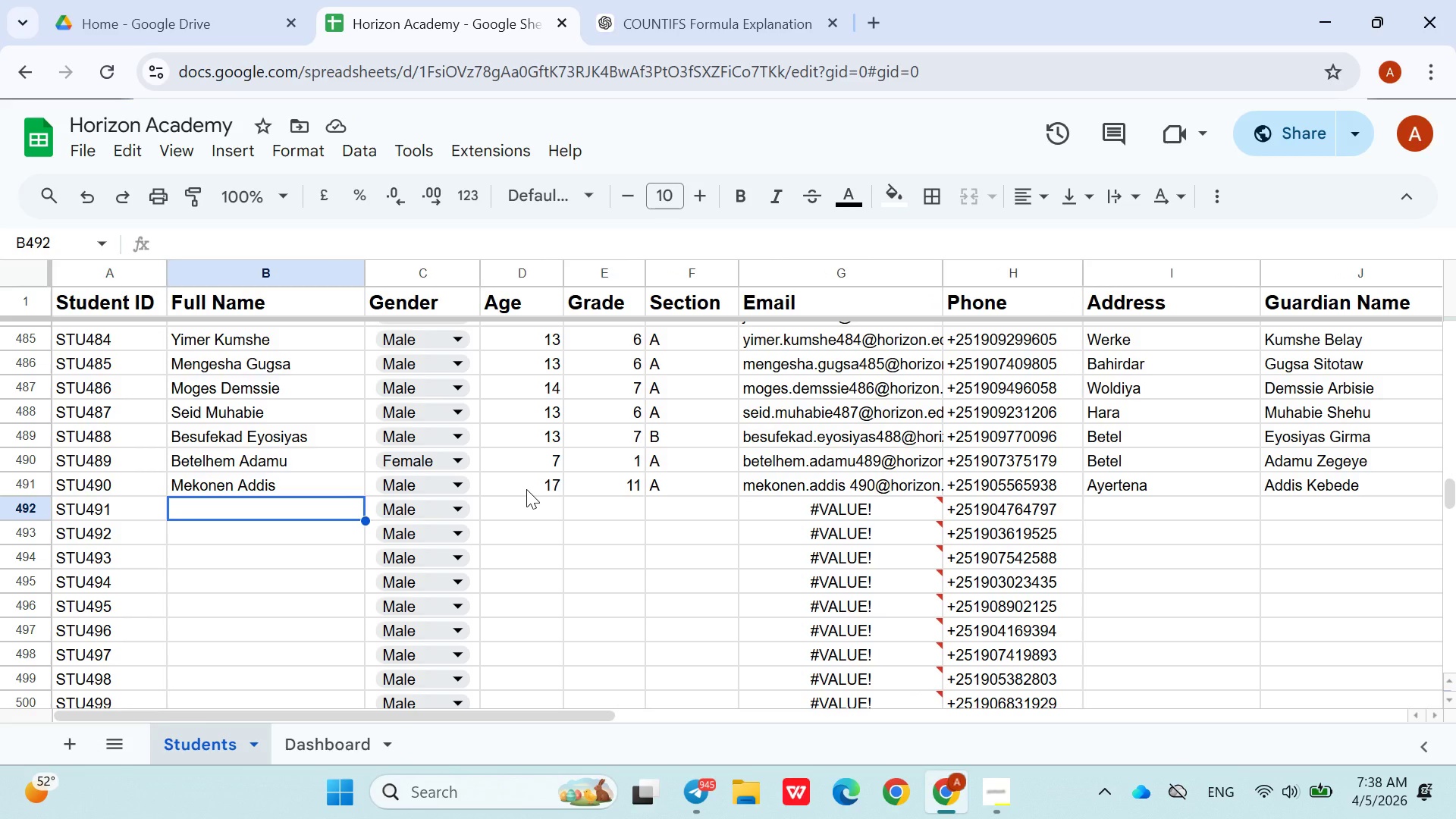 
wait(5.12)
 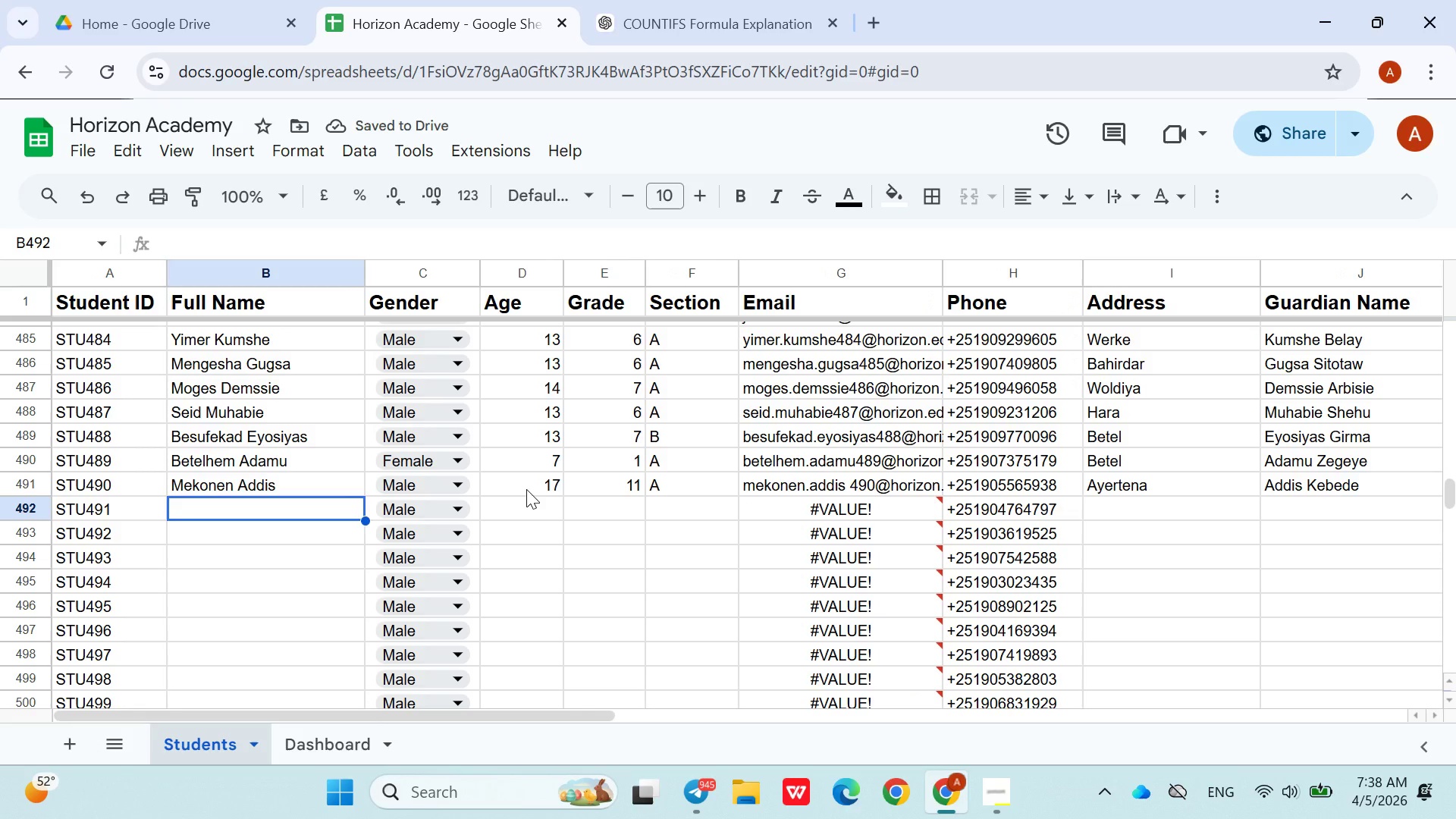 
type(Molla Berihun)
 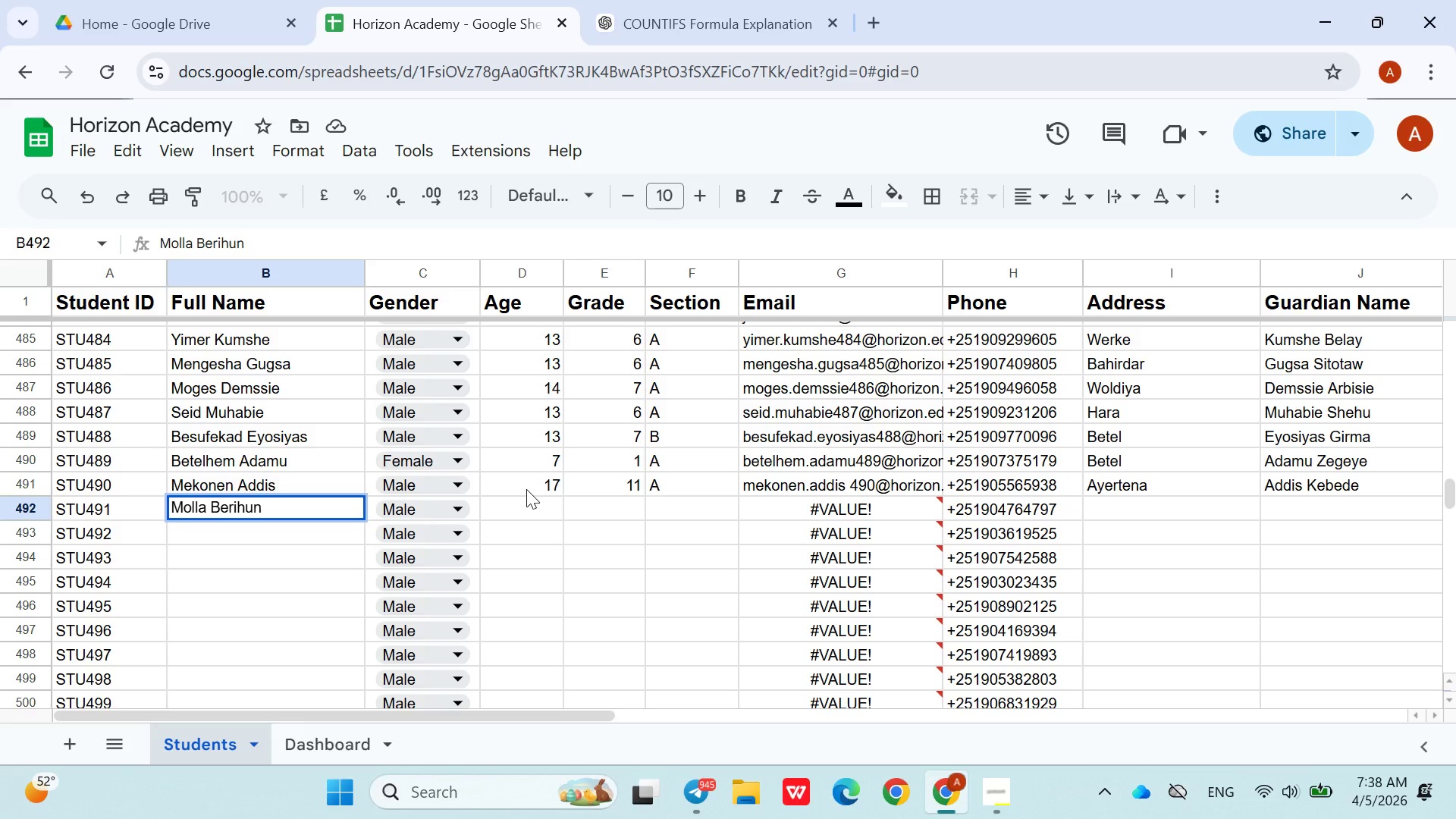 
key(ArrowDown)
 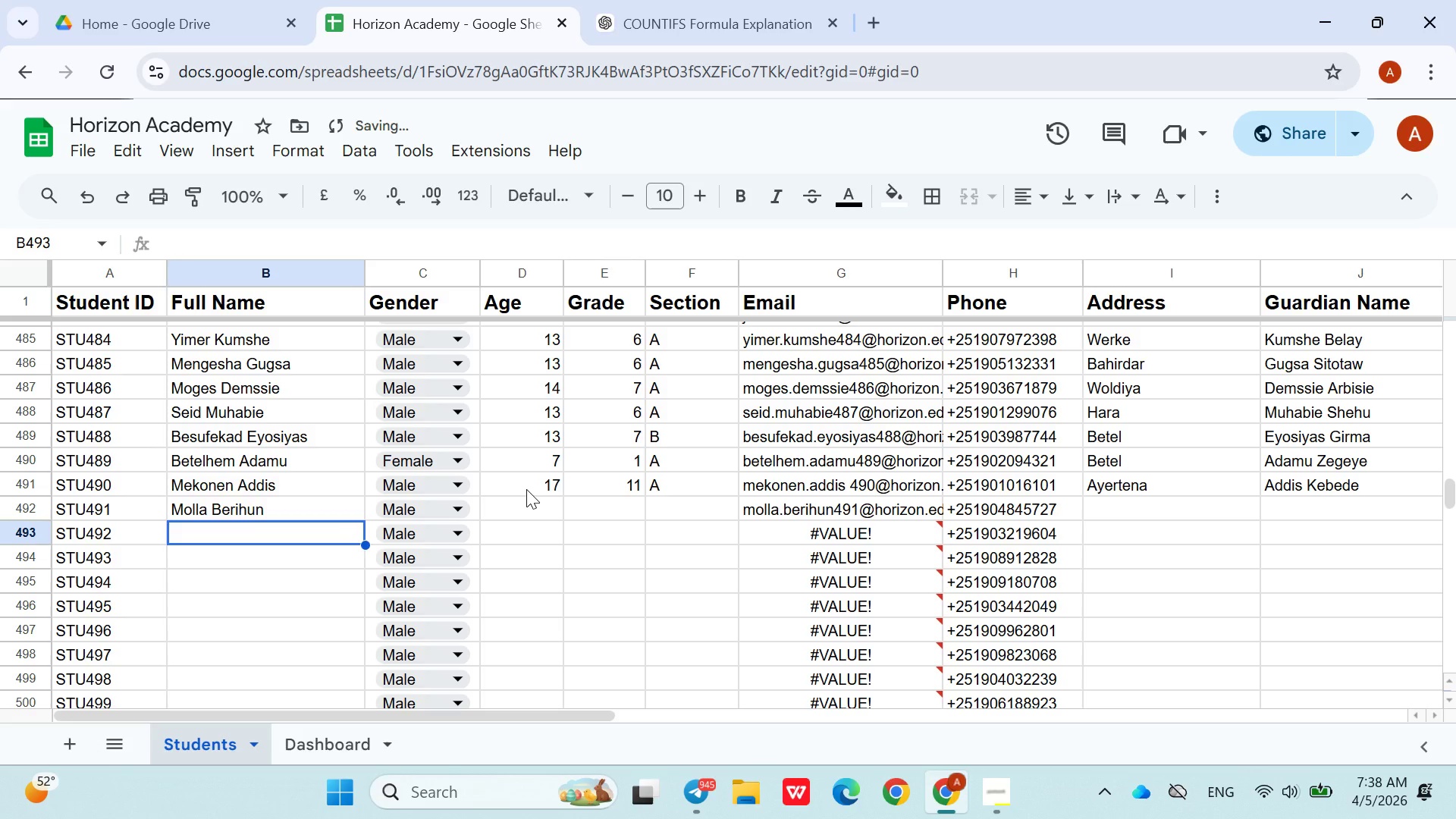 
type(Tamene Mengstu)
 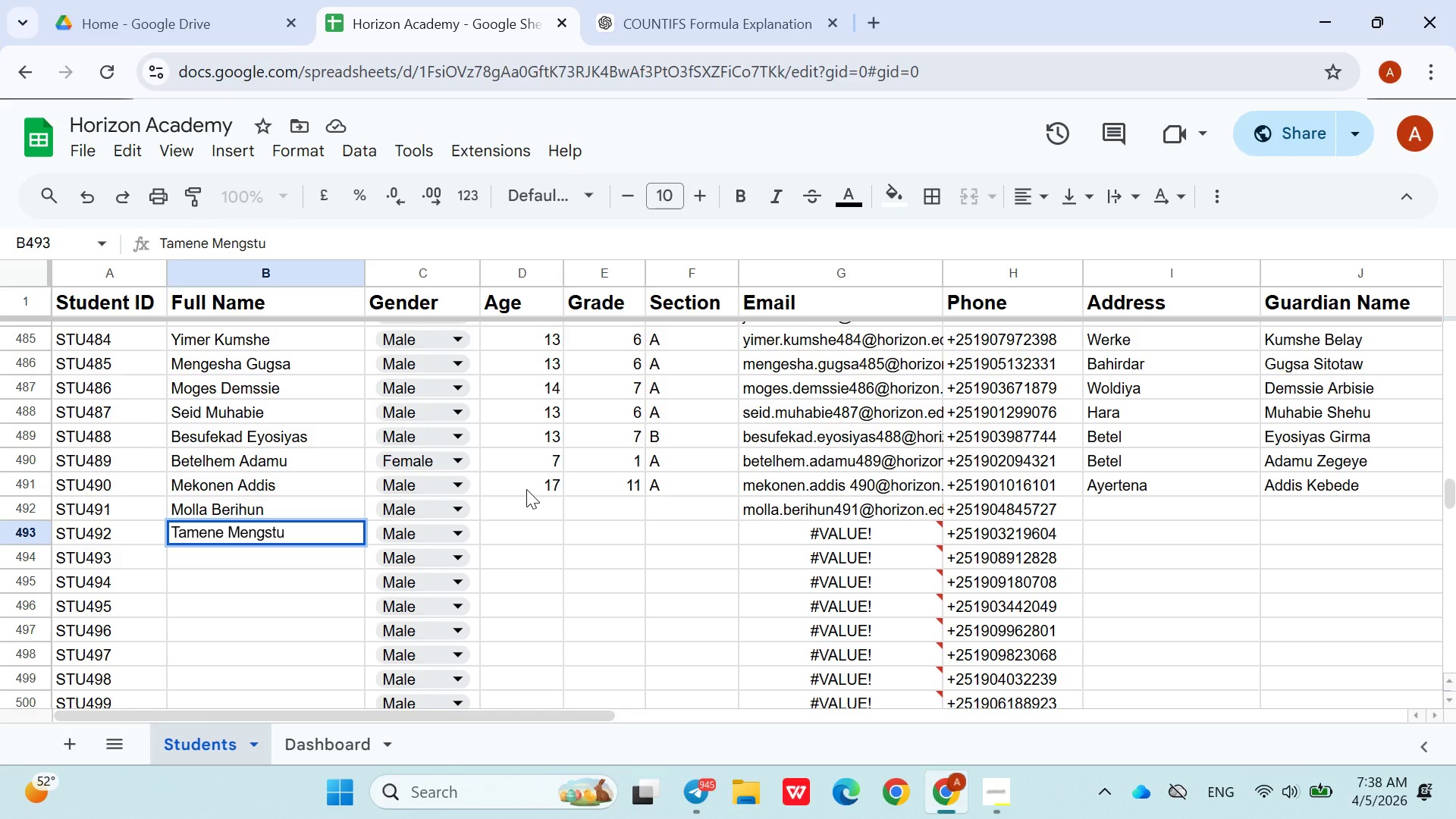 
key(ArrowDown)
 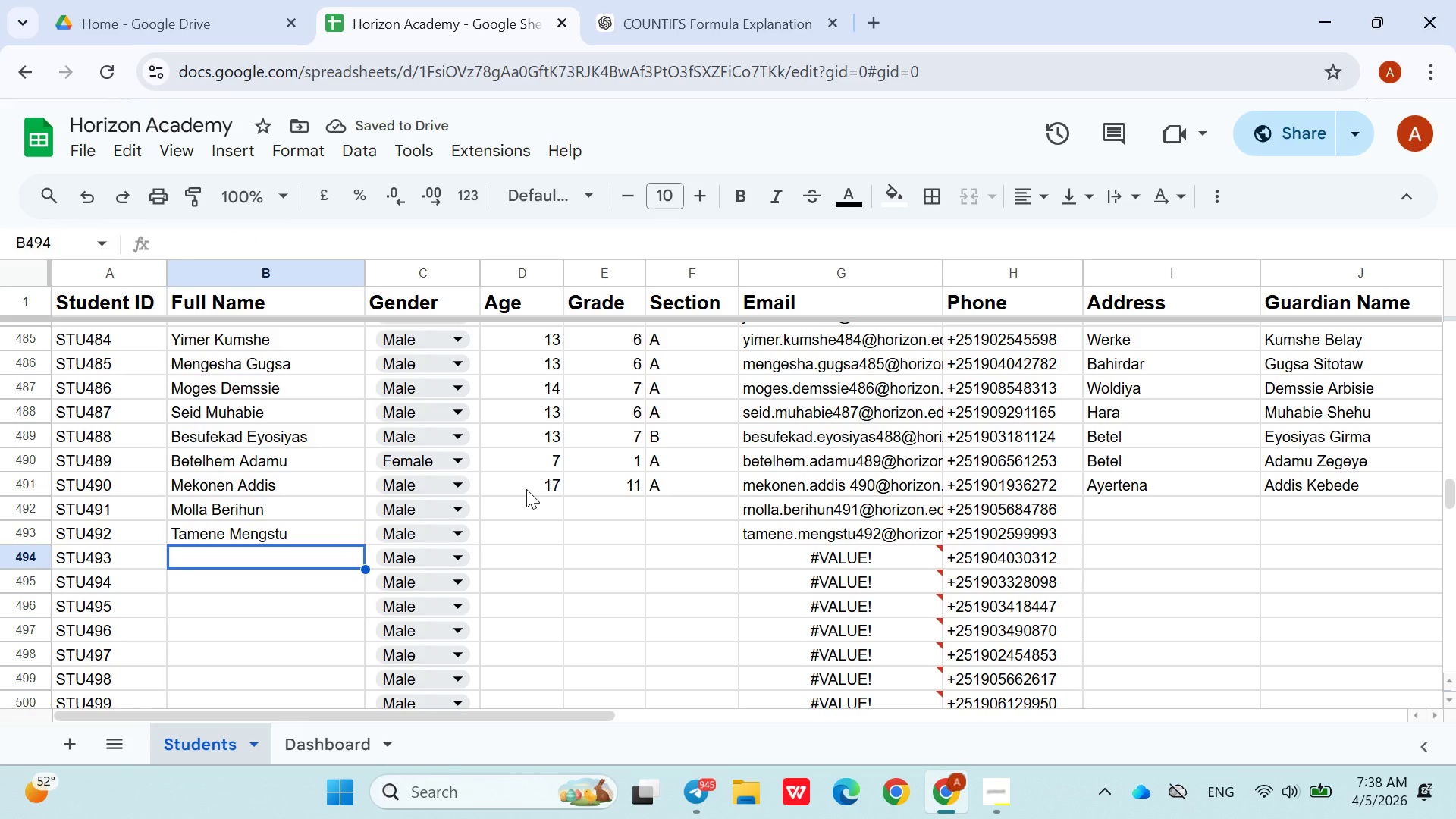 
wait(5.31)
 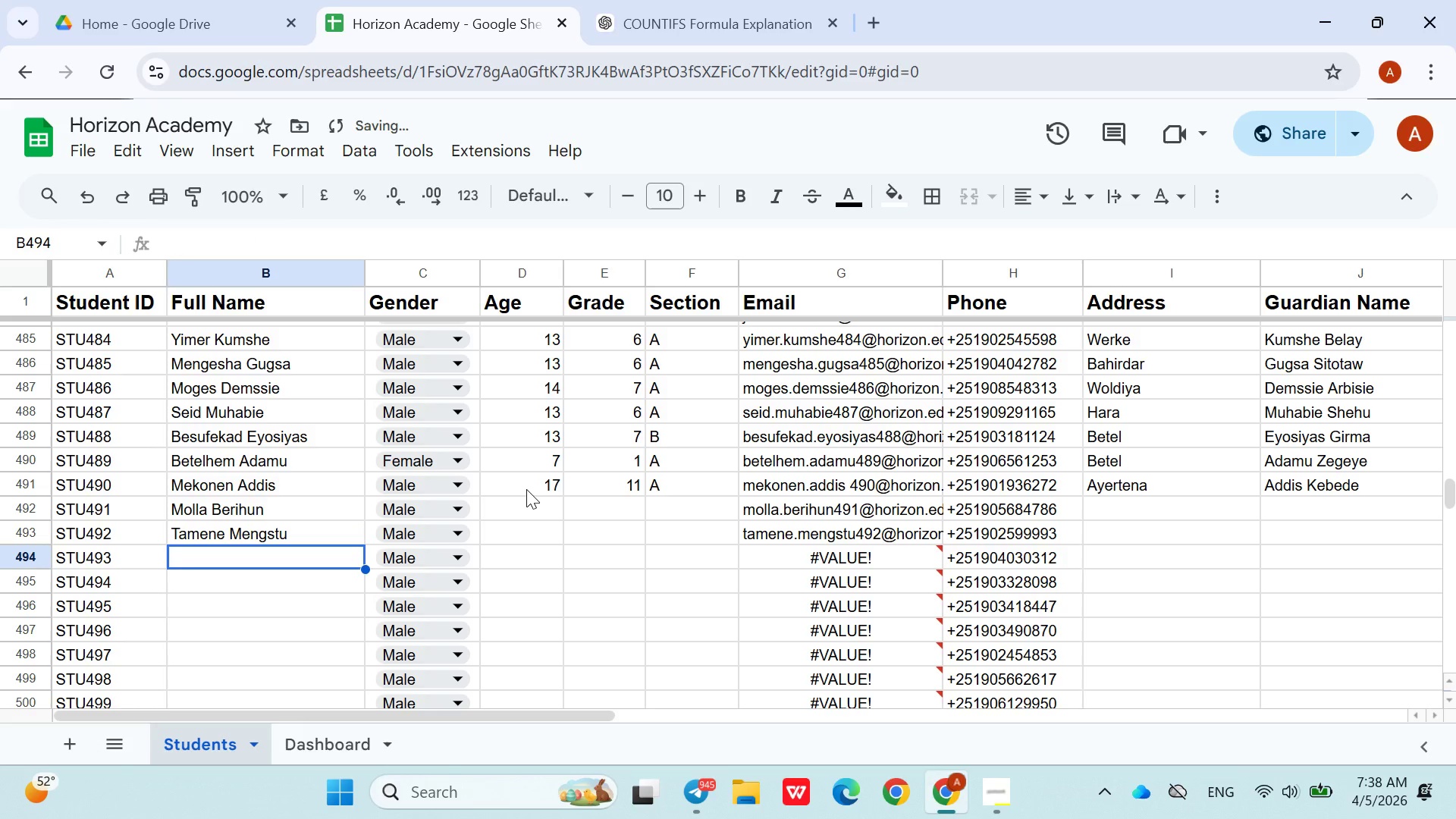 
type(Semaye Mengstu)
 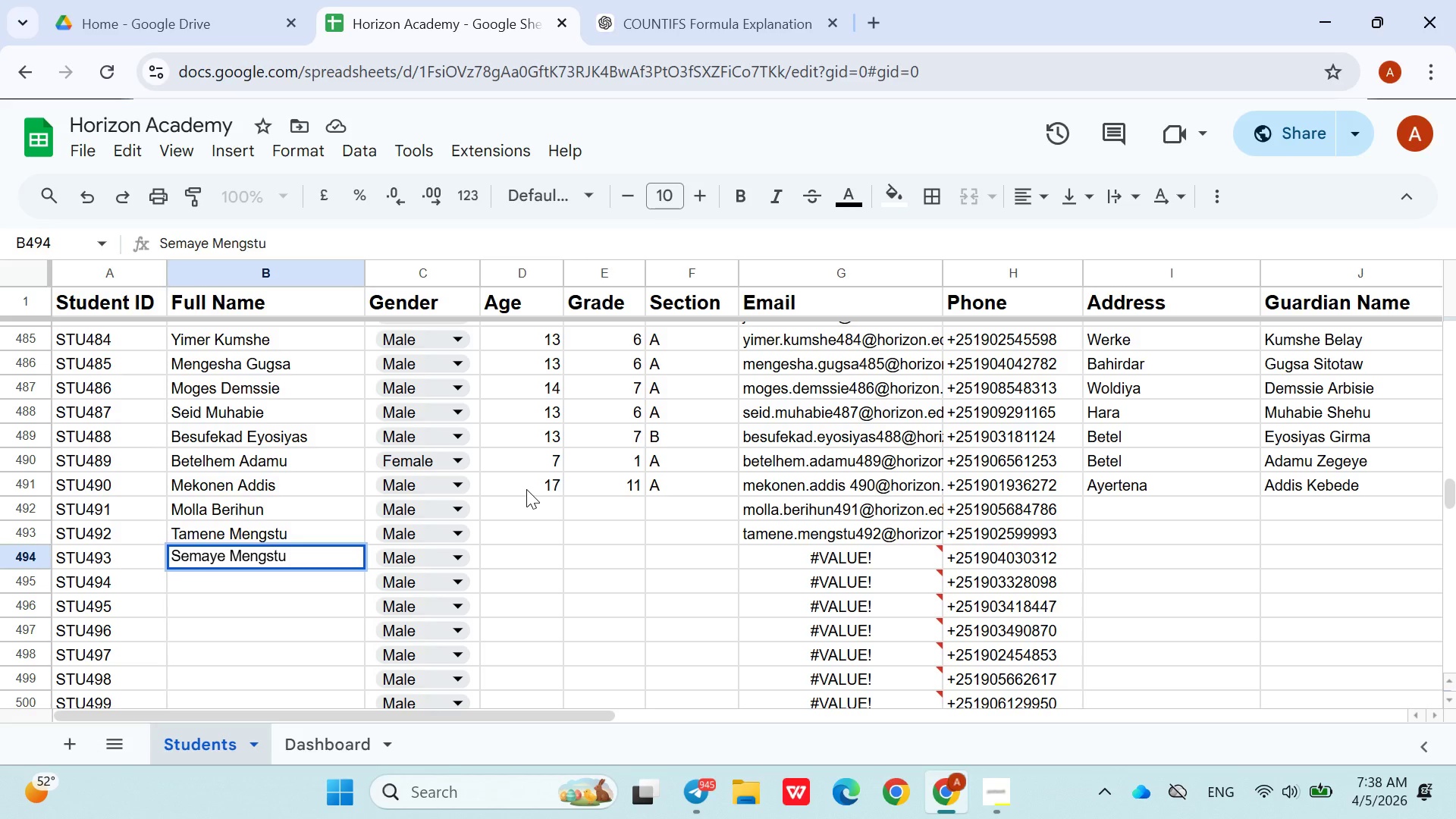 
key(ArrowDown)
 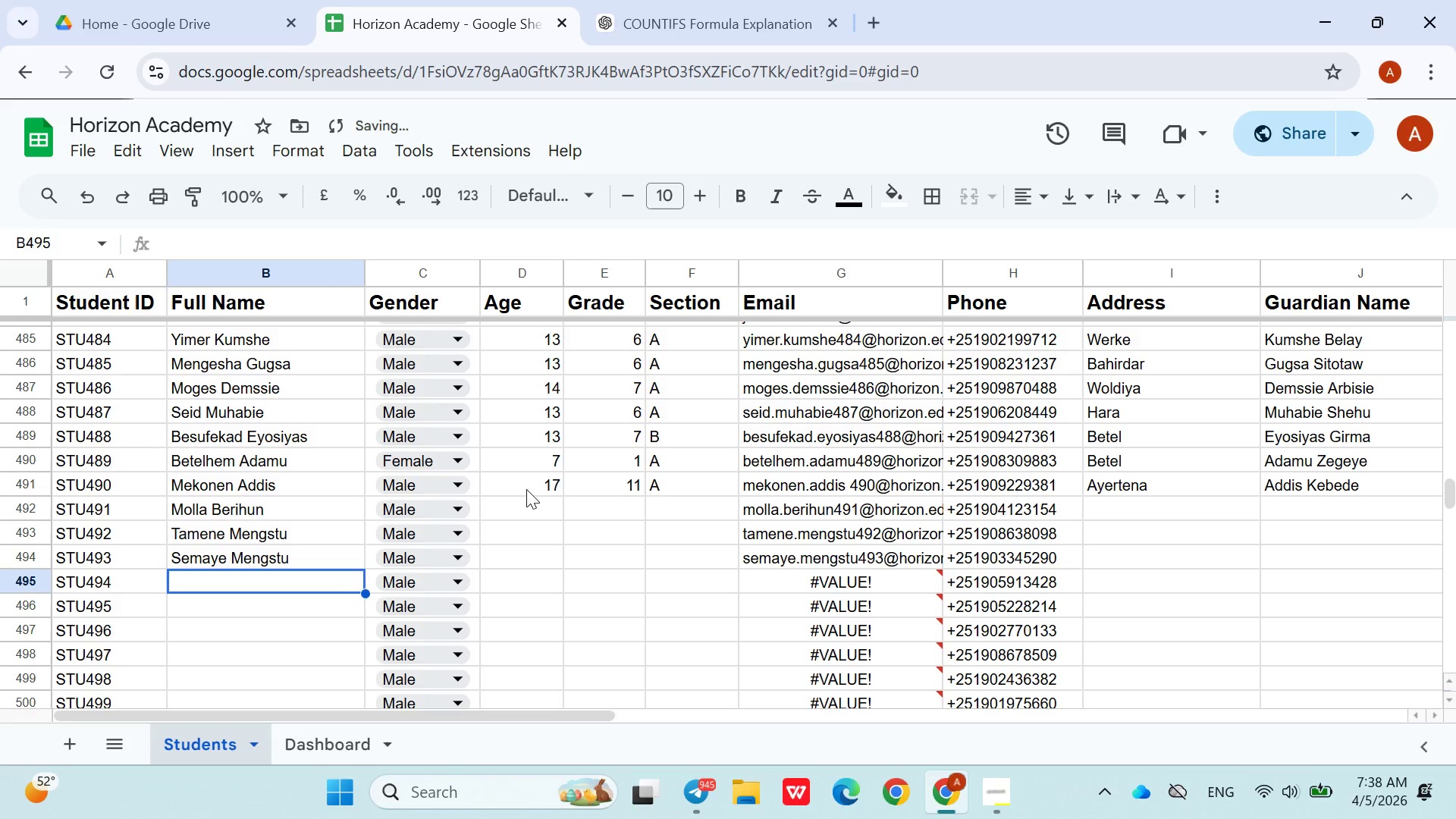 
type(Addis Berihun)
key(Backspace)
key(Backspace)
key(Backspace)
key(Backspace)
key(Backspace)
key(Backspace)
key(Backspace)
type(Memrie)
 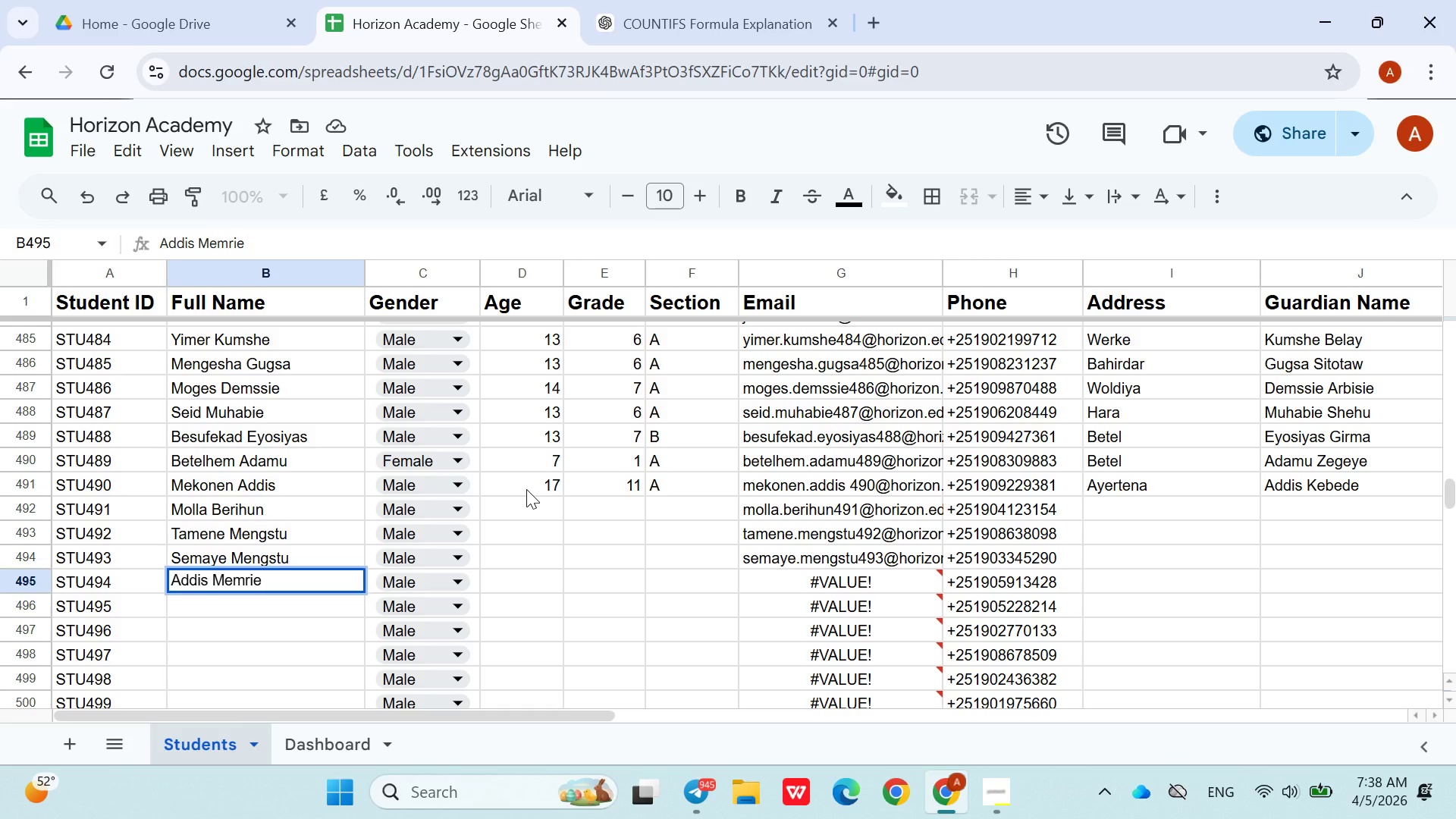 
key(ArrowDown)
 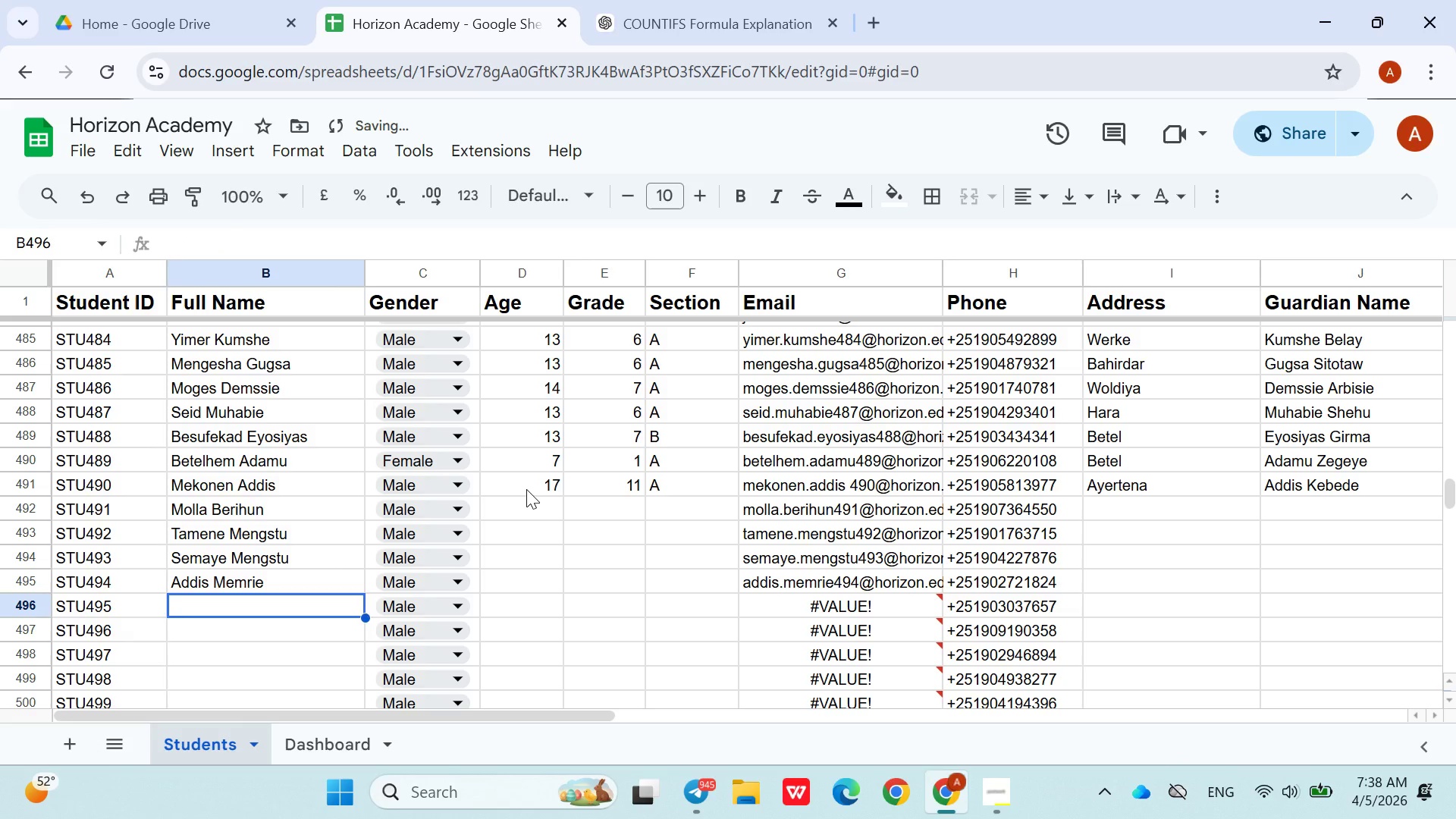 
type(Molla Tadese)
 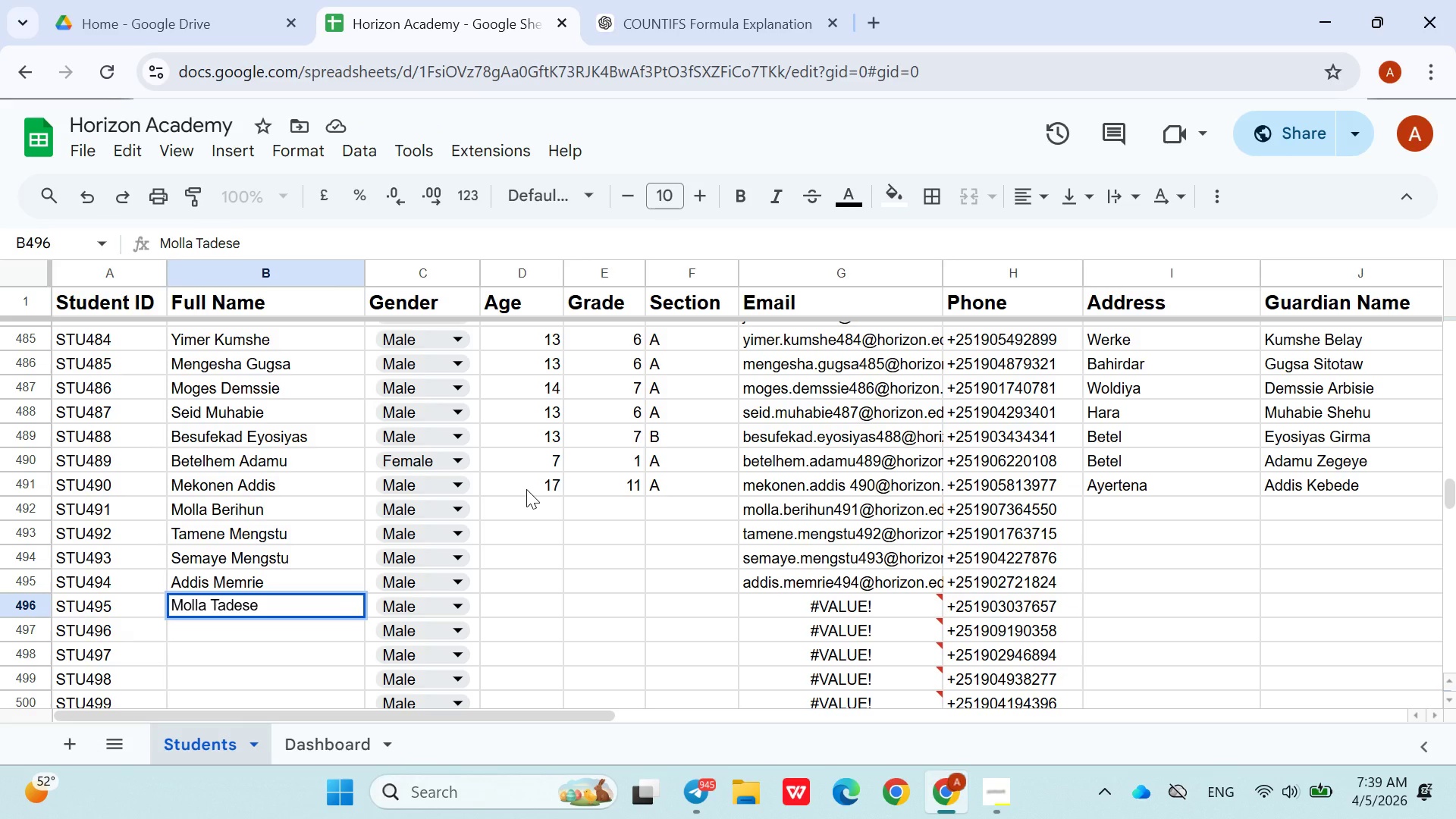 
key(ArrowDown)
 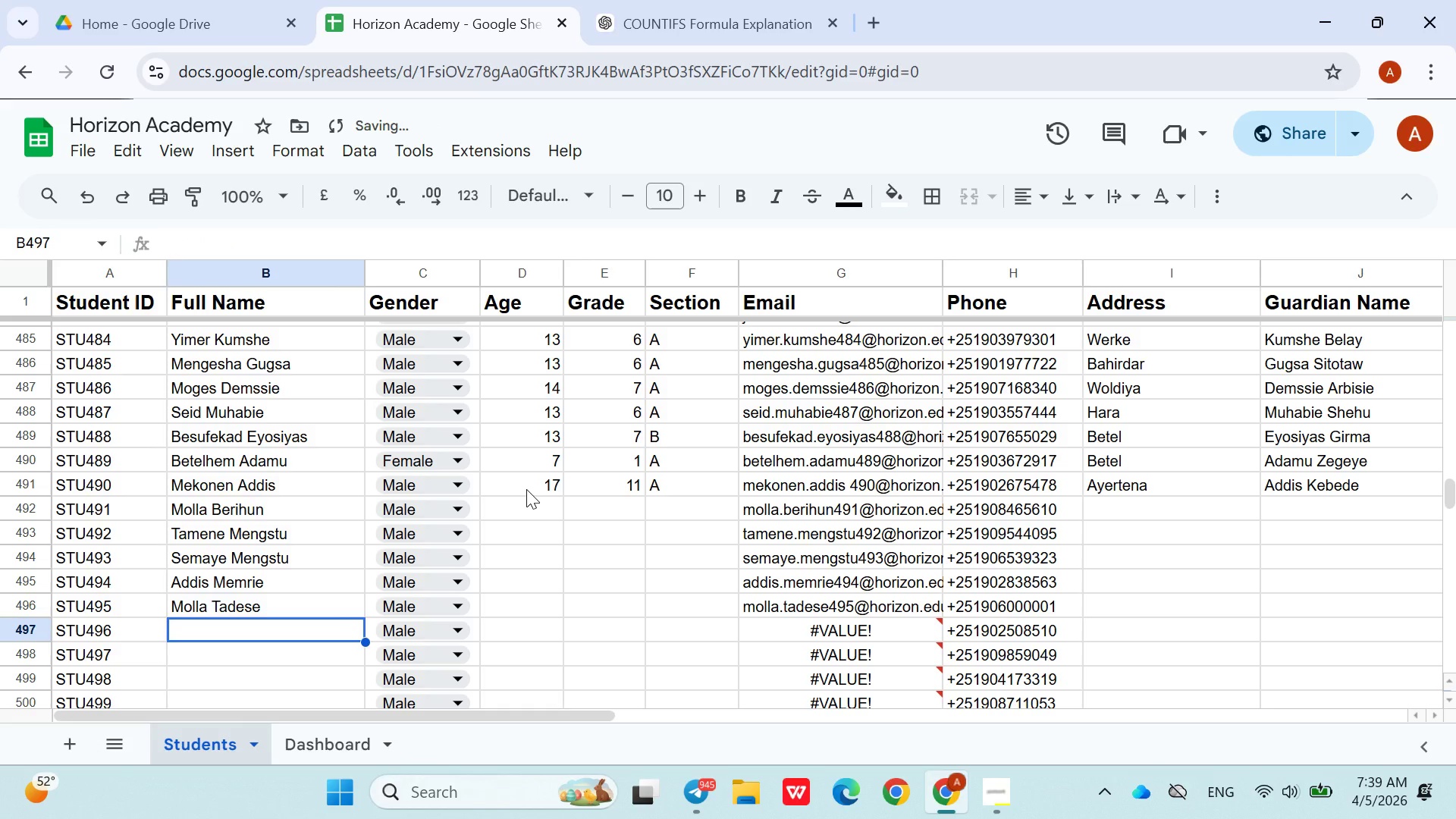 
type(Molla misganew)
 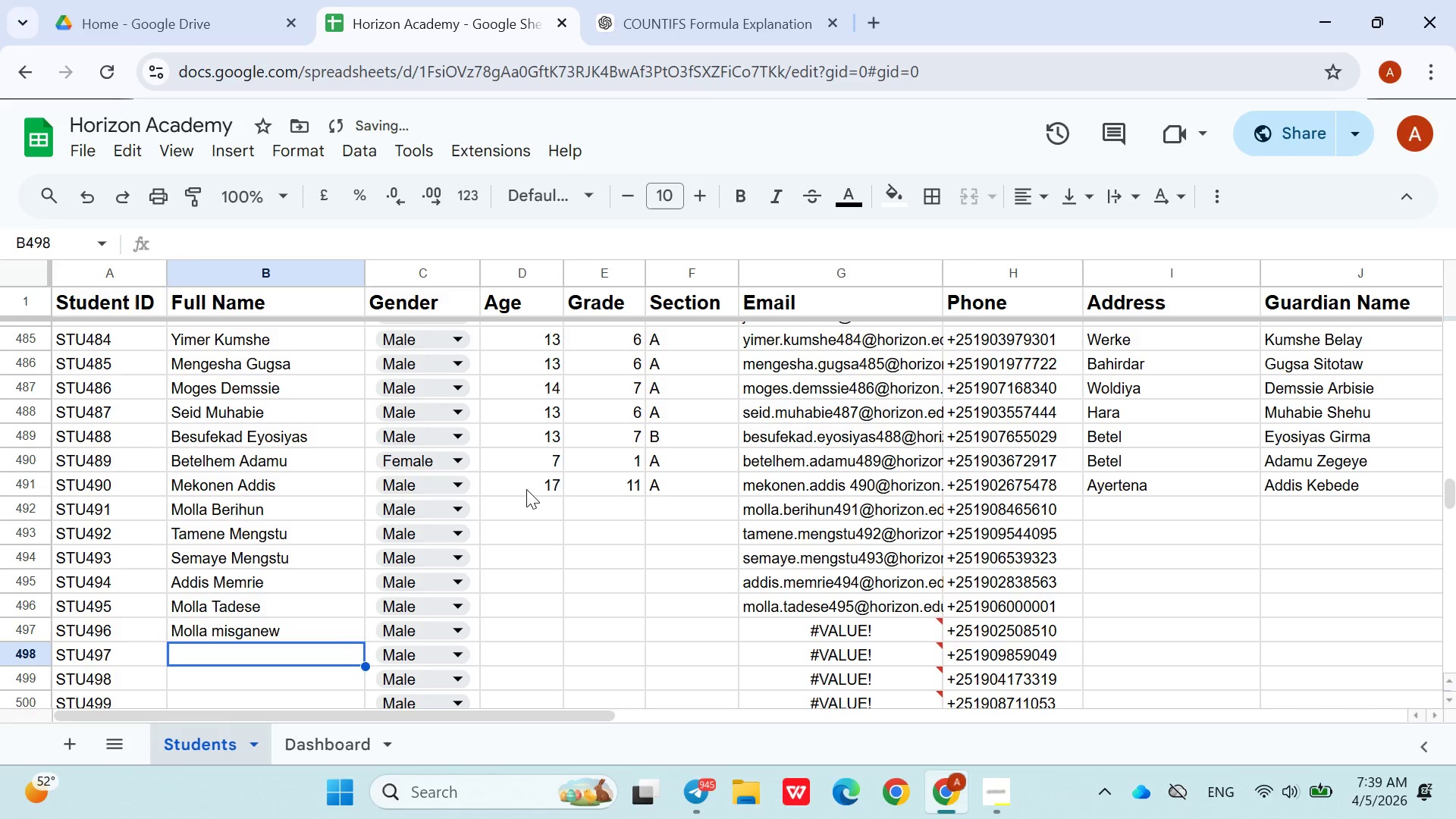 
key(ArrowDown)
 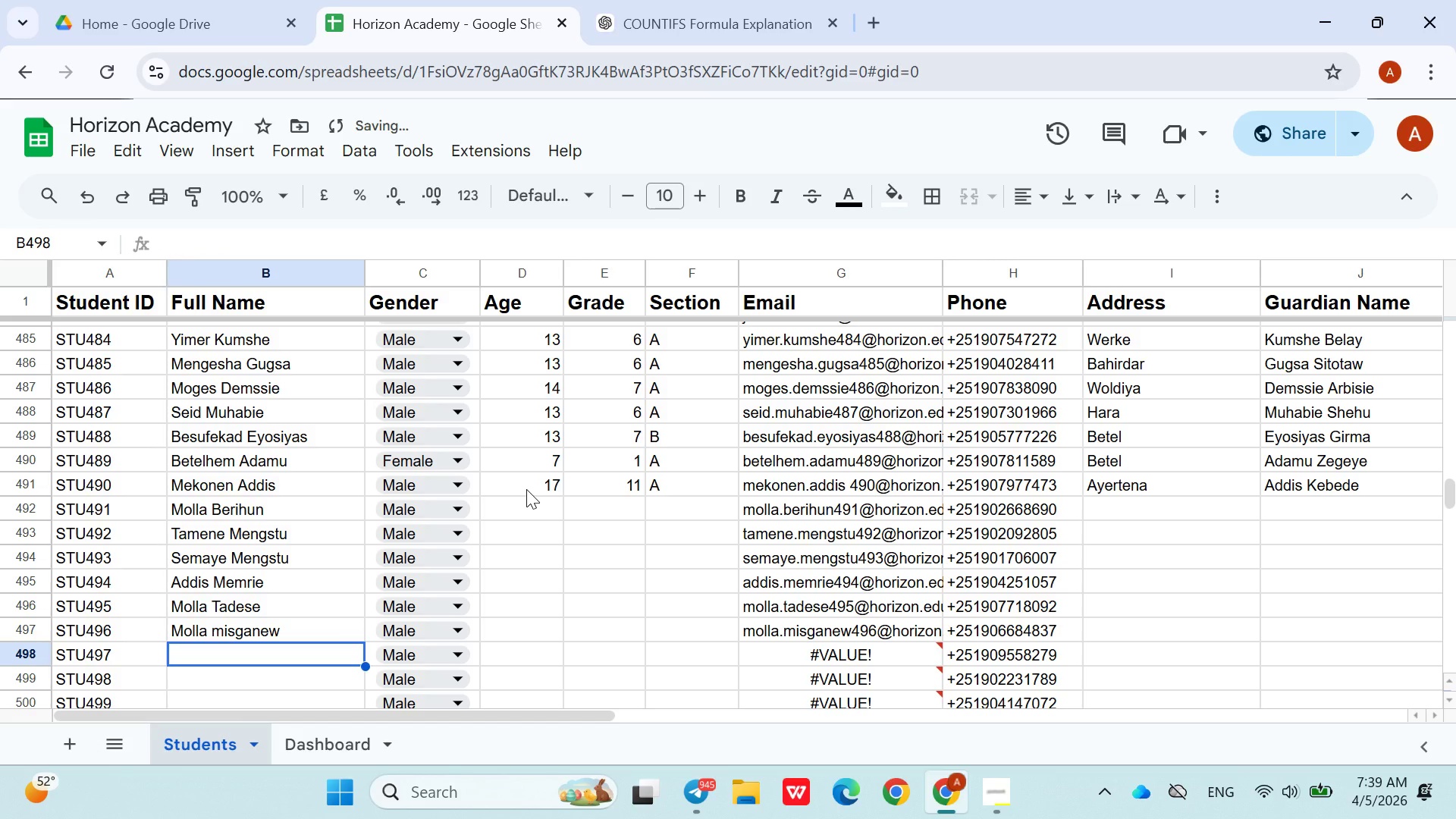 
type(Nea)
key(Backspace)
type(gaw Amede)
 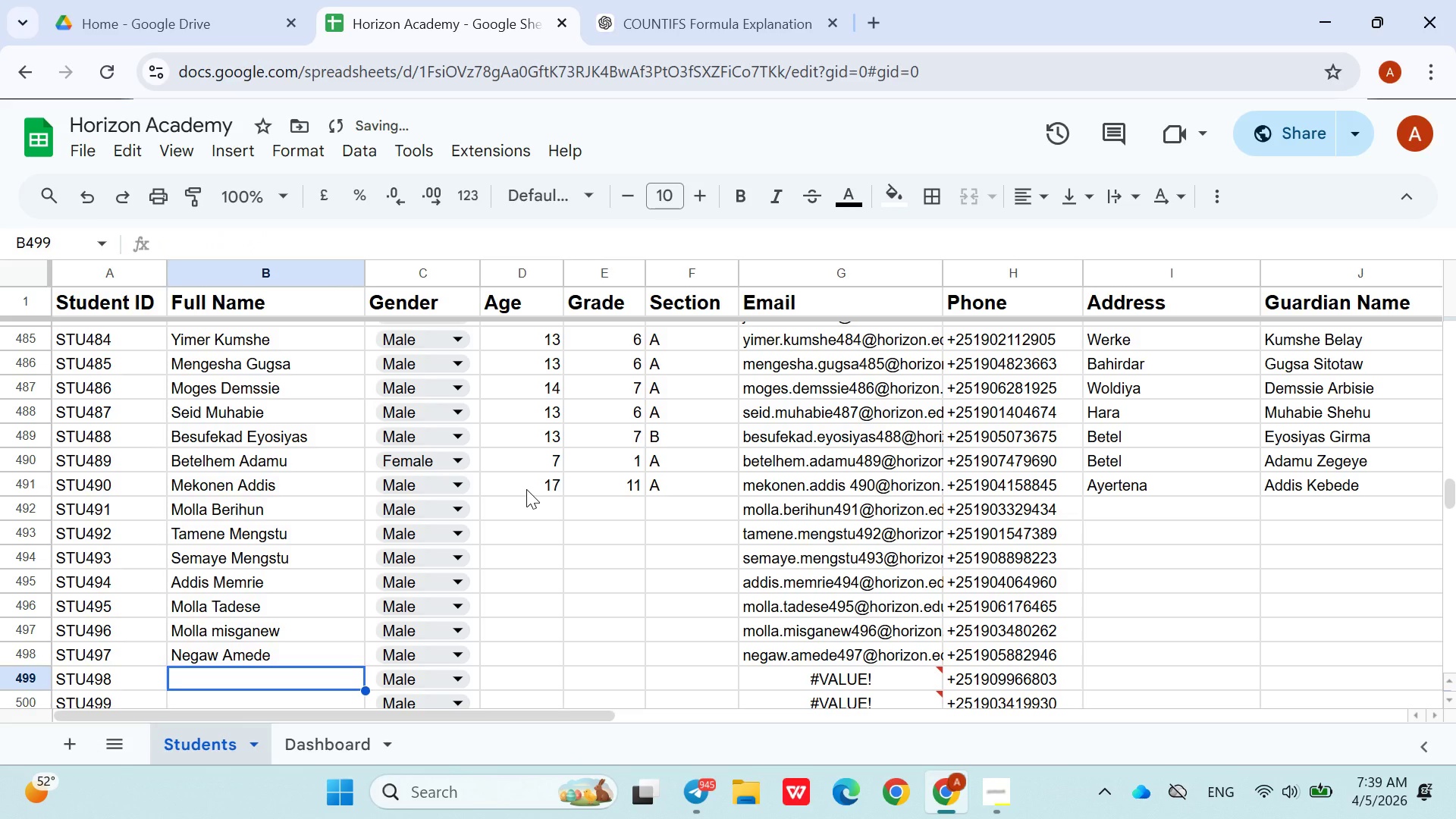 
 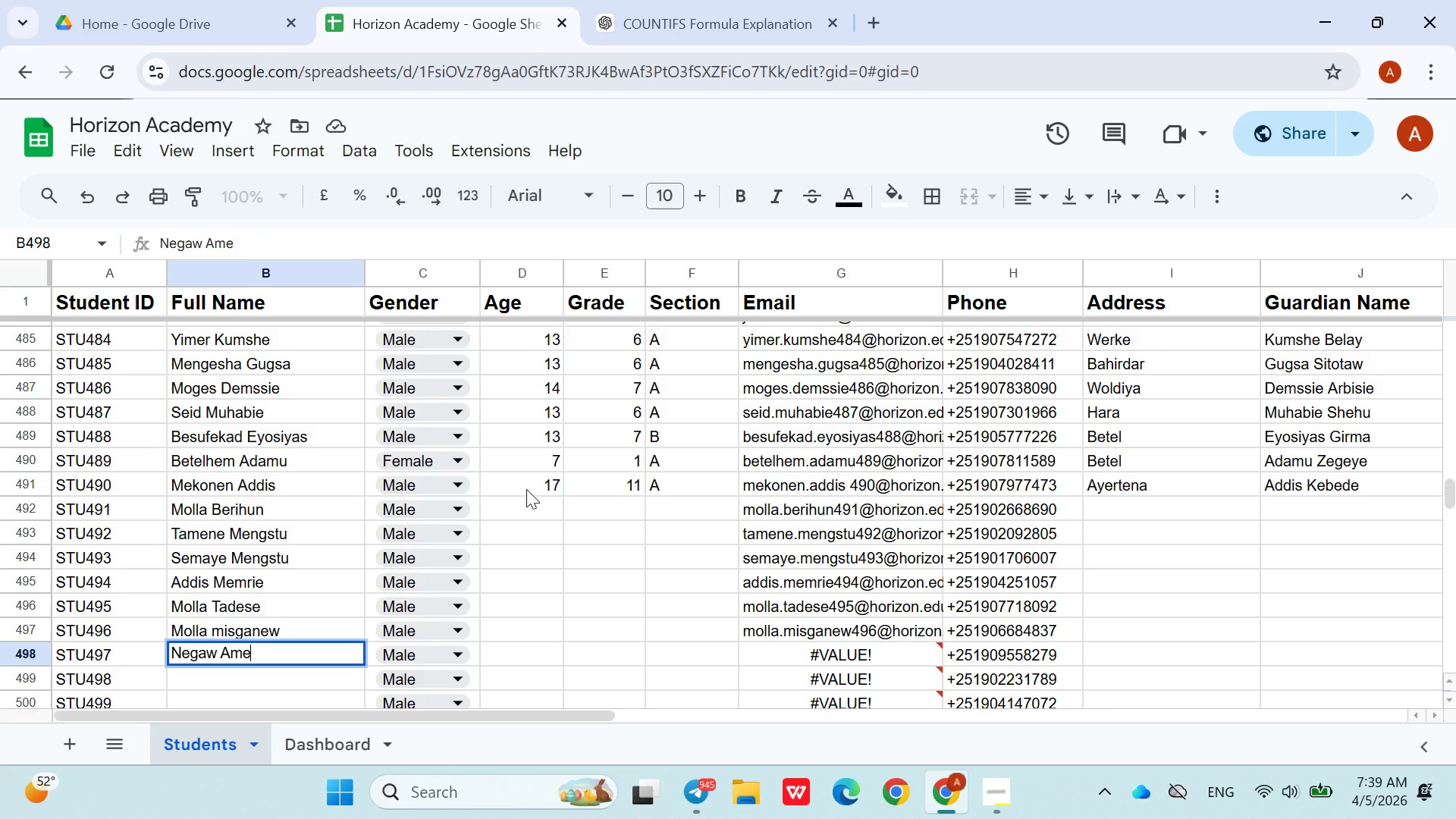 
key(ArrowDown)
 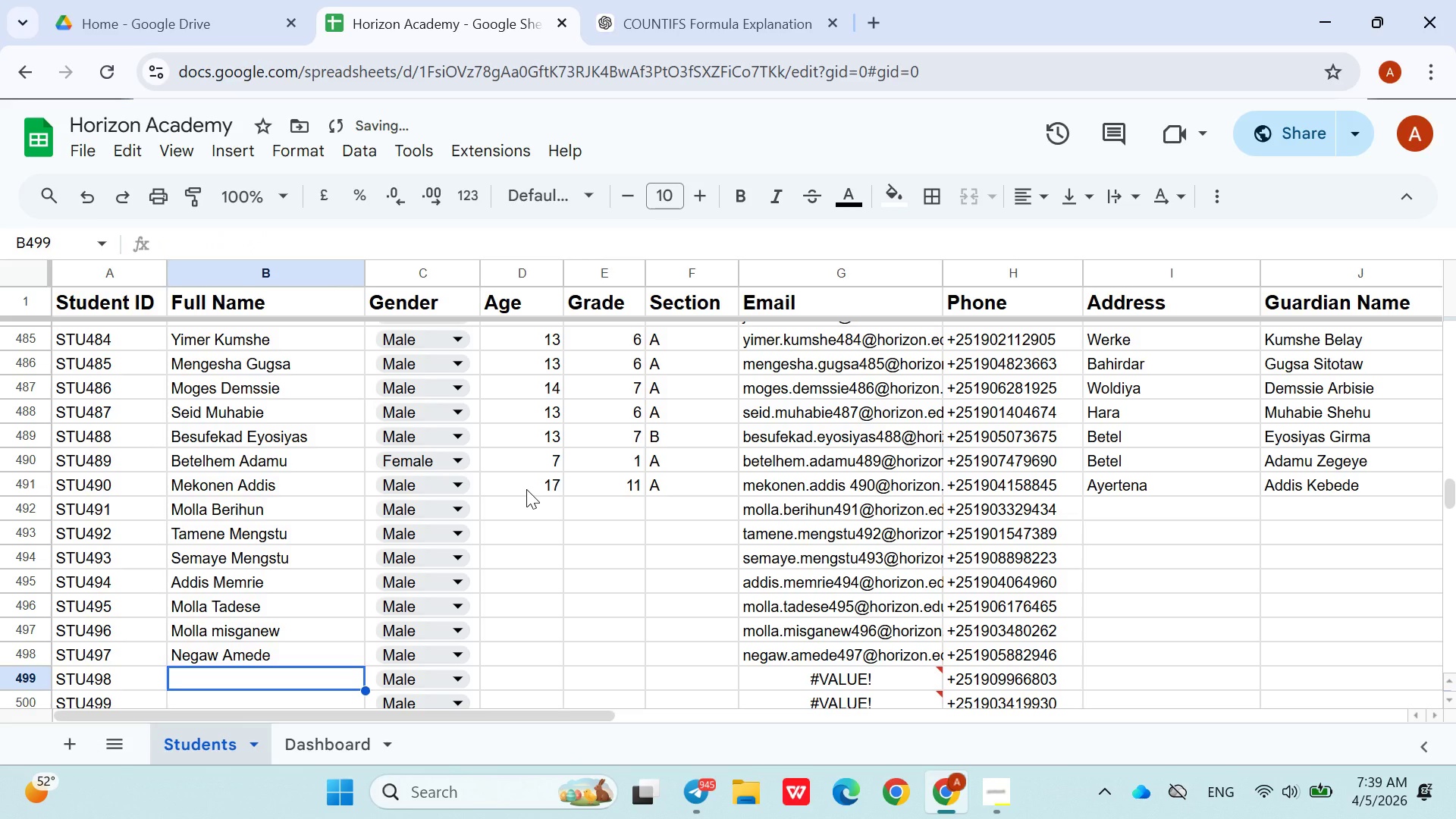 
hold_key(key=ShiftLeft, duration=1.5)
 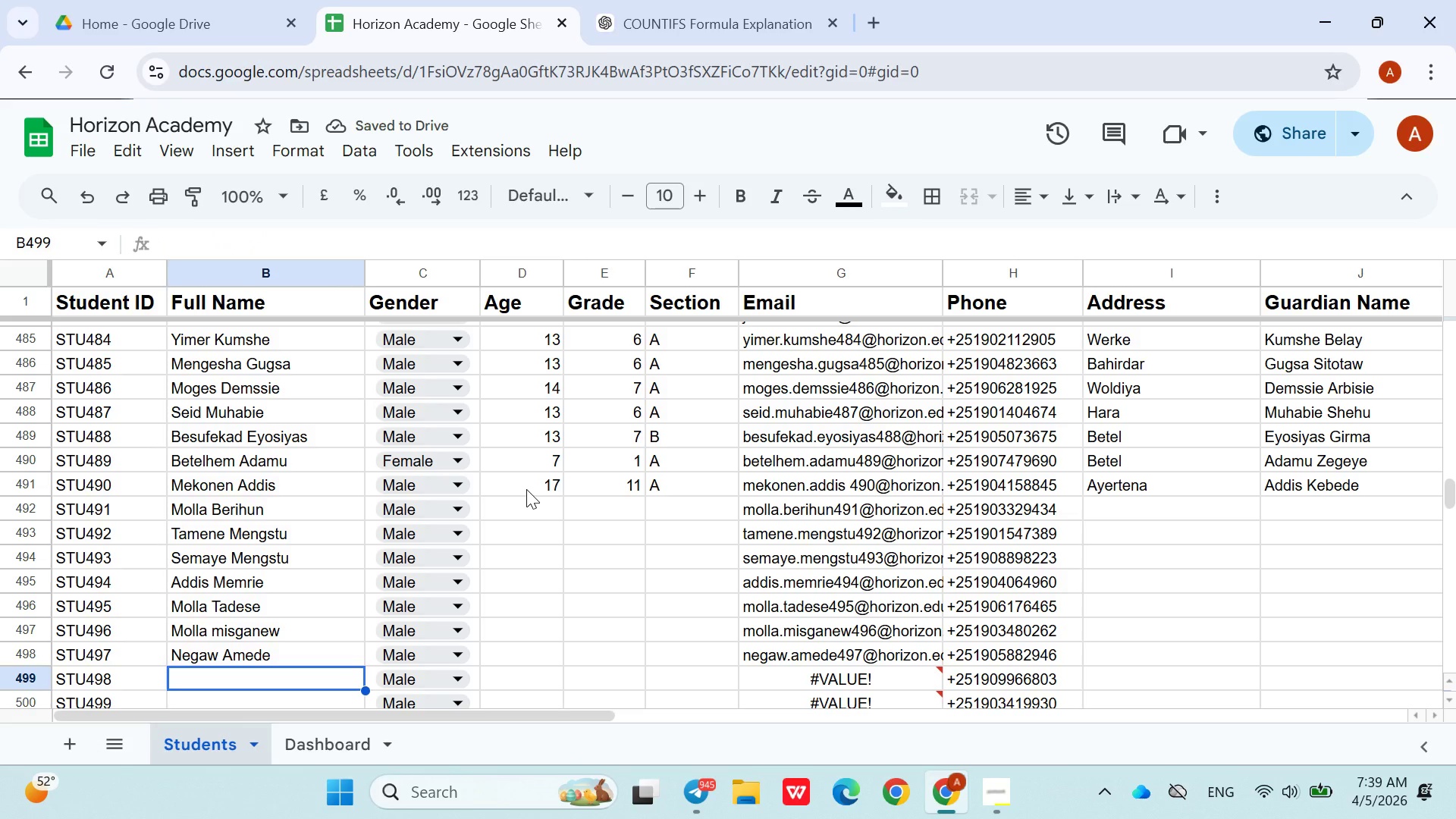 
hold_key(key=ShiftLeft, duration=1.51)
 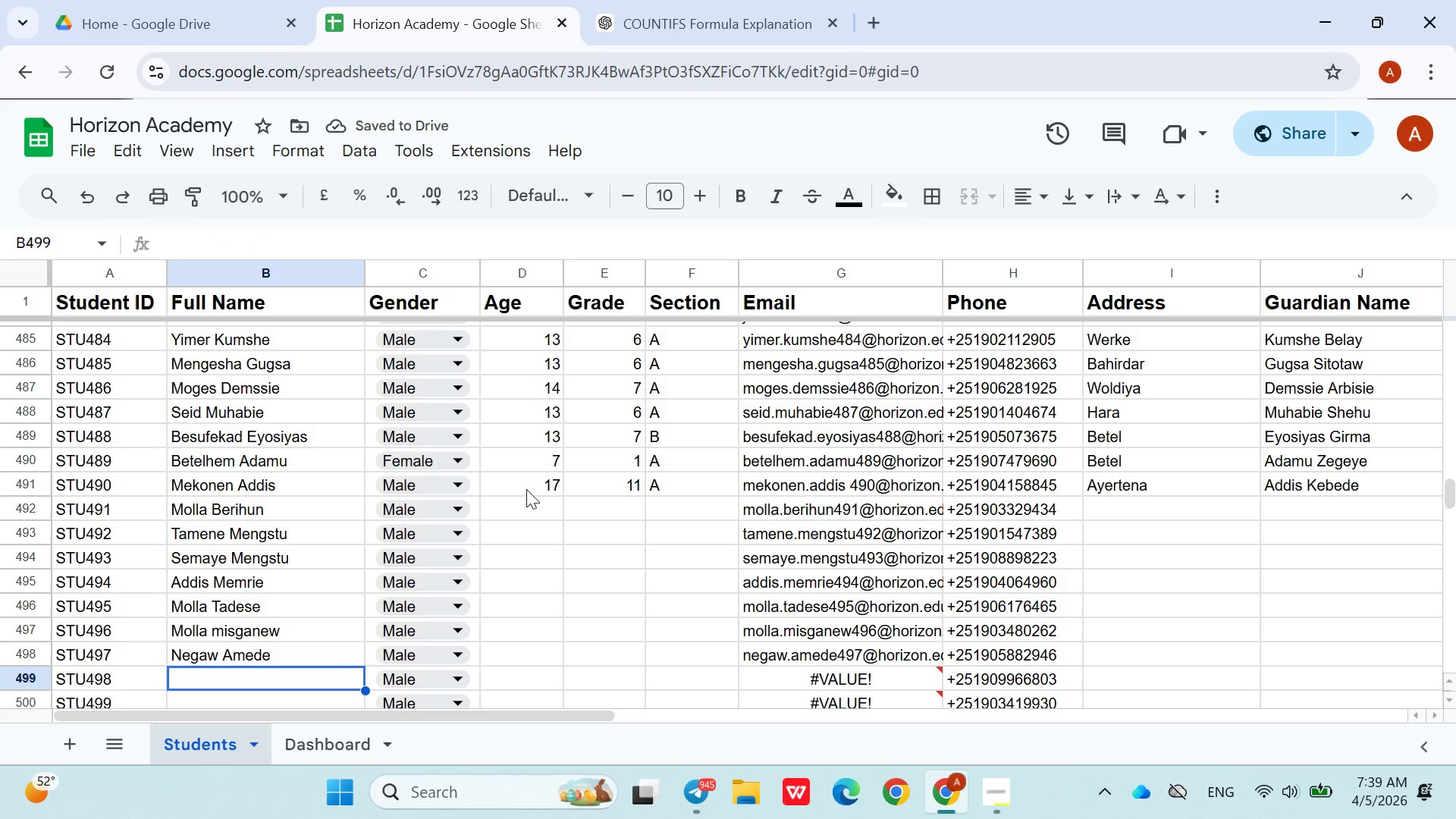 
type(Wubu tesemam)
key(Backspace)
key(Backspace)
key(Backspace)
key(Backspace)
key(Backspace)
key(Backspace)
key(Backspace)
type(Tesema)
 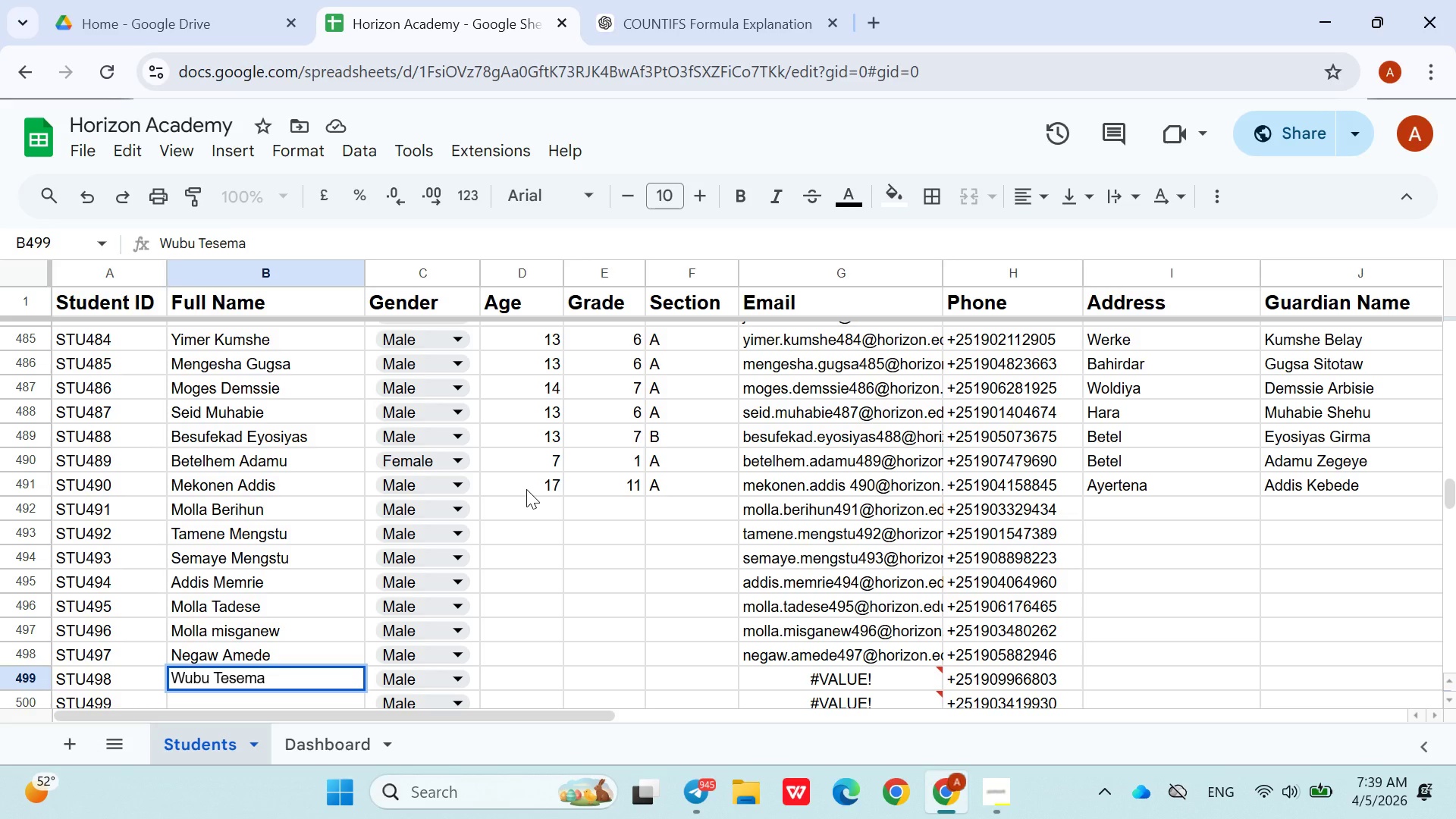 
key(ArrowDown)
 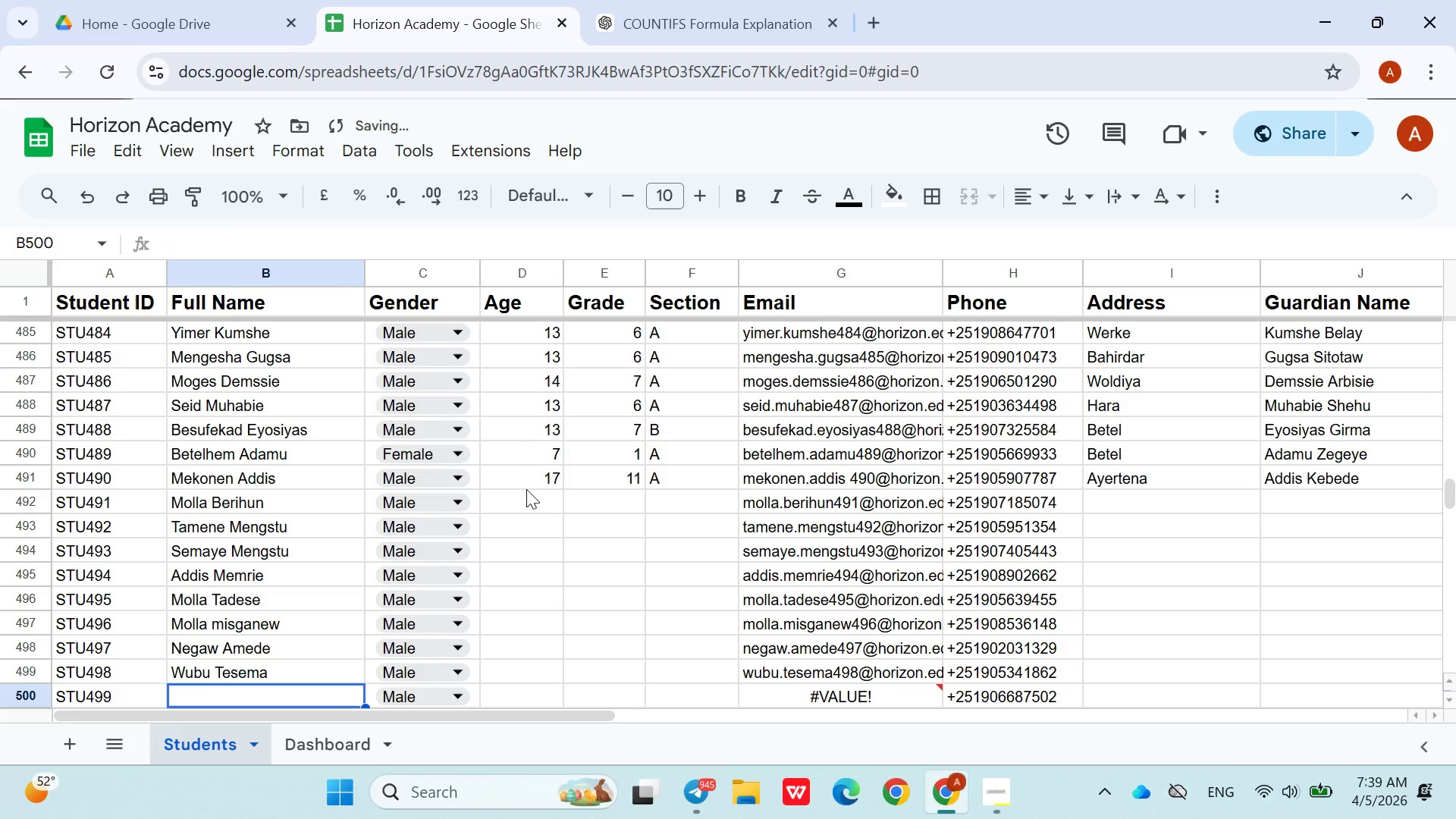 
type(Tesema Asres)
 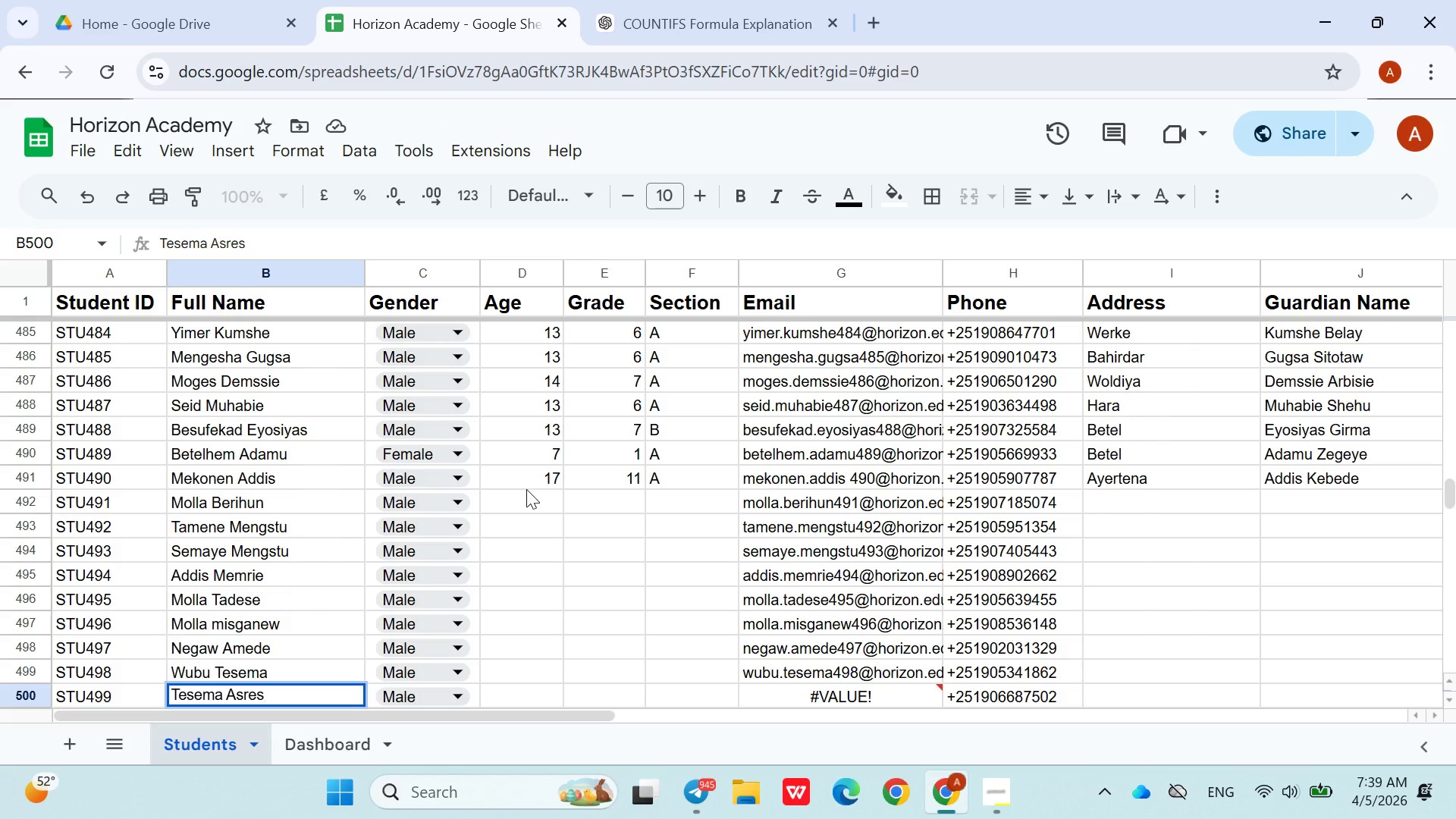 
left_click([548, 510])
 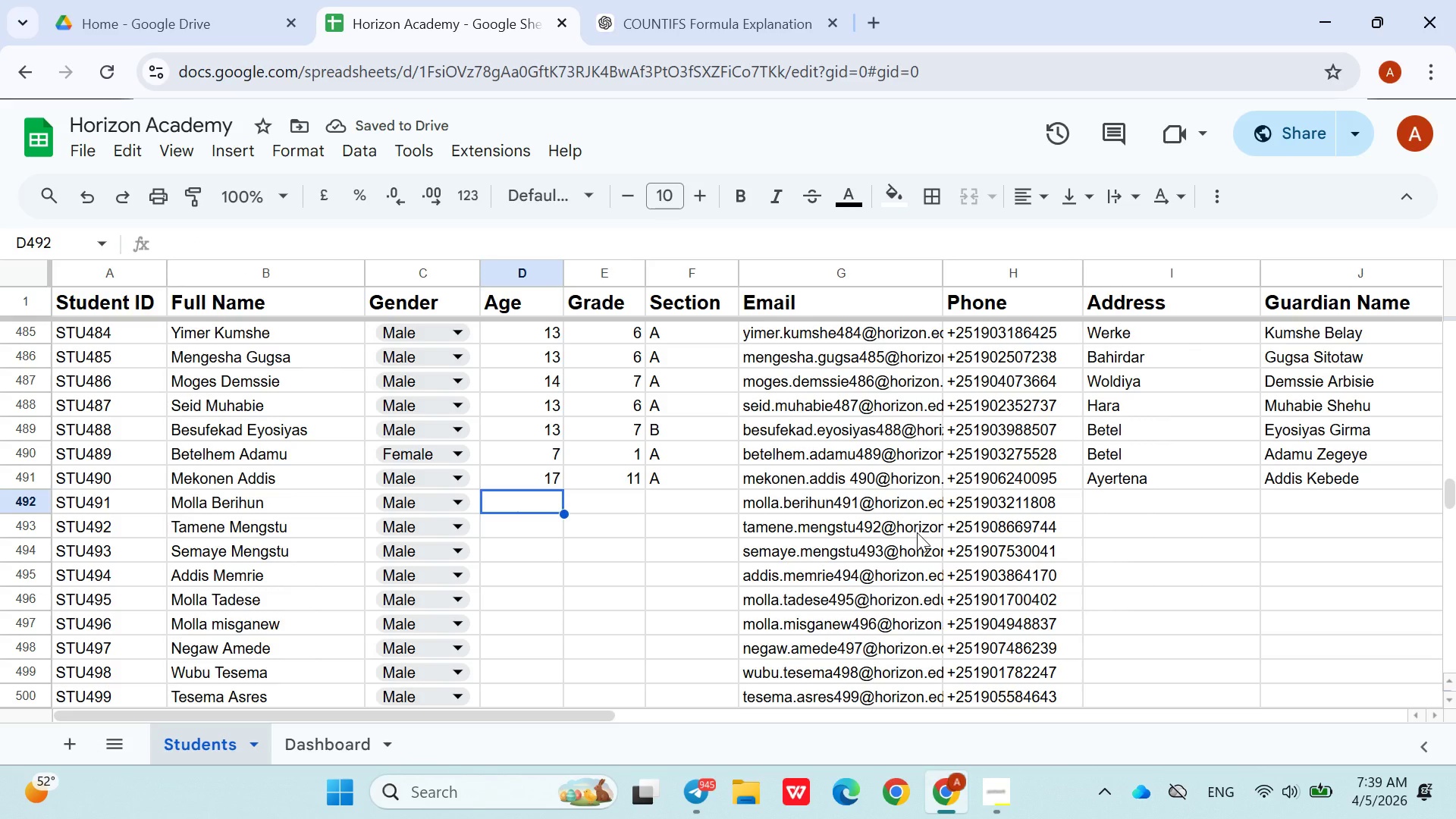 
type(19)
 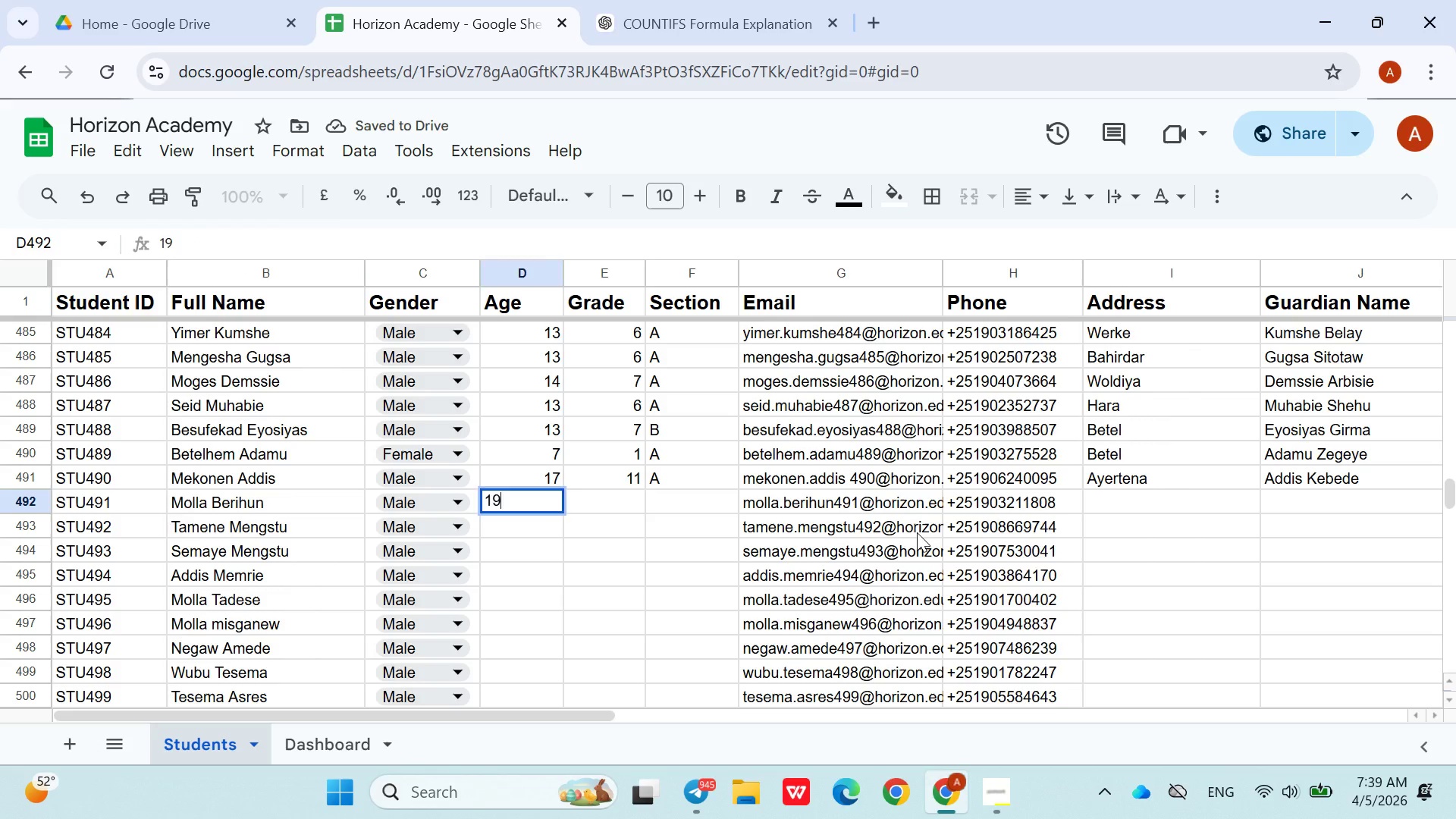 
key(ArrowRight)
 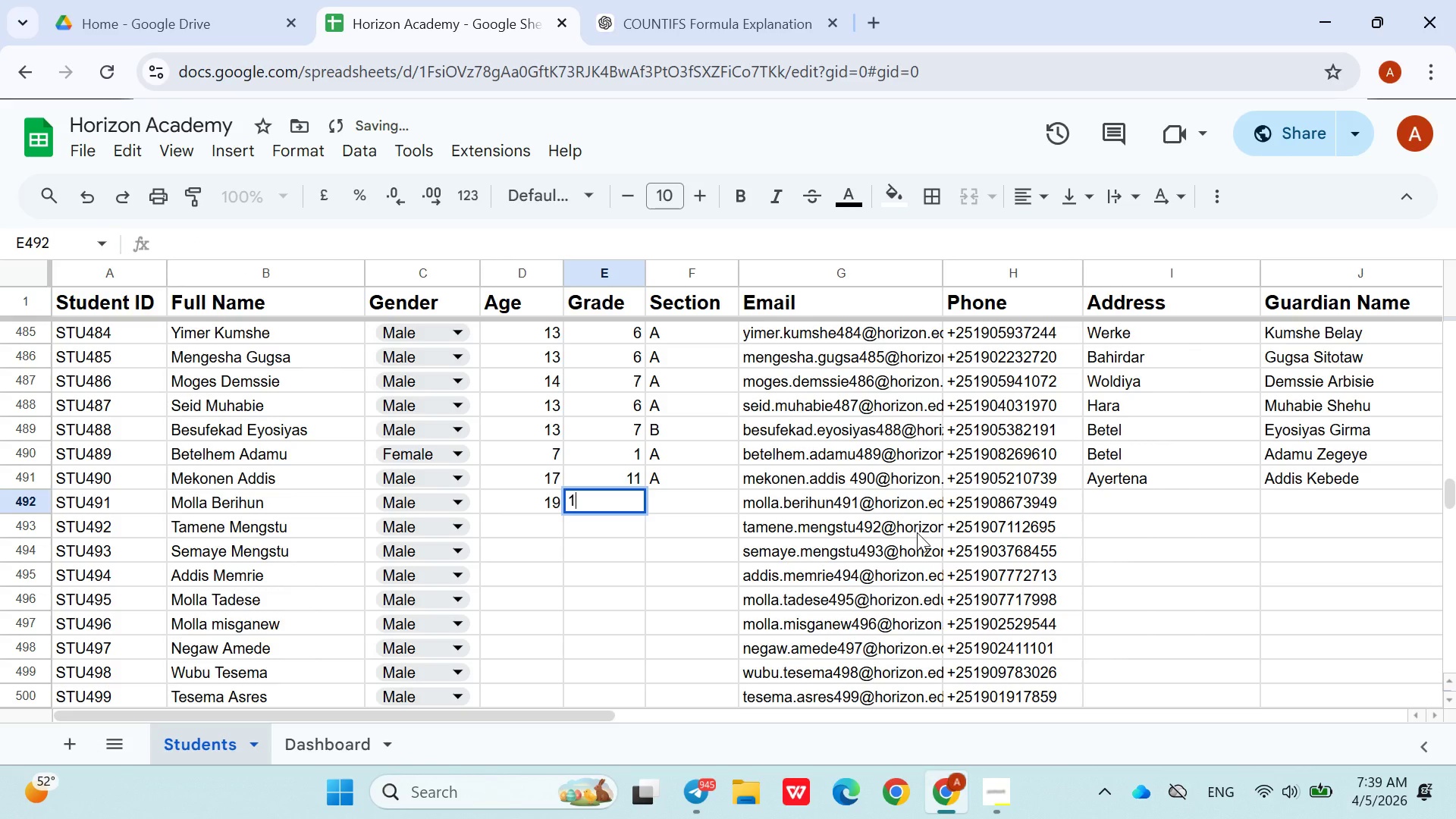 
type(12)
 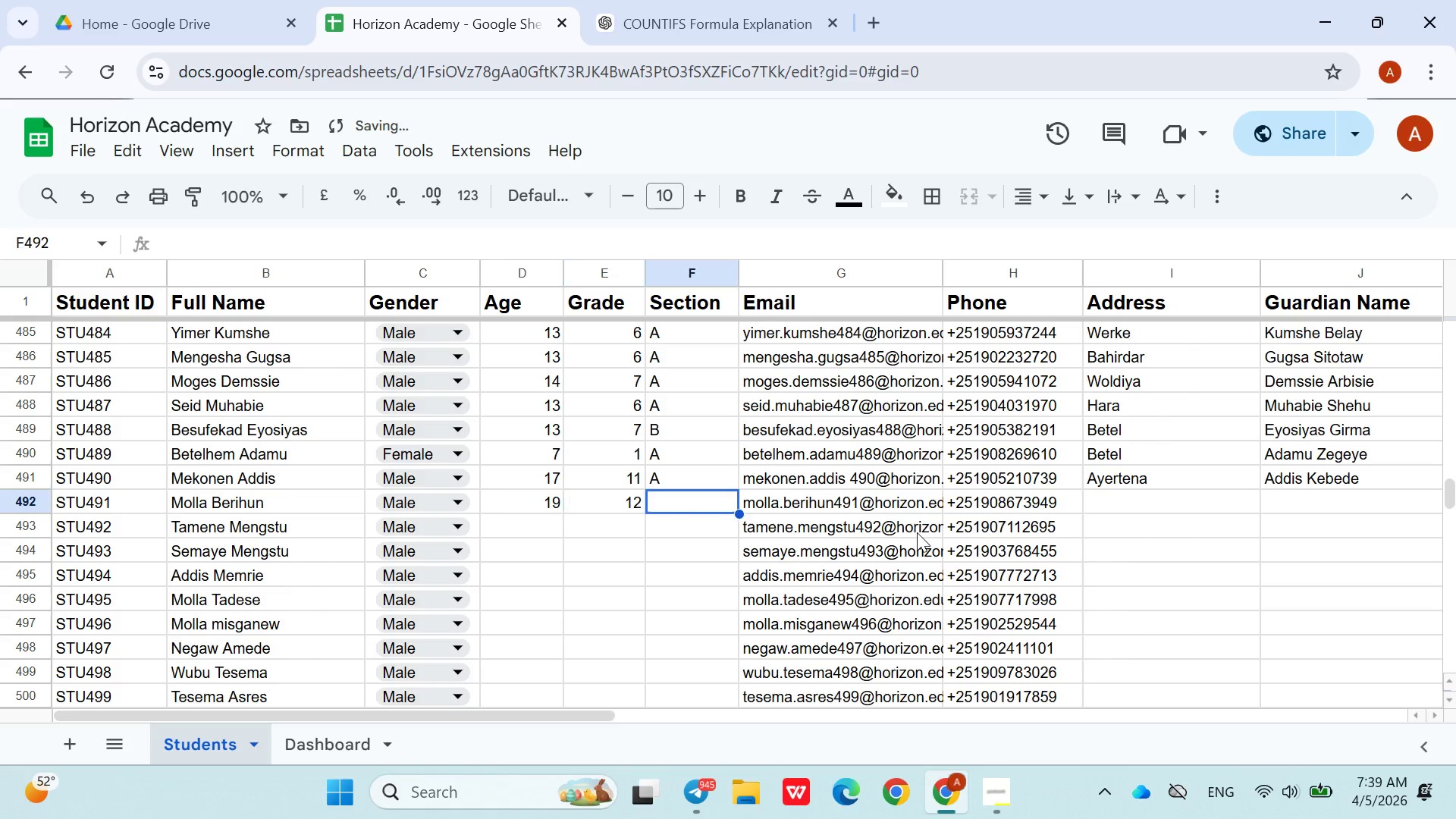 
key(ArrowRight)
 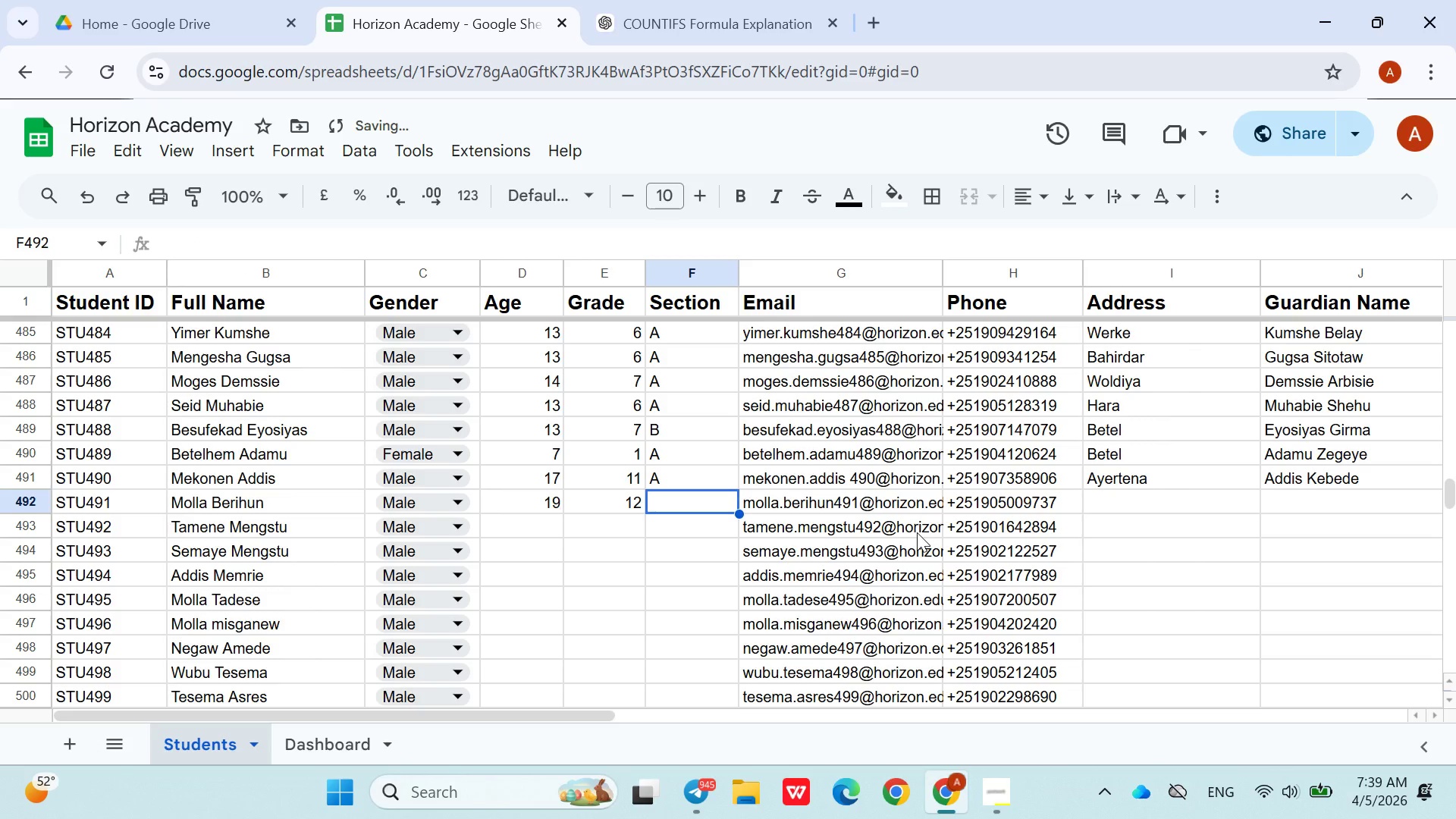 
key(Shift+ShiftLeft)
 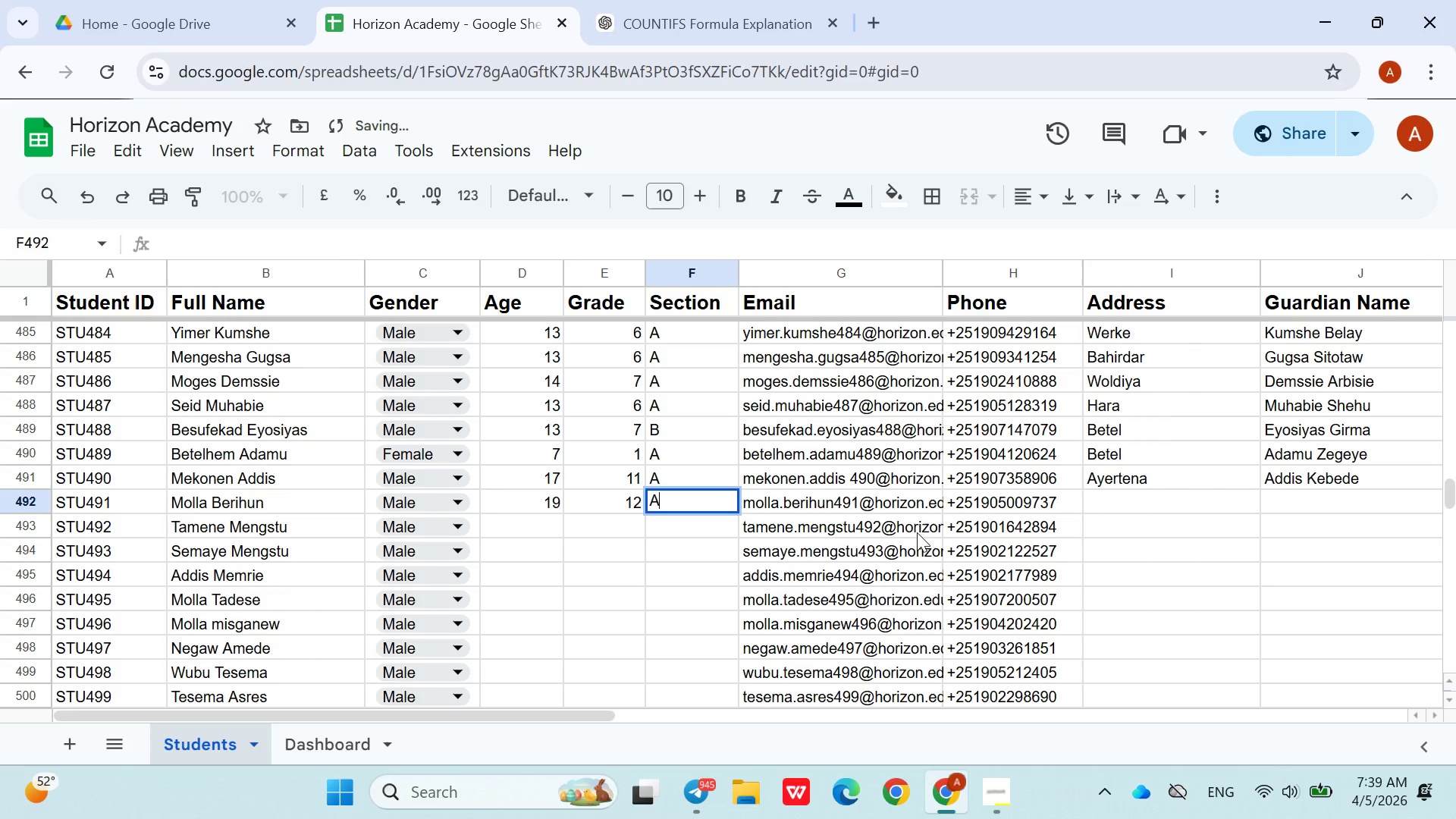 
key(Shift+A)
 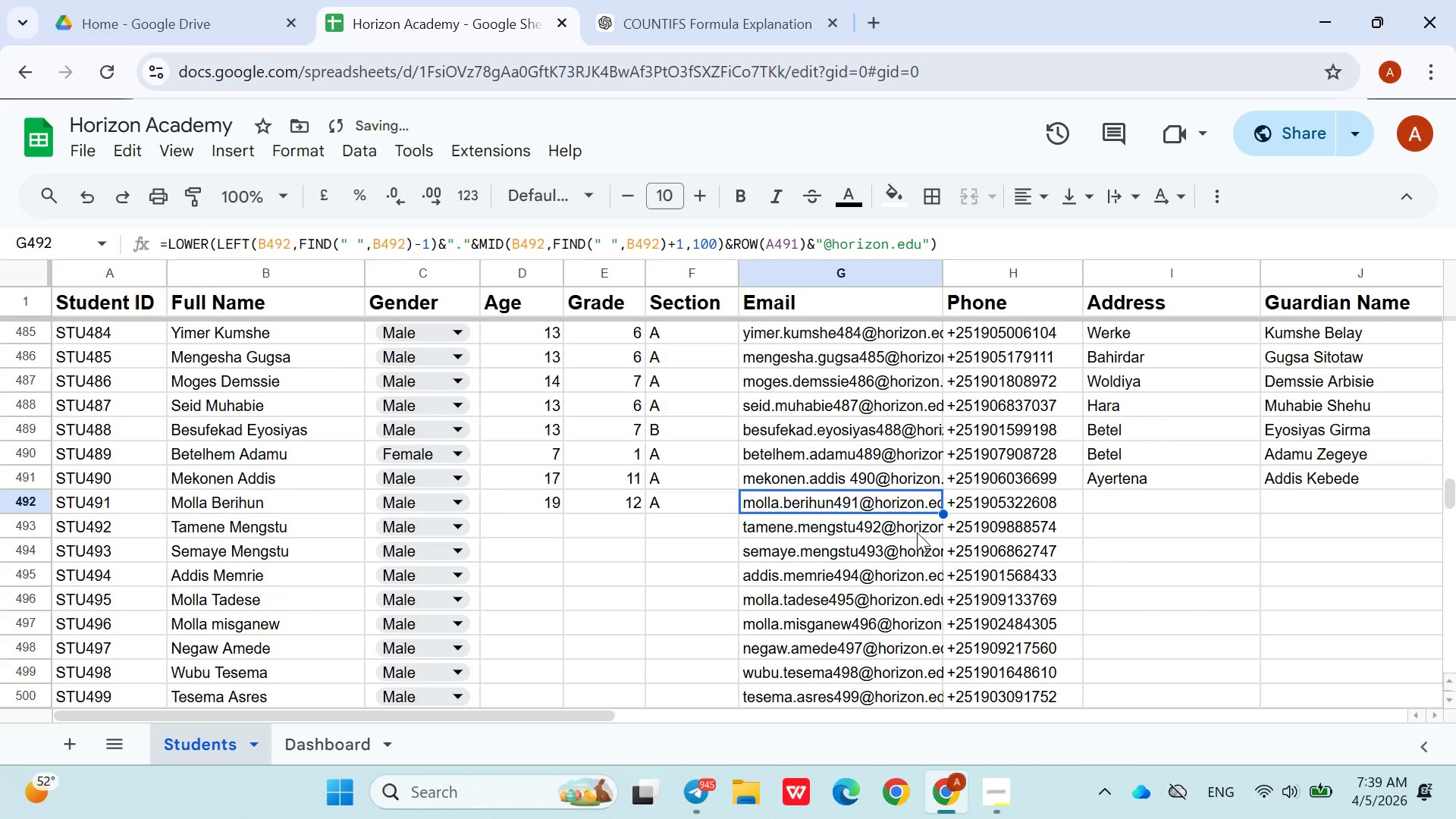 
key(ArrowRight)
 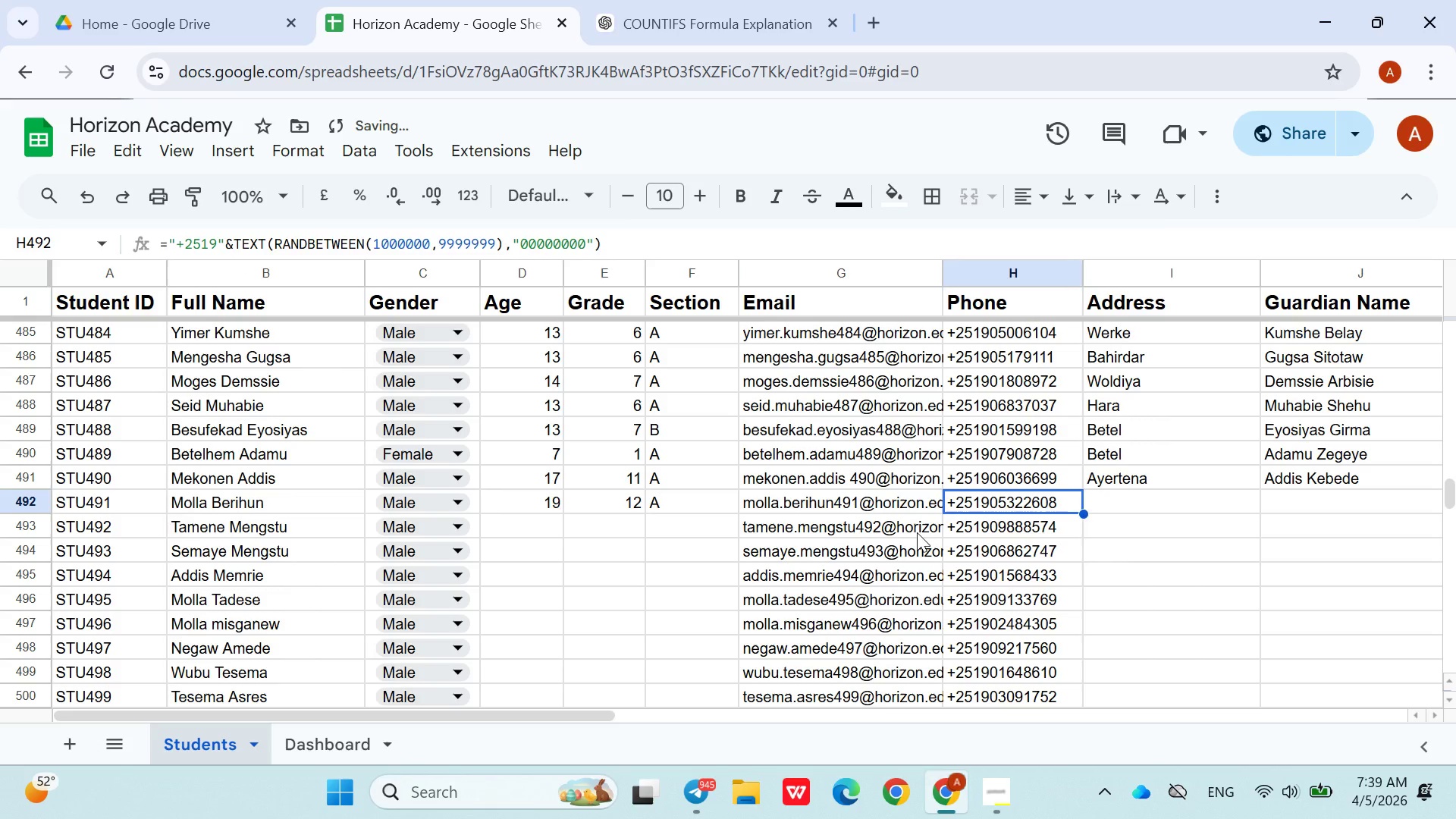 
key(ArrowRight)
 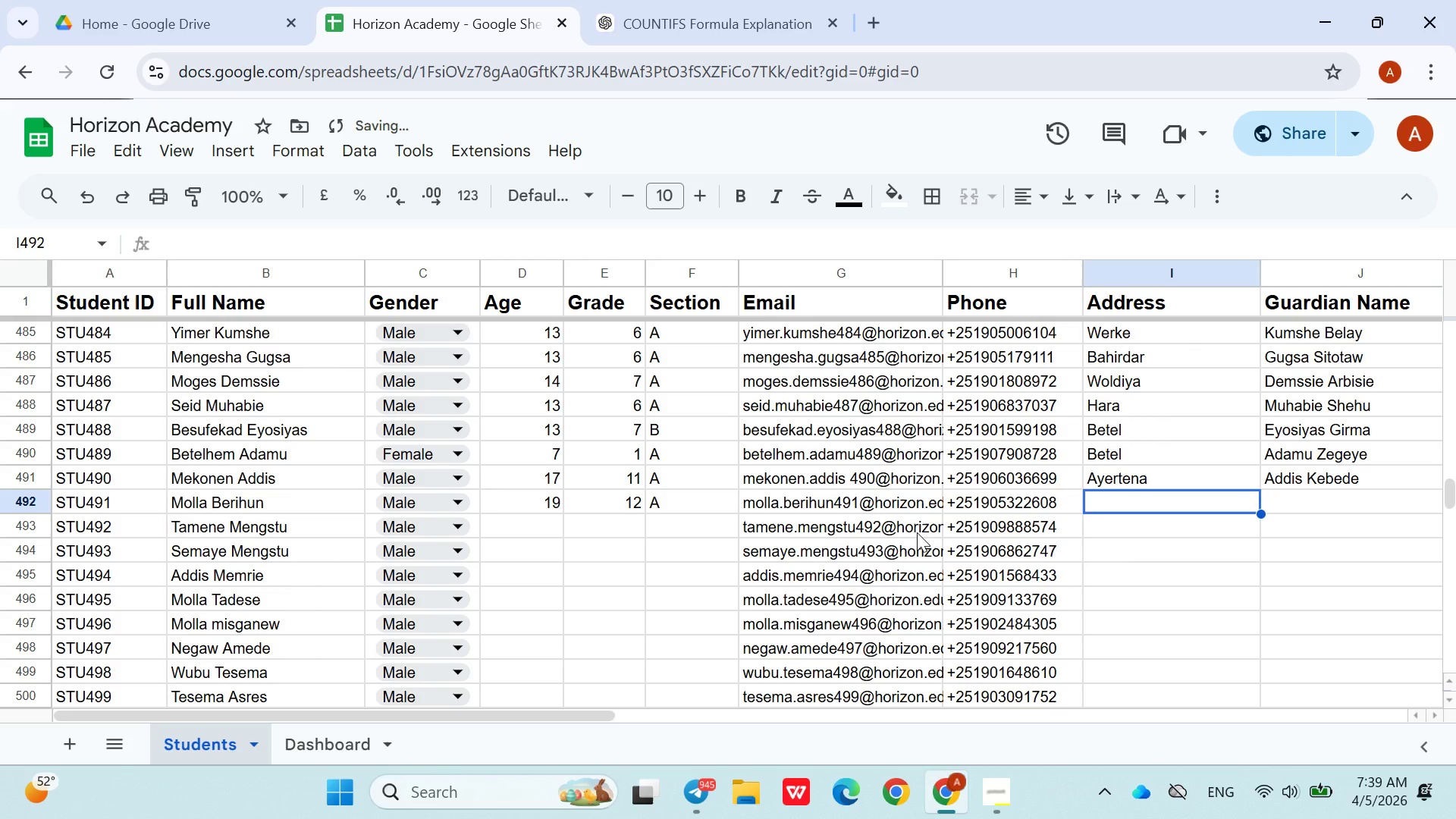 
key(ArrowRight)
 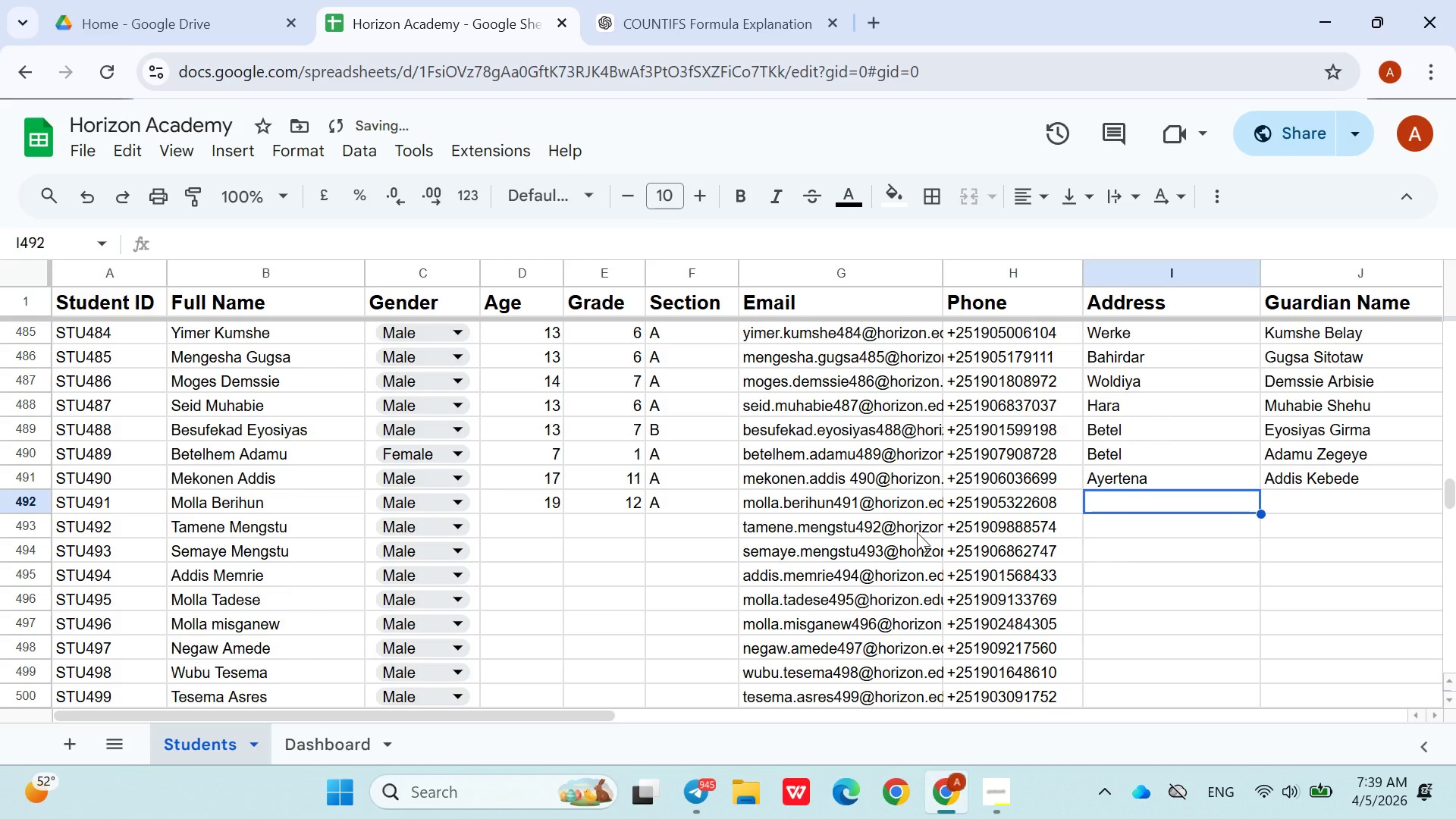 
type(Addis Amba)
 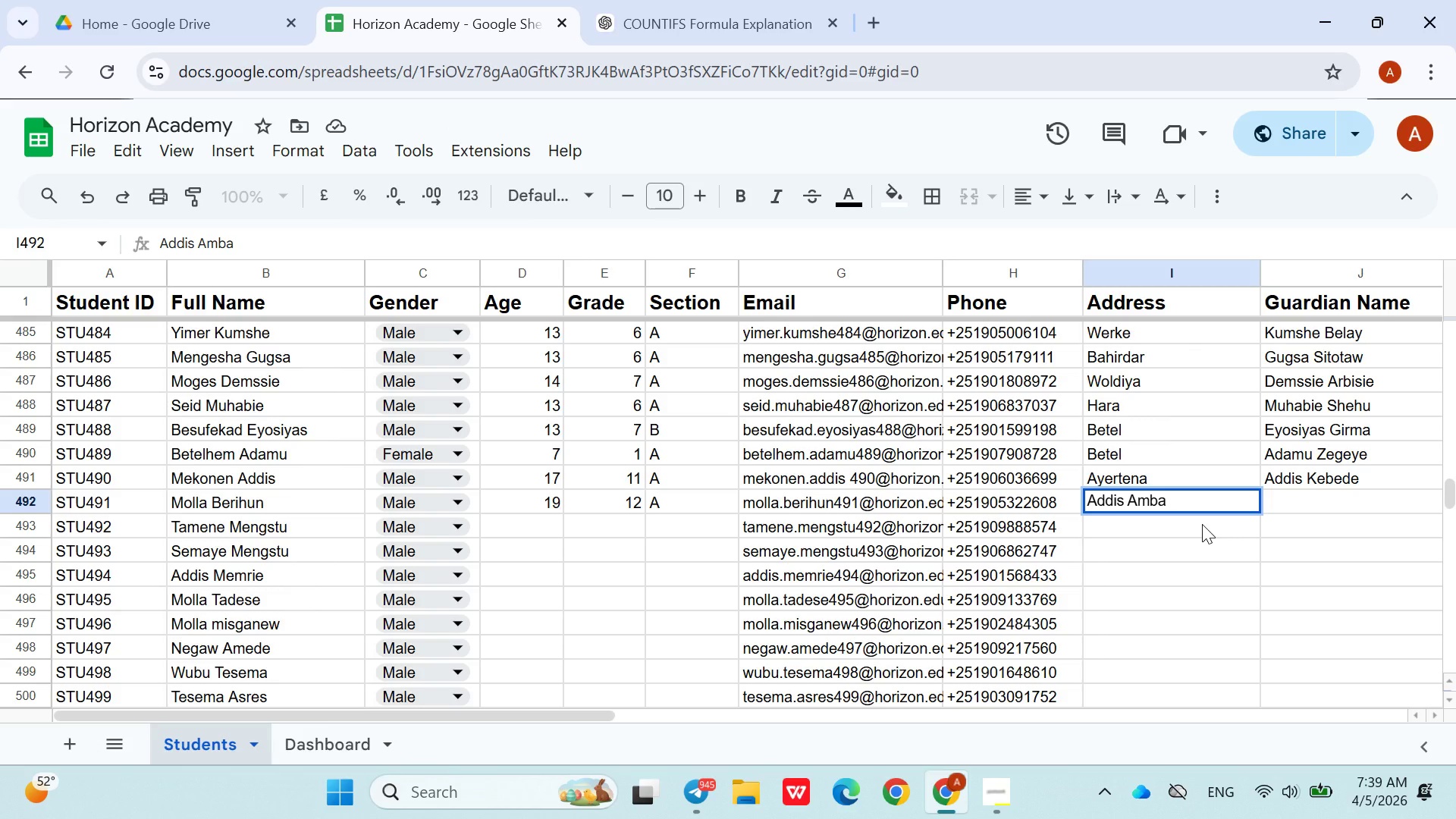 
left_click([1199, 519])
 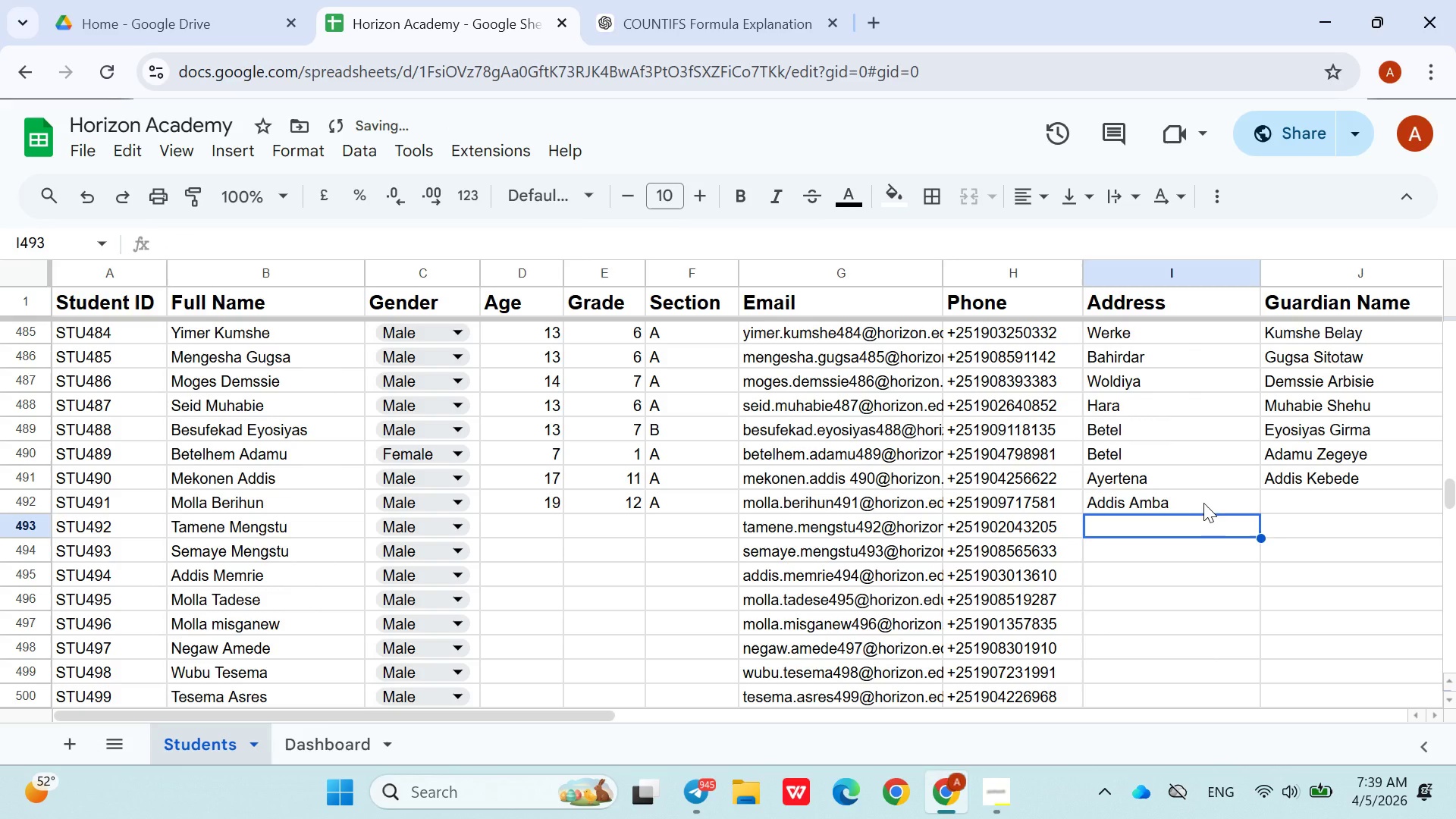 
left_click([1207, 505])
 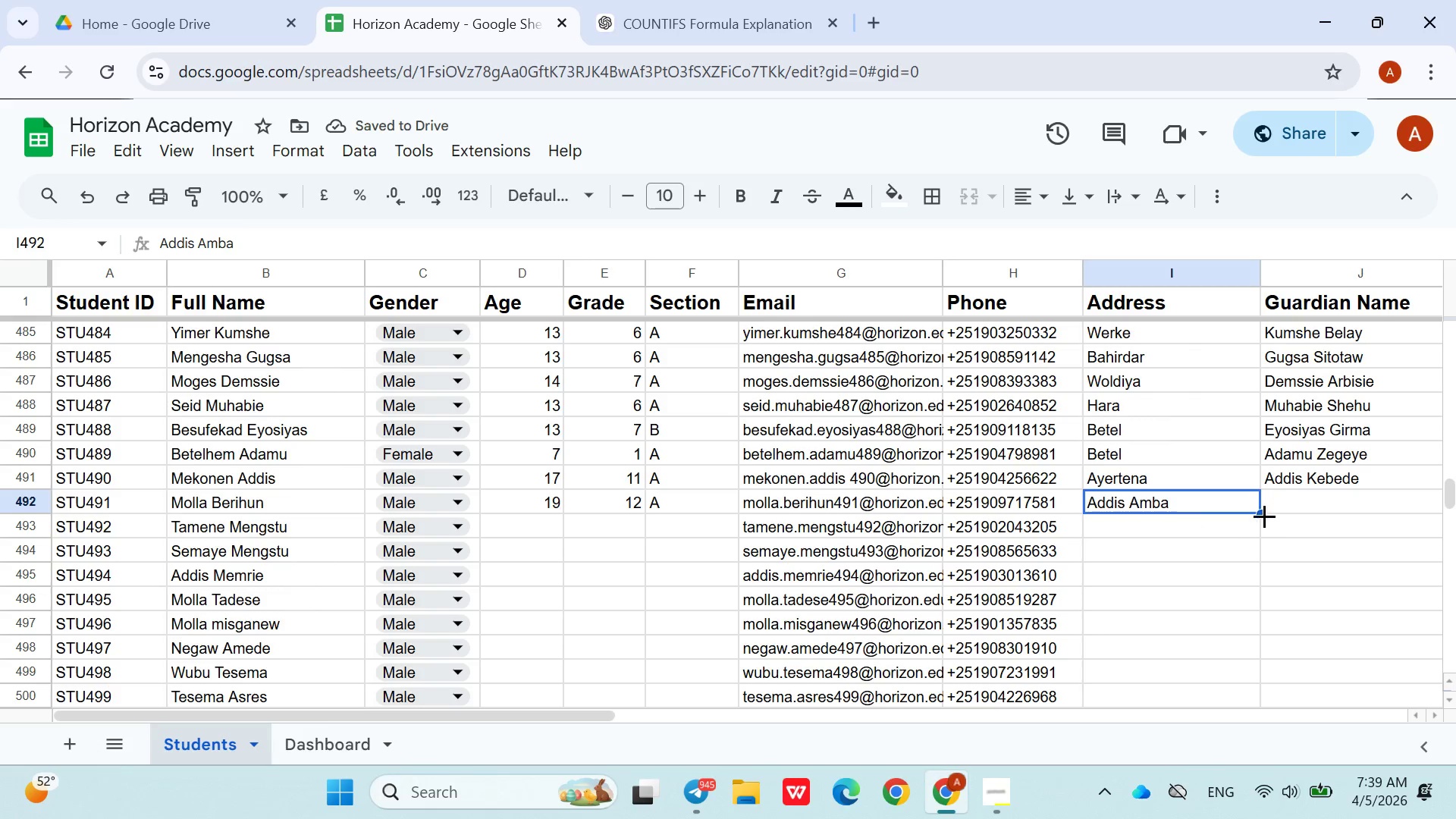 
left_click_drag(start_coordinate=[1260, 514], to_coordinate=[1216, 614])
 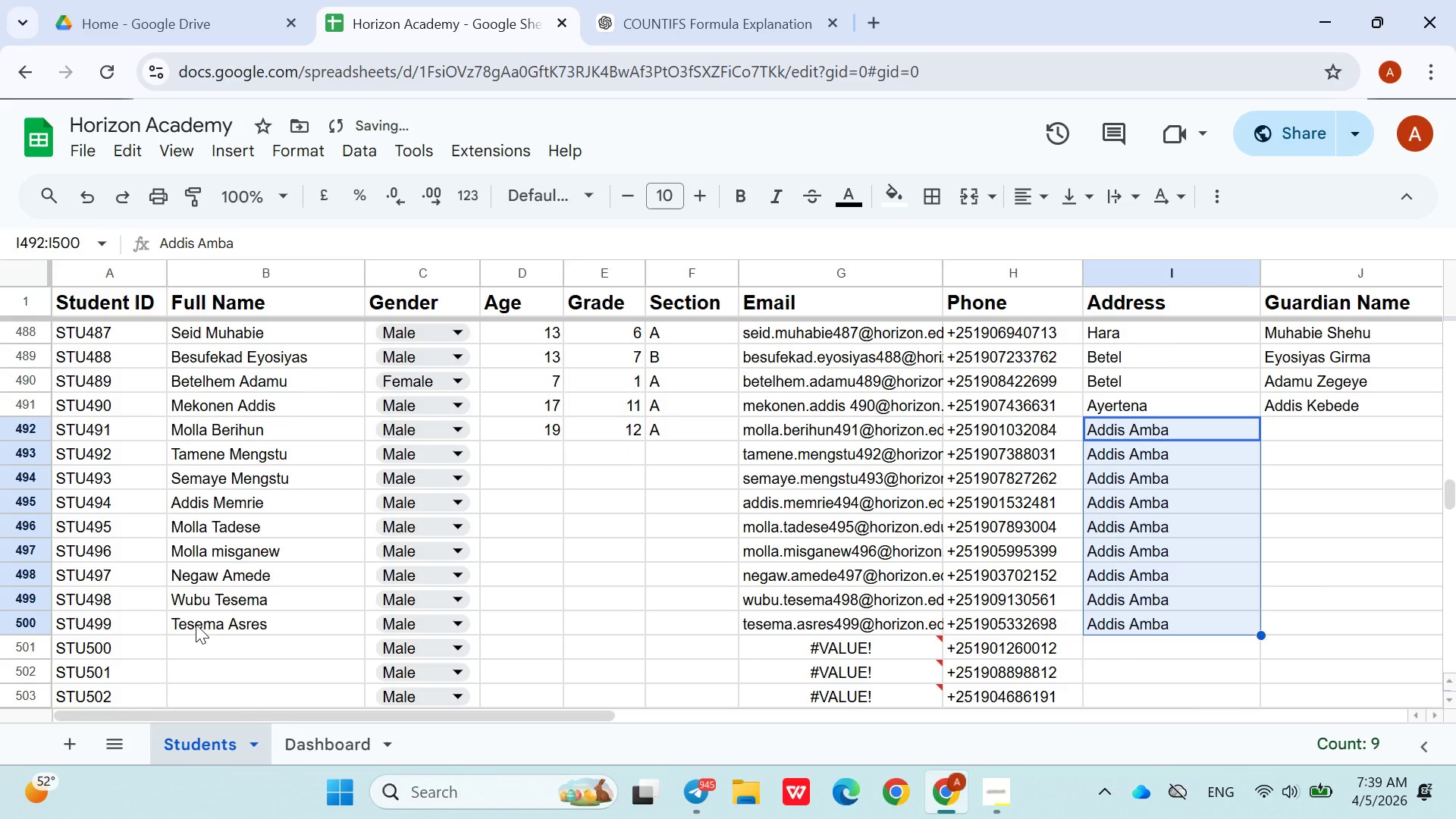 
left_click([211, 657])
 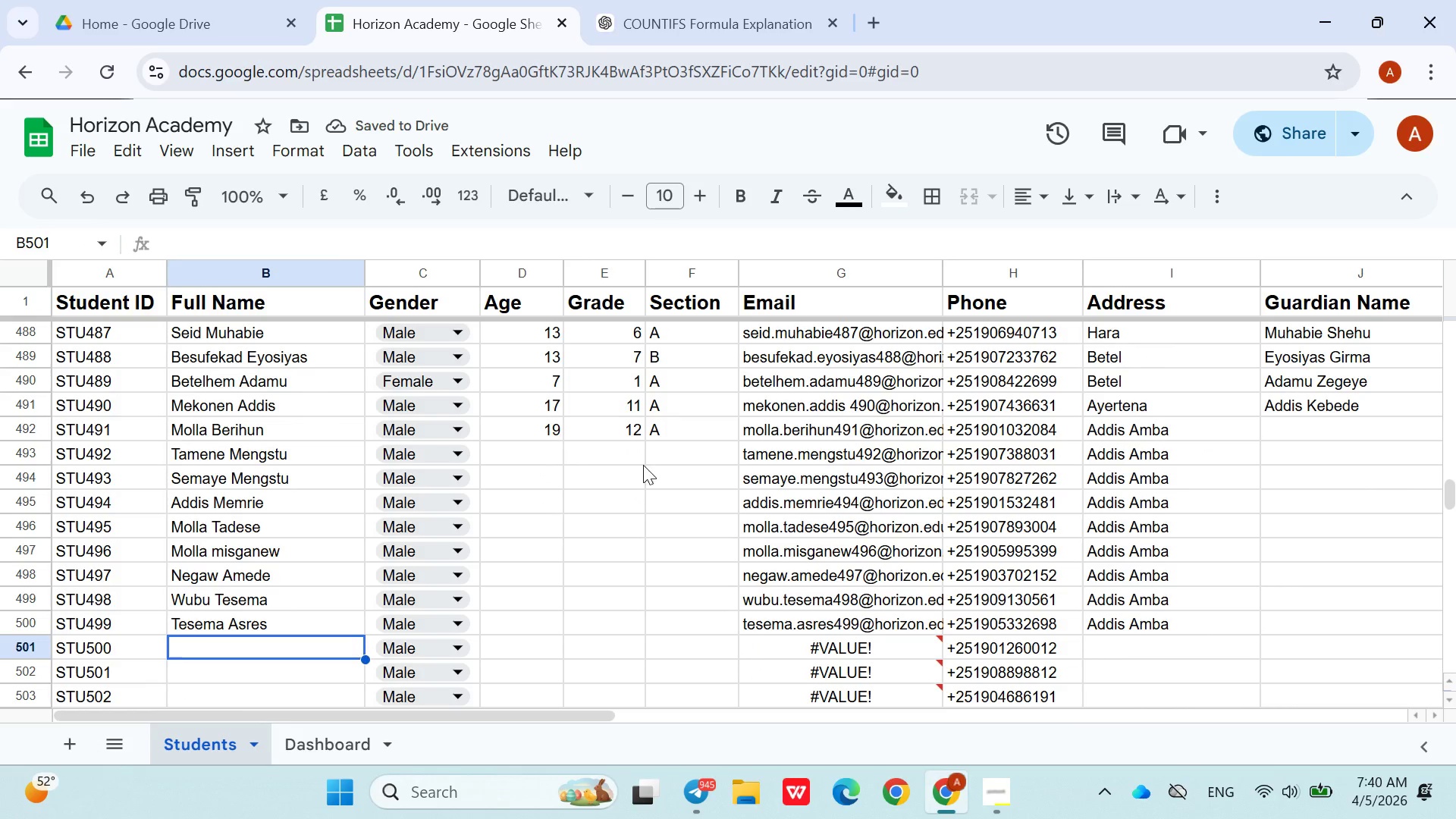 
left_click([535, 450])
 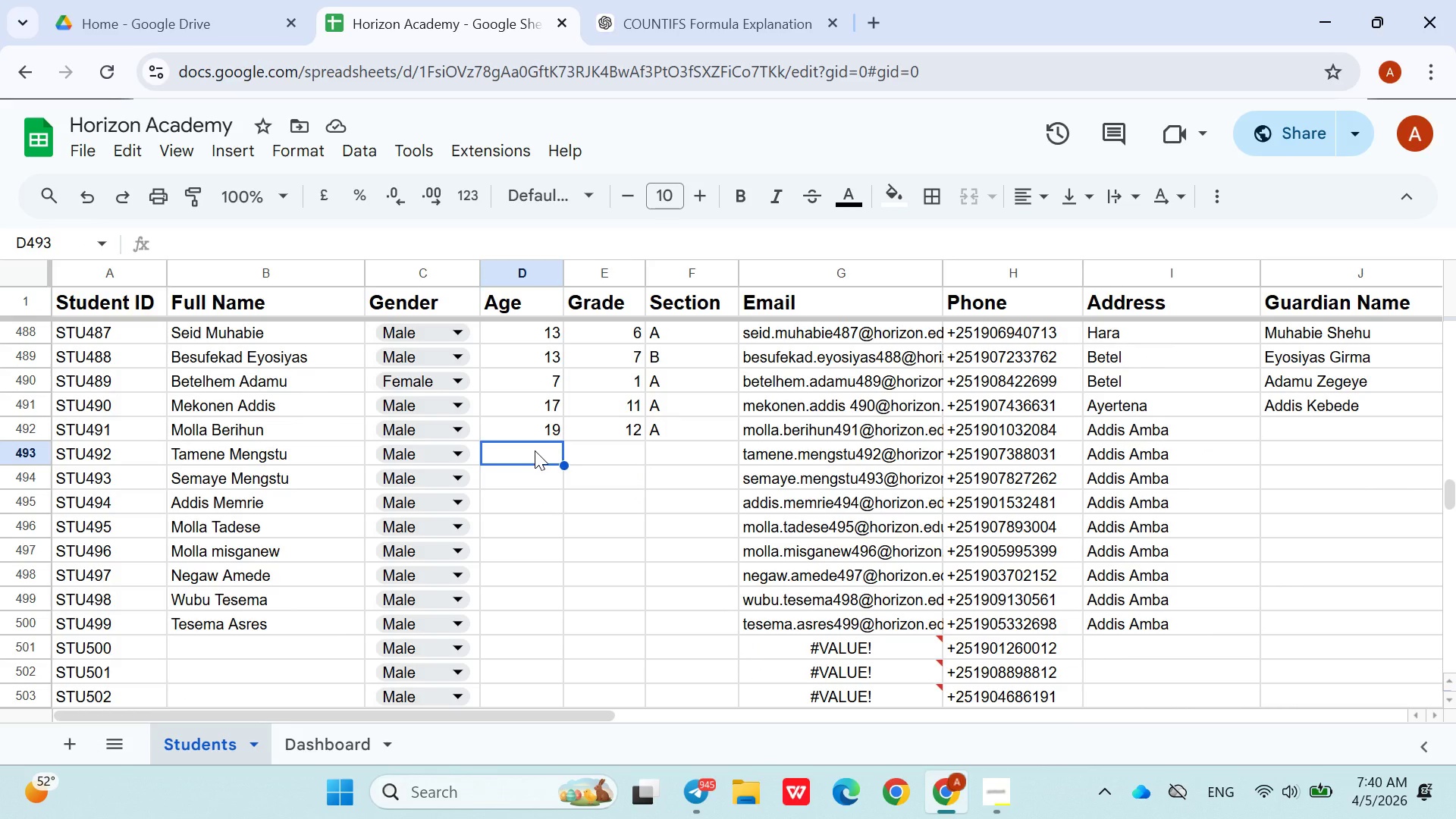 
type(19)
 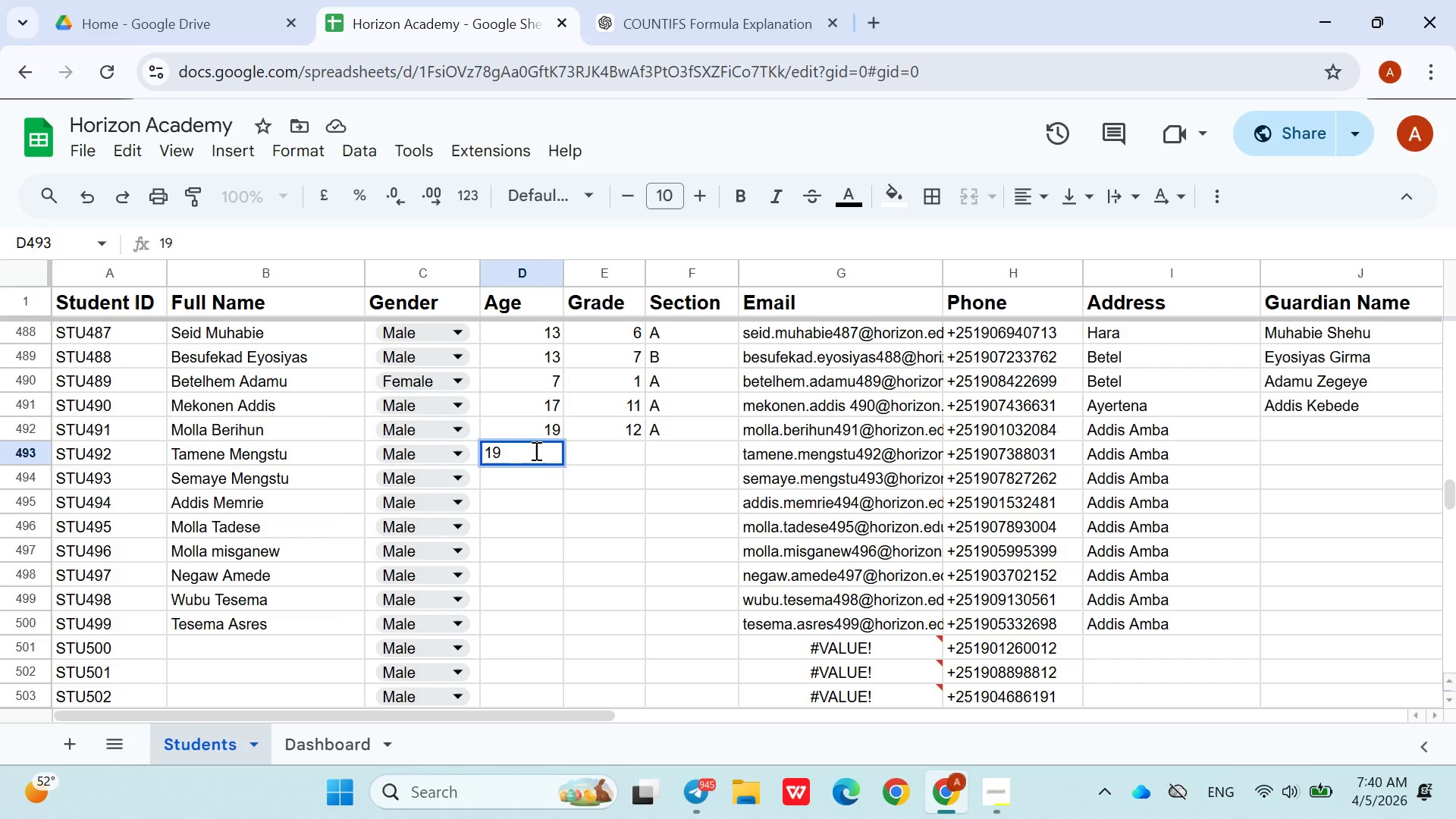 
key(ArrowRight)
 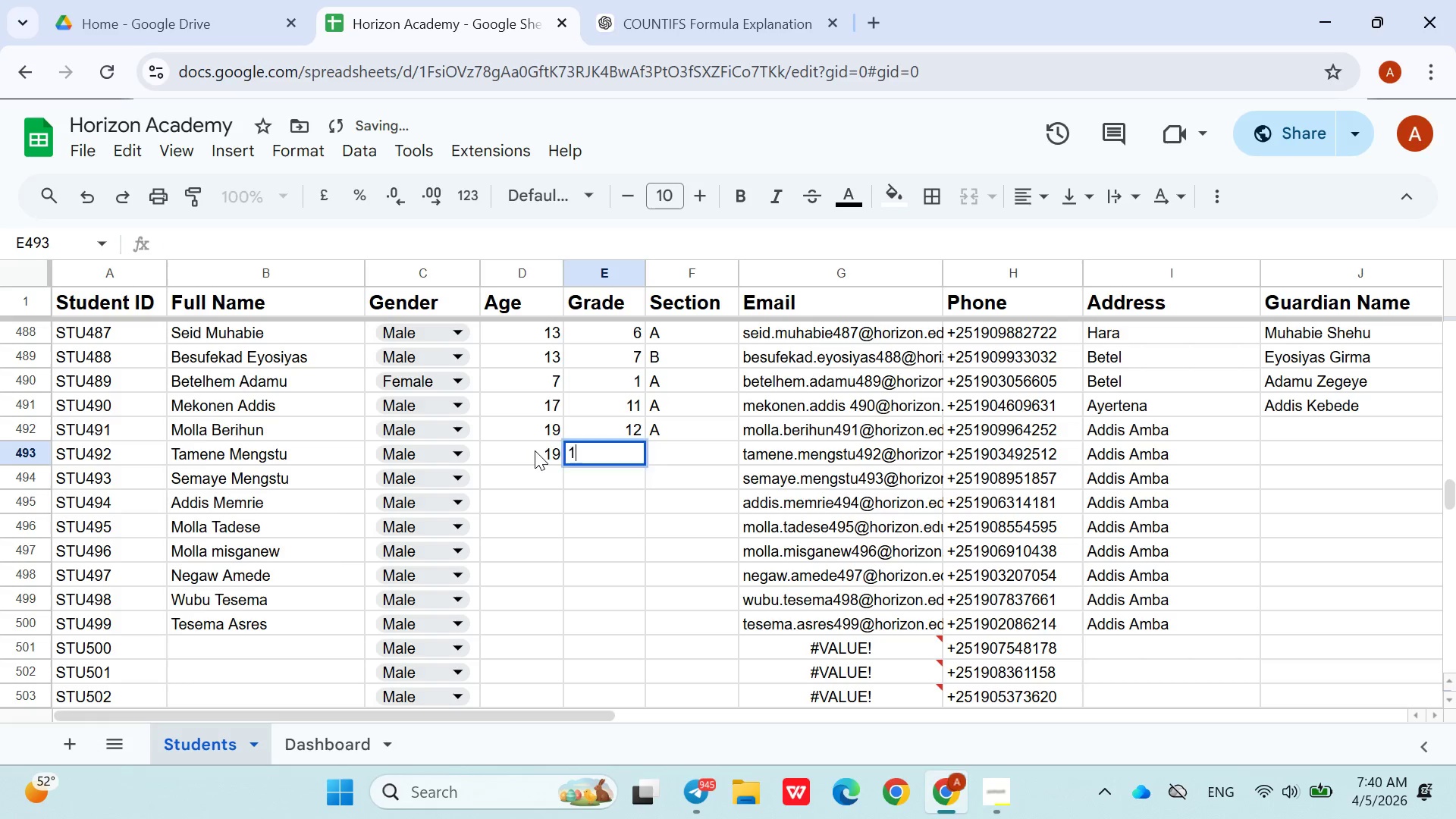 
type(12)
 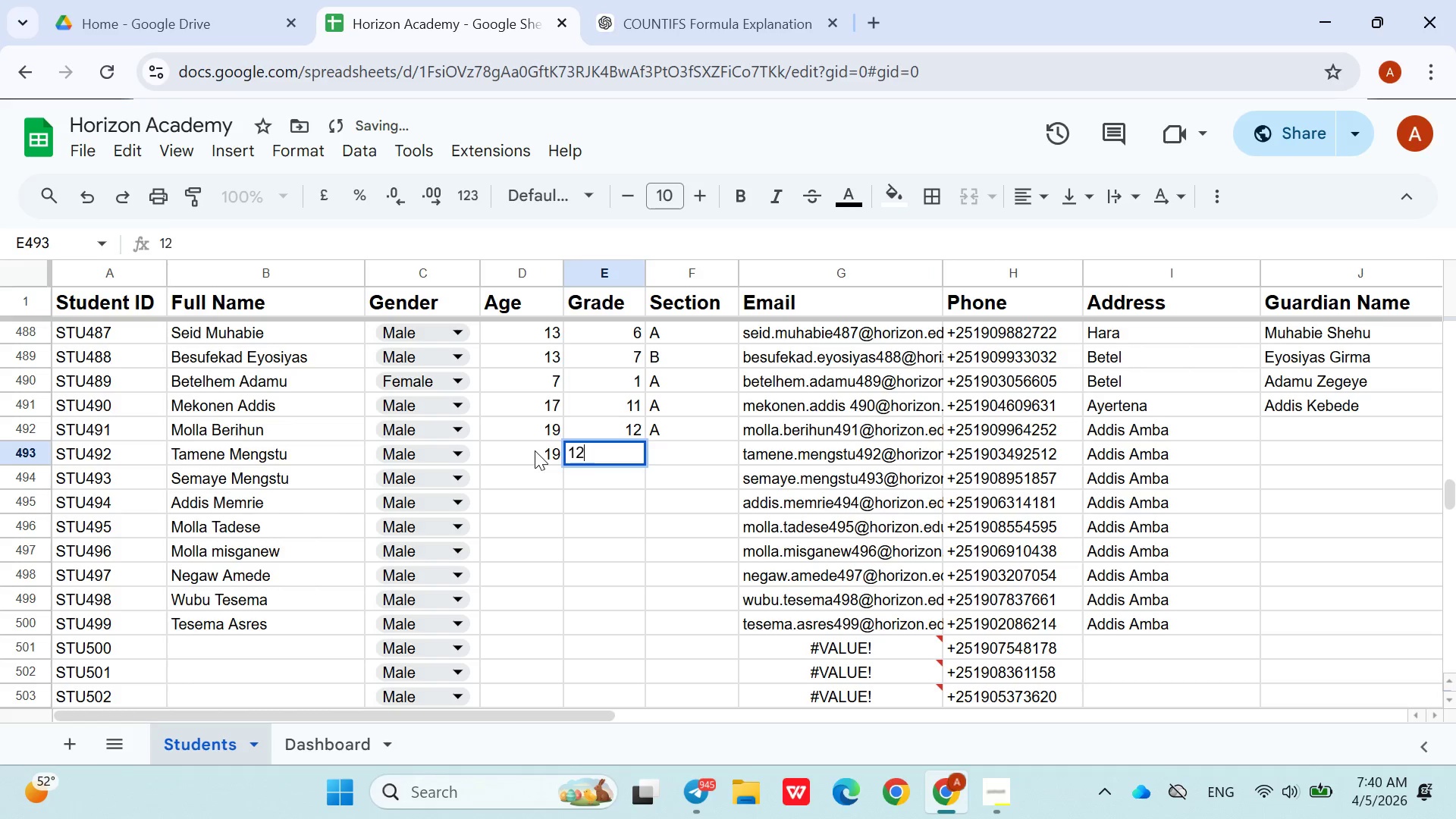 
key(ArrowRight)
 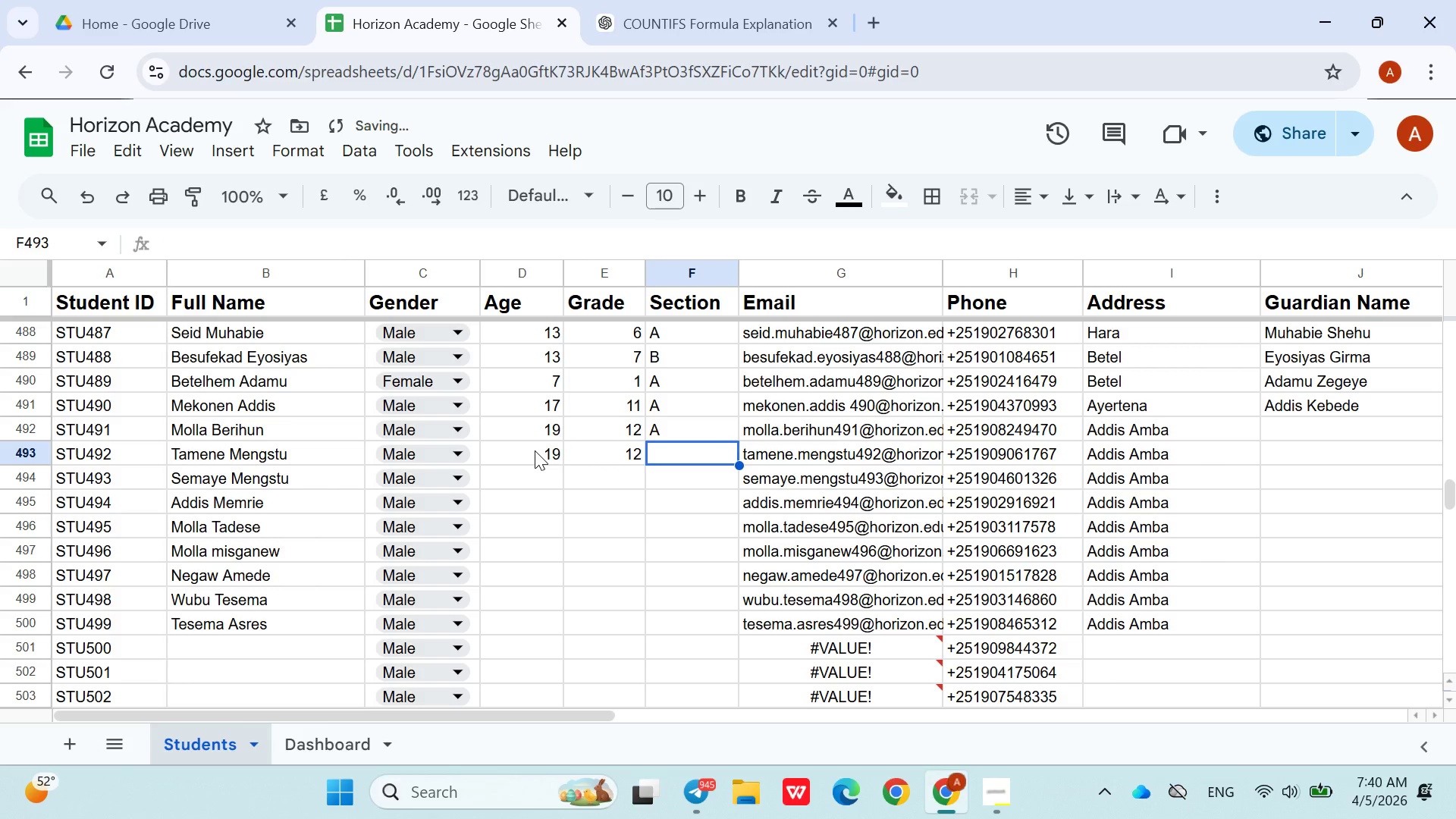 
key(Shift+B)
 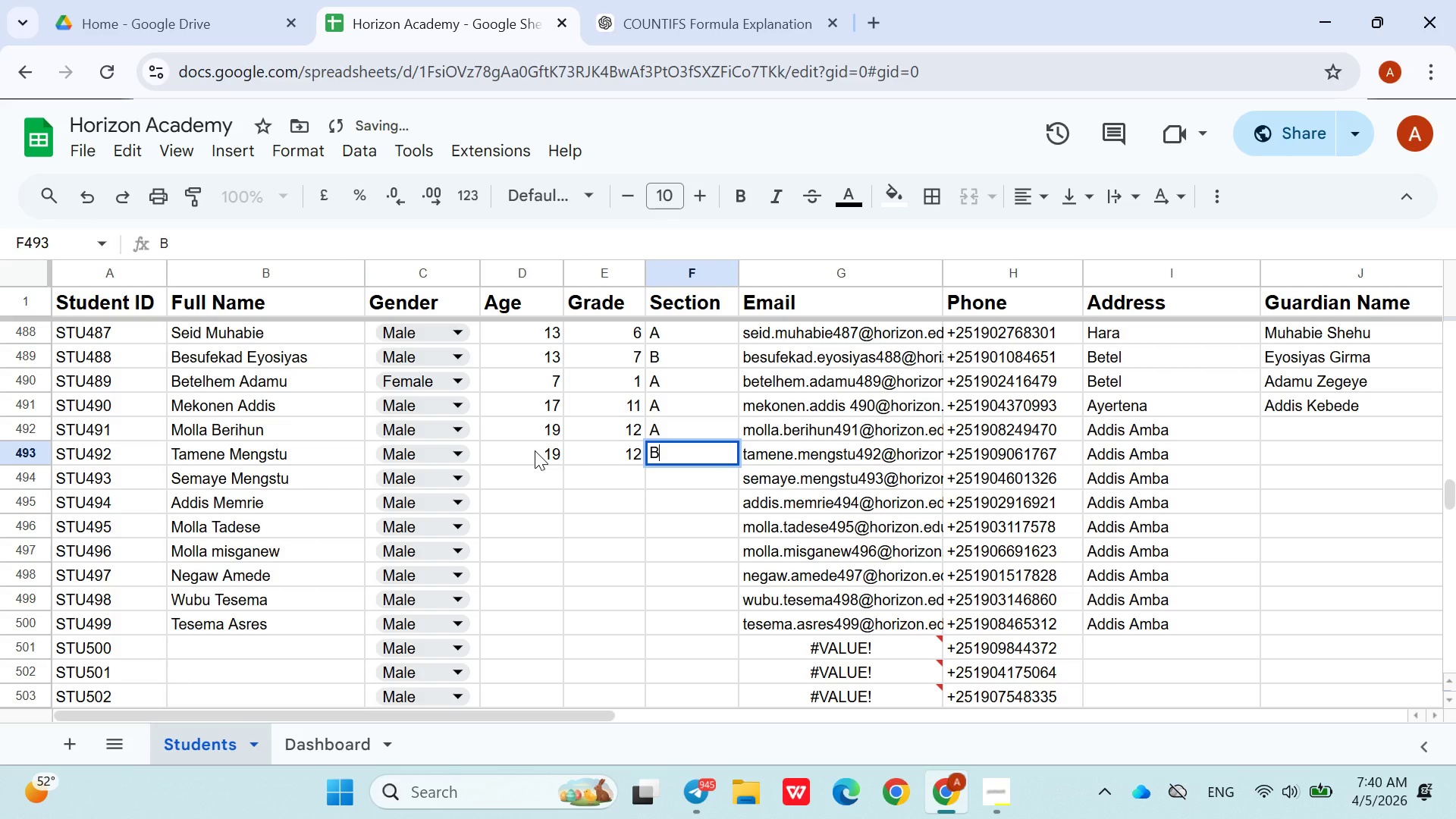 
key(ArrowRight)
 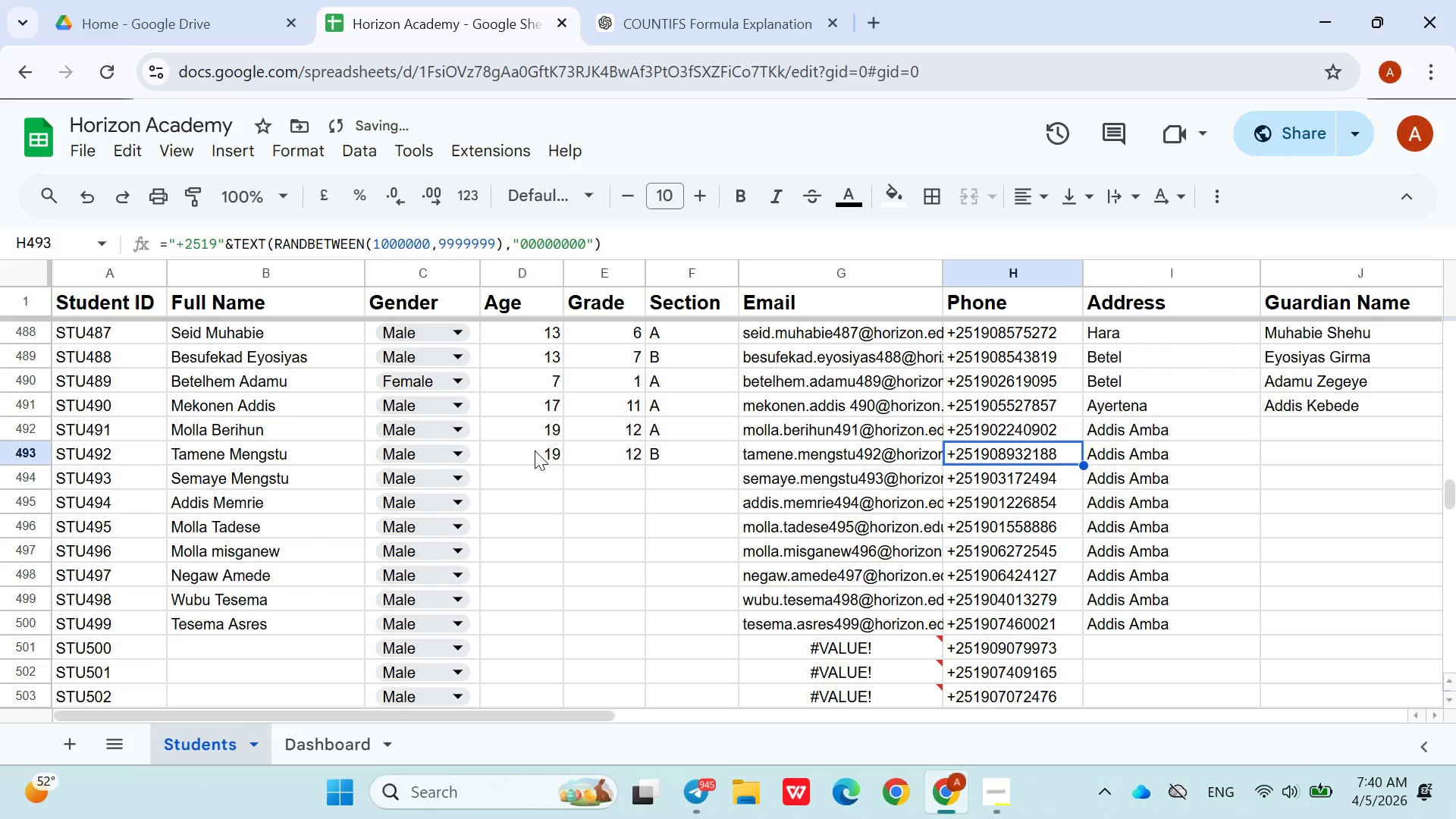 
key(ArrowRight)
 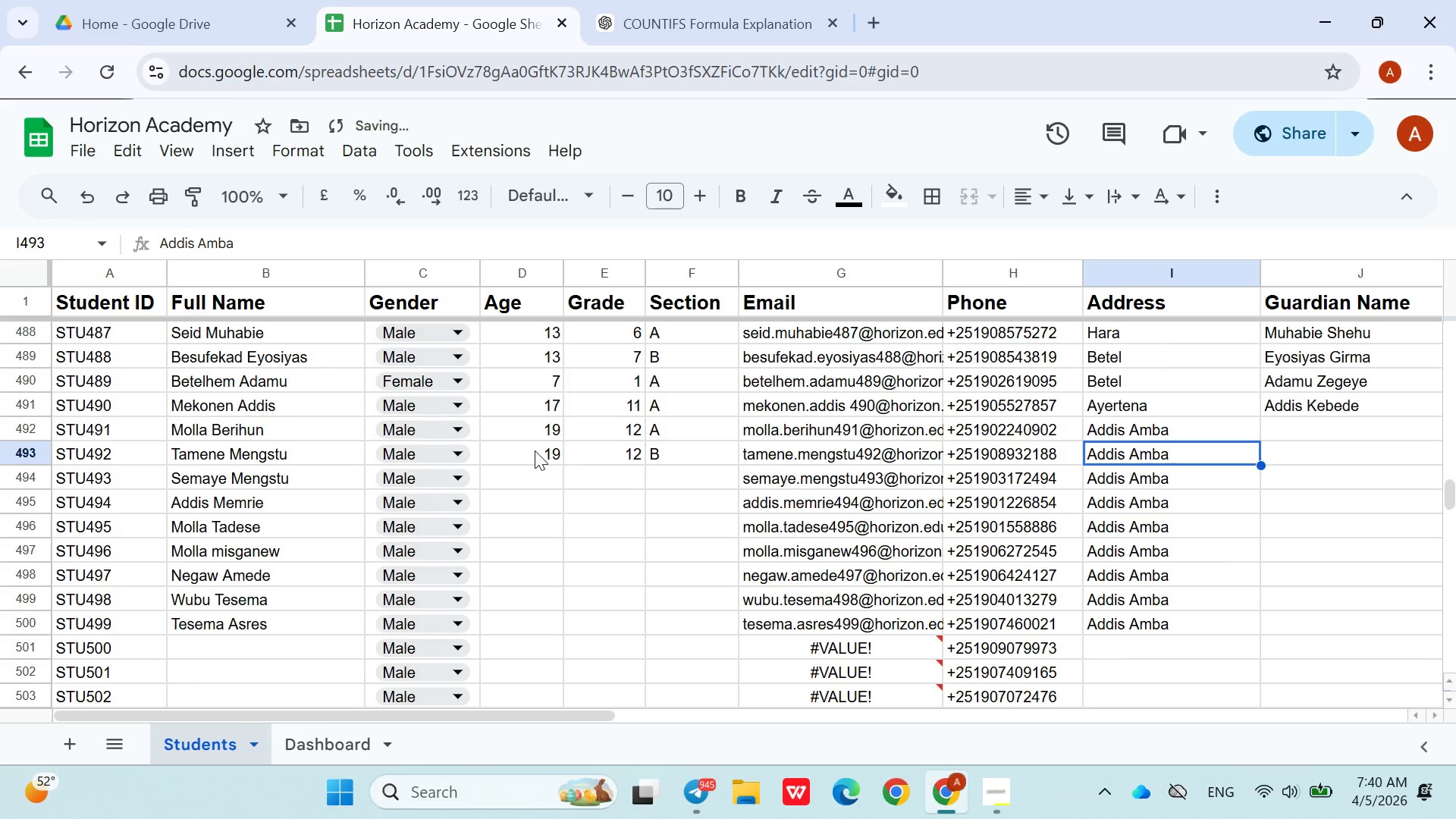 
key(ArrowRight)
 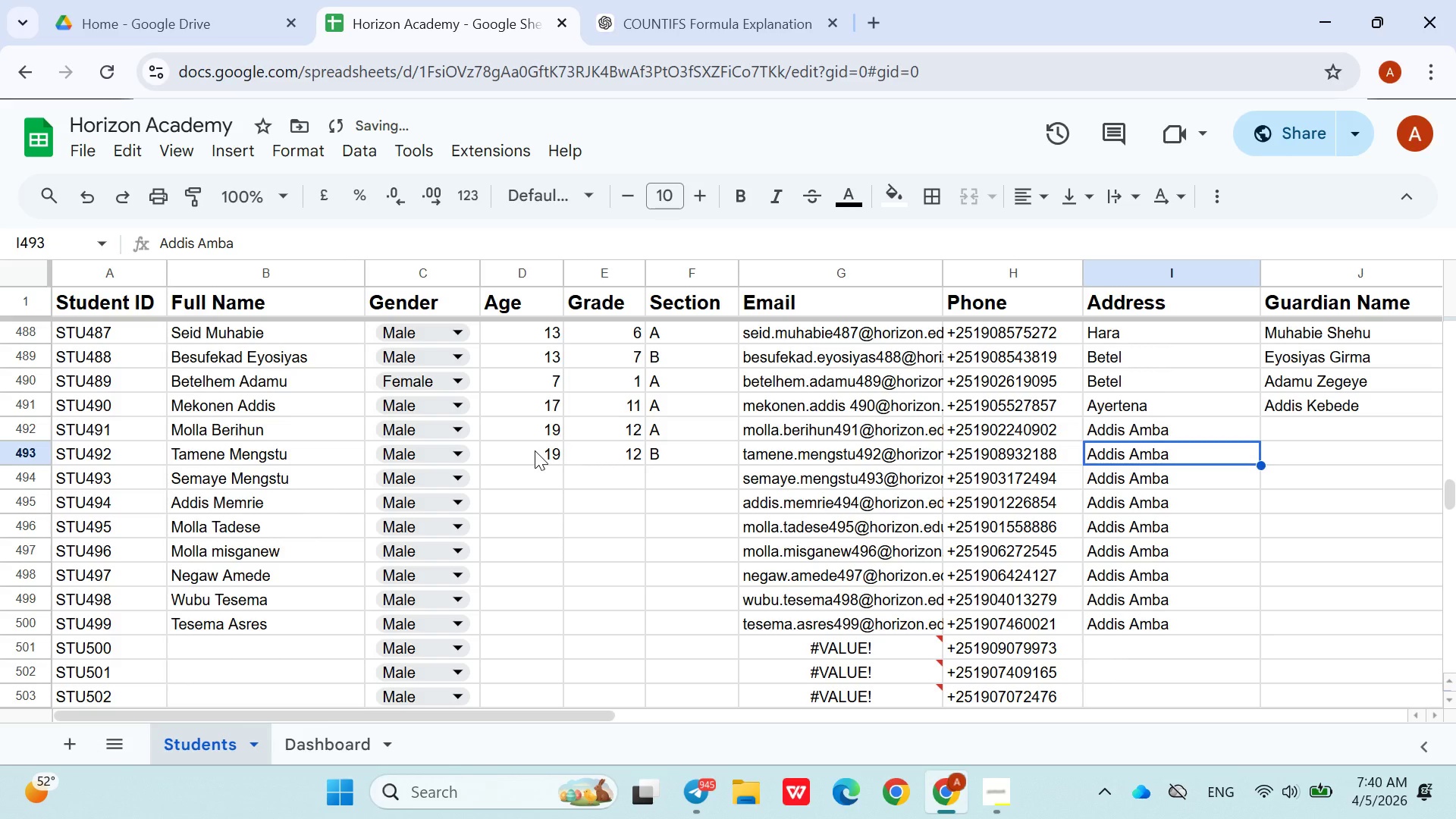 
key(ArrowUp)
 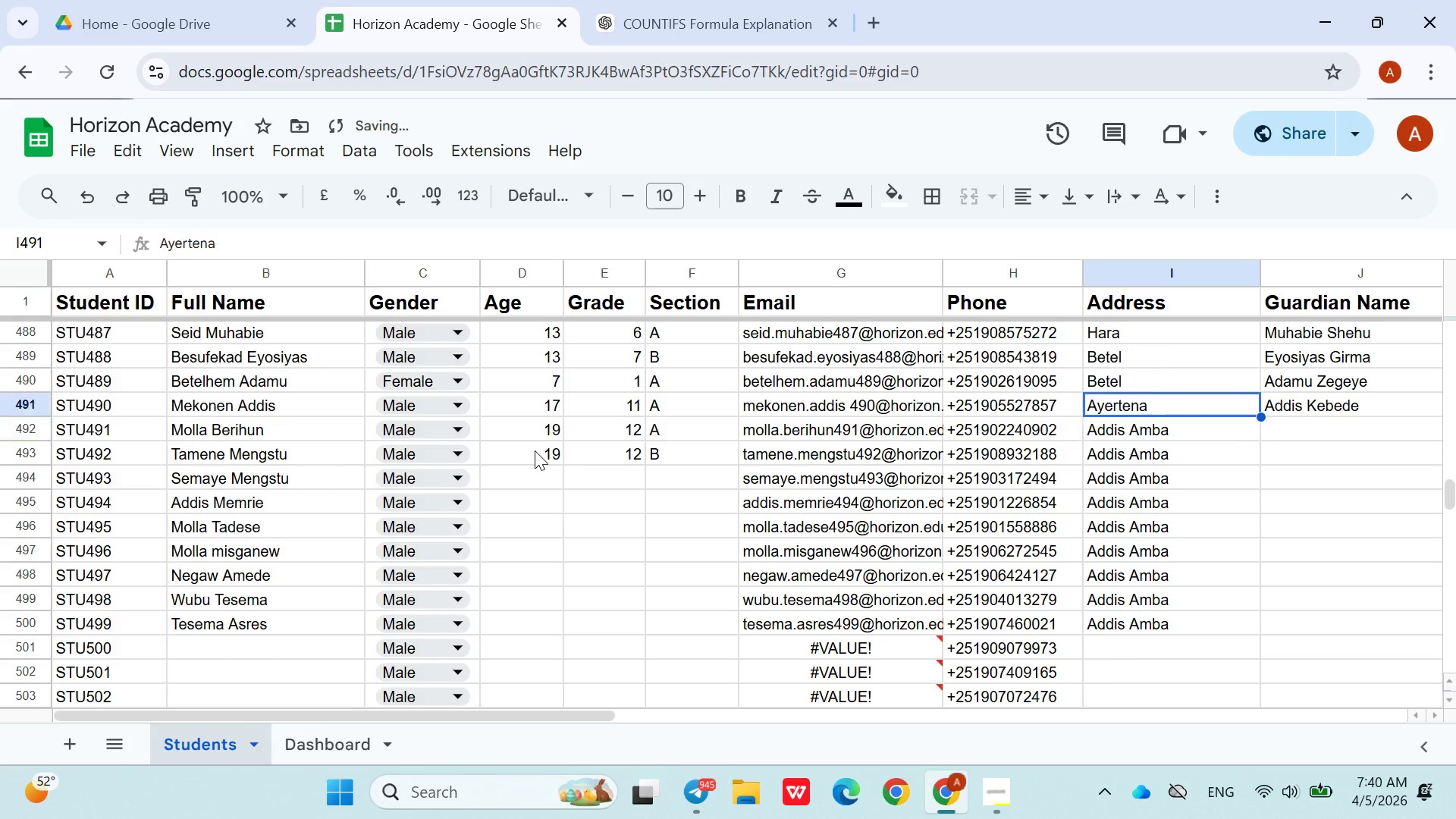 
key(ArrowUp)
 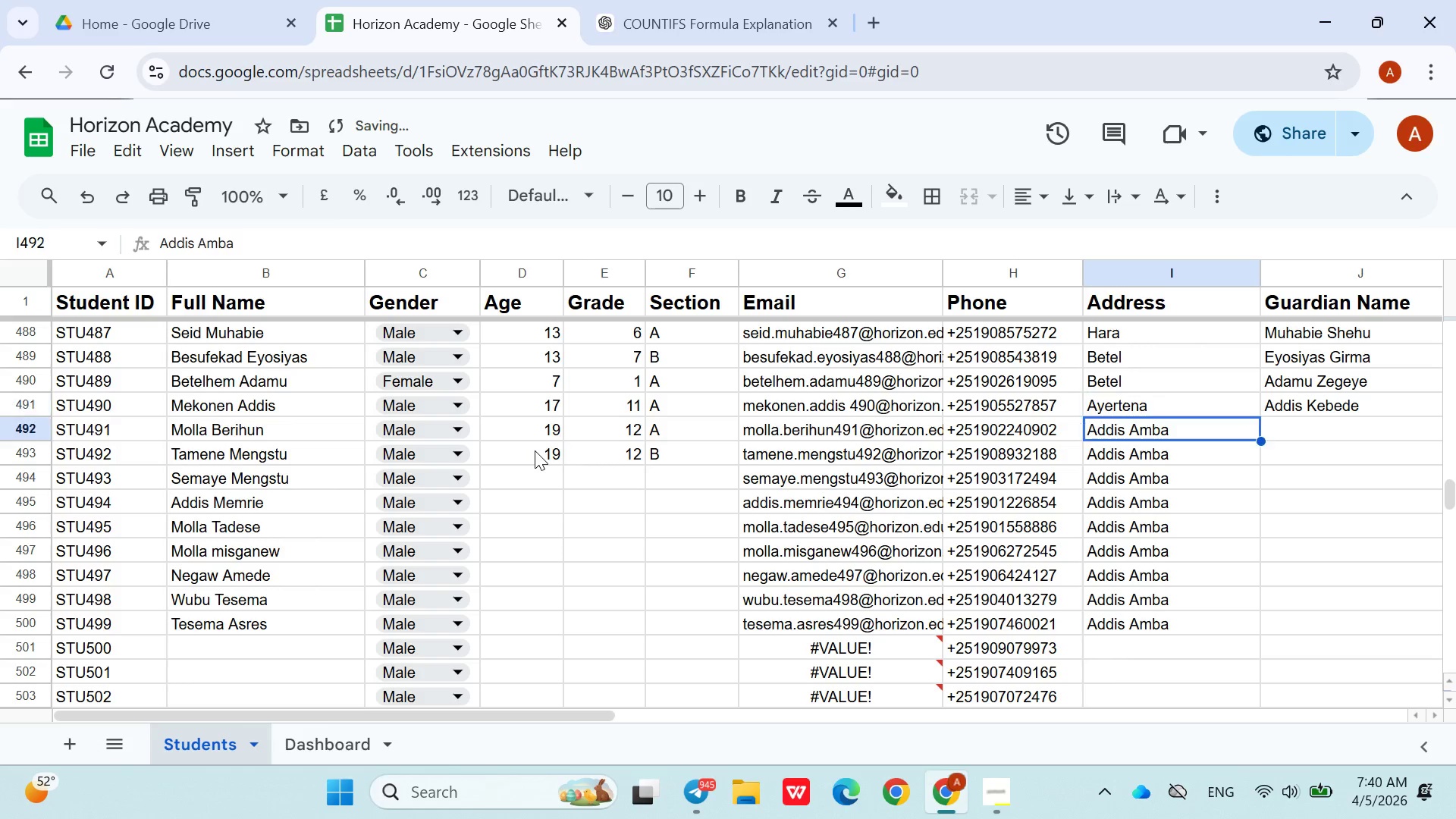 
key(ArrowDown)
 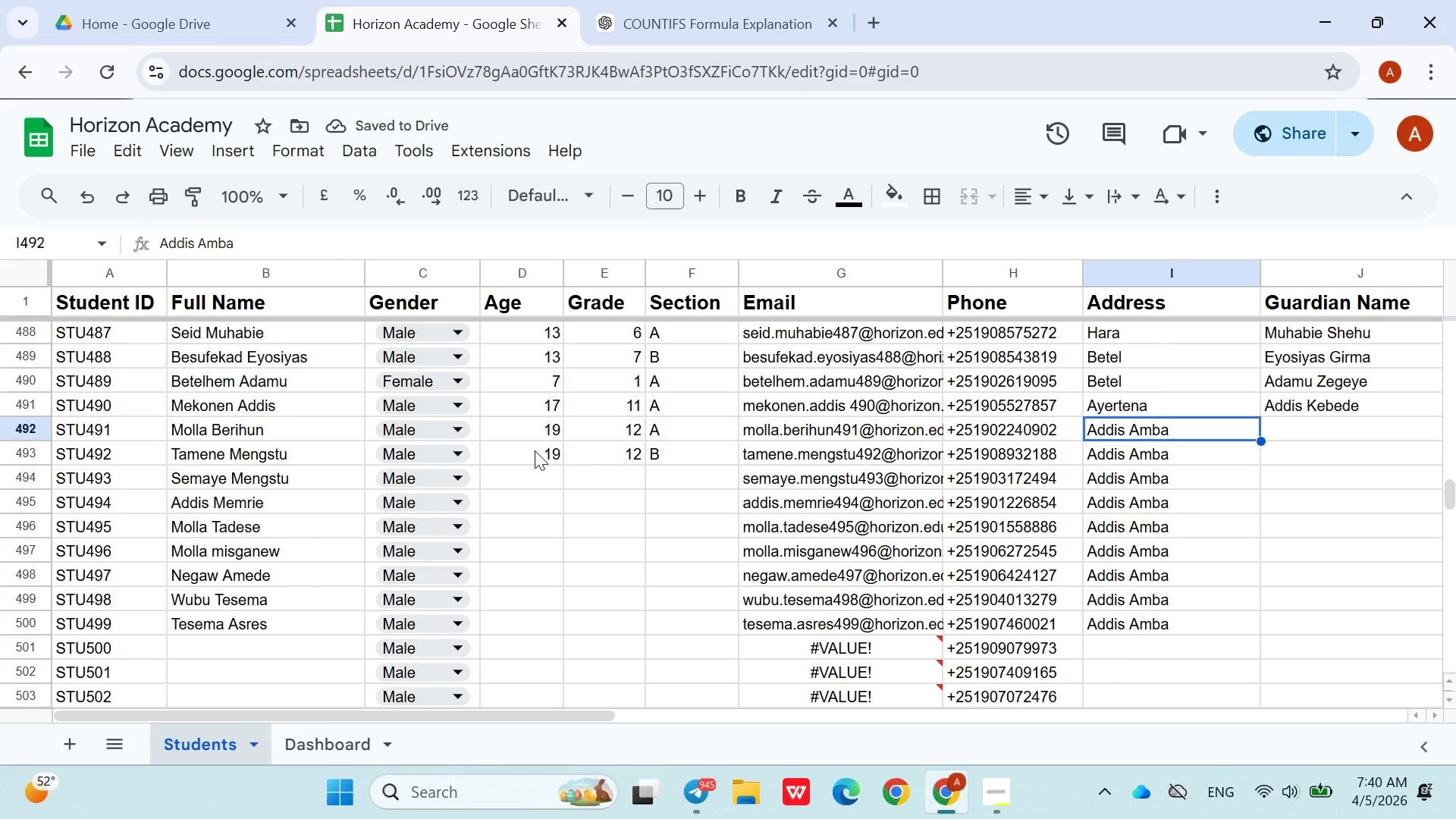 
key(ArrowRight)
 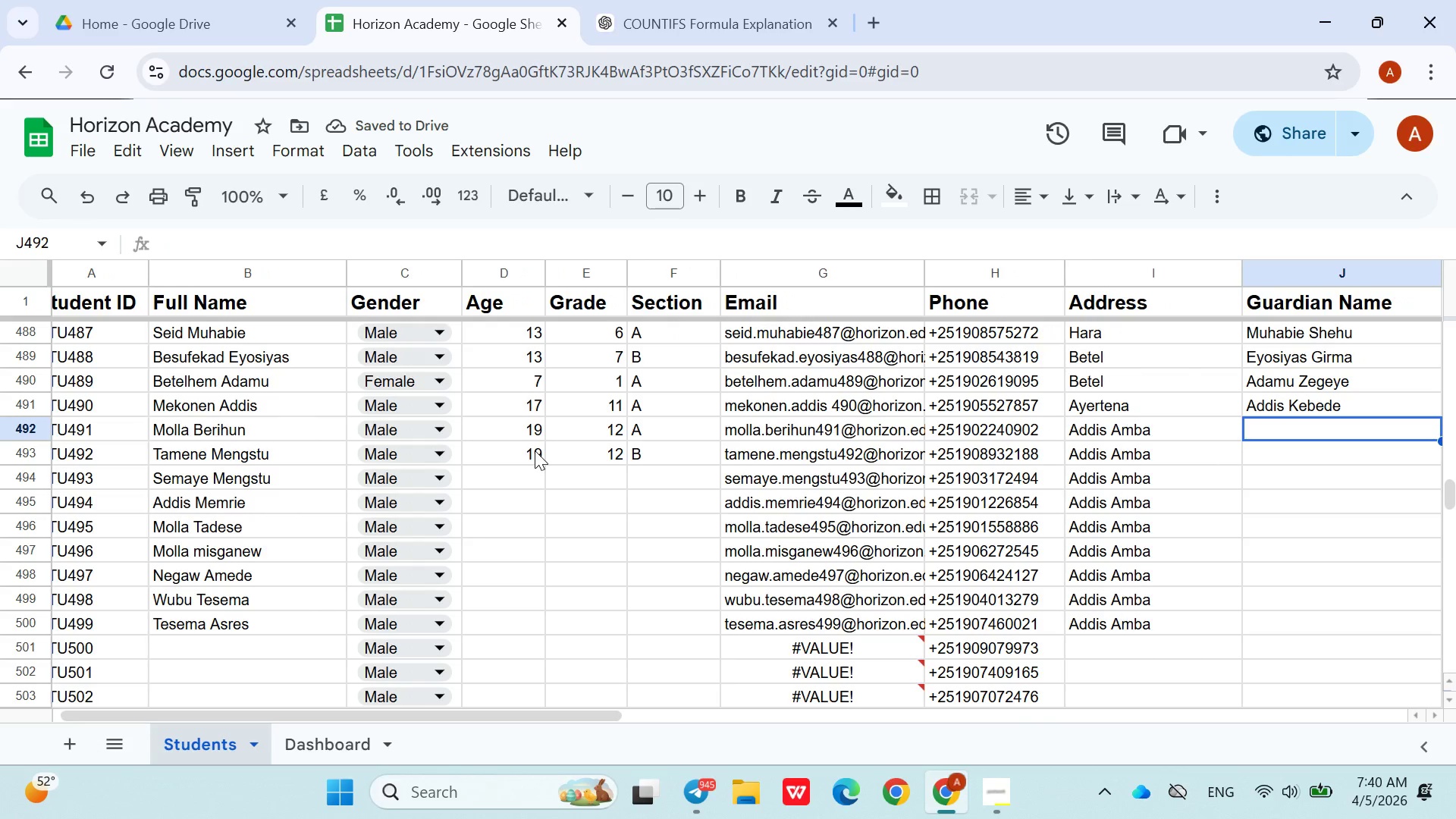 
key(Shift+M)
 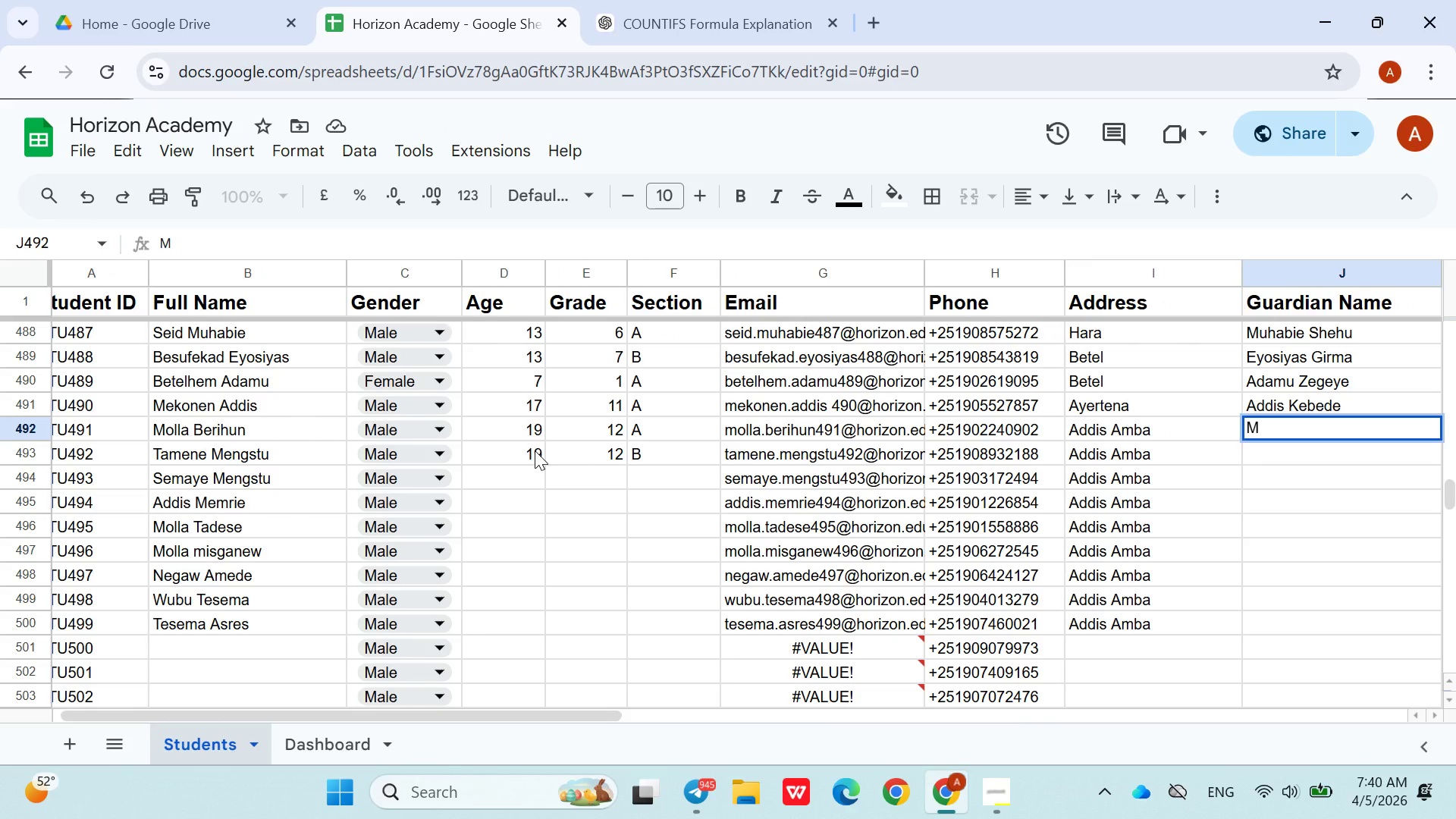 
key(Backspace)
type(Berihun Memre)
 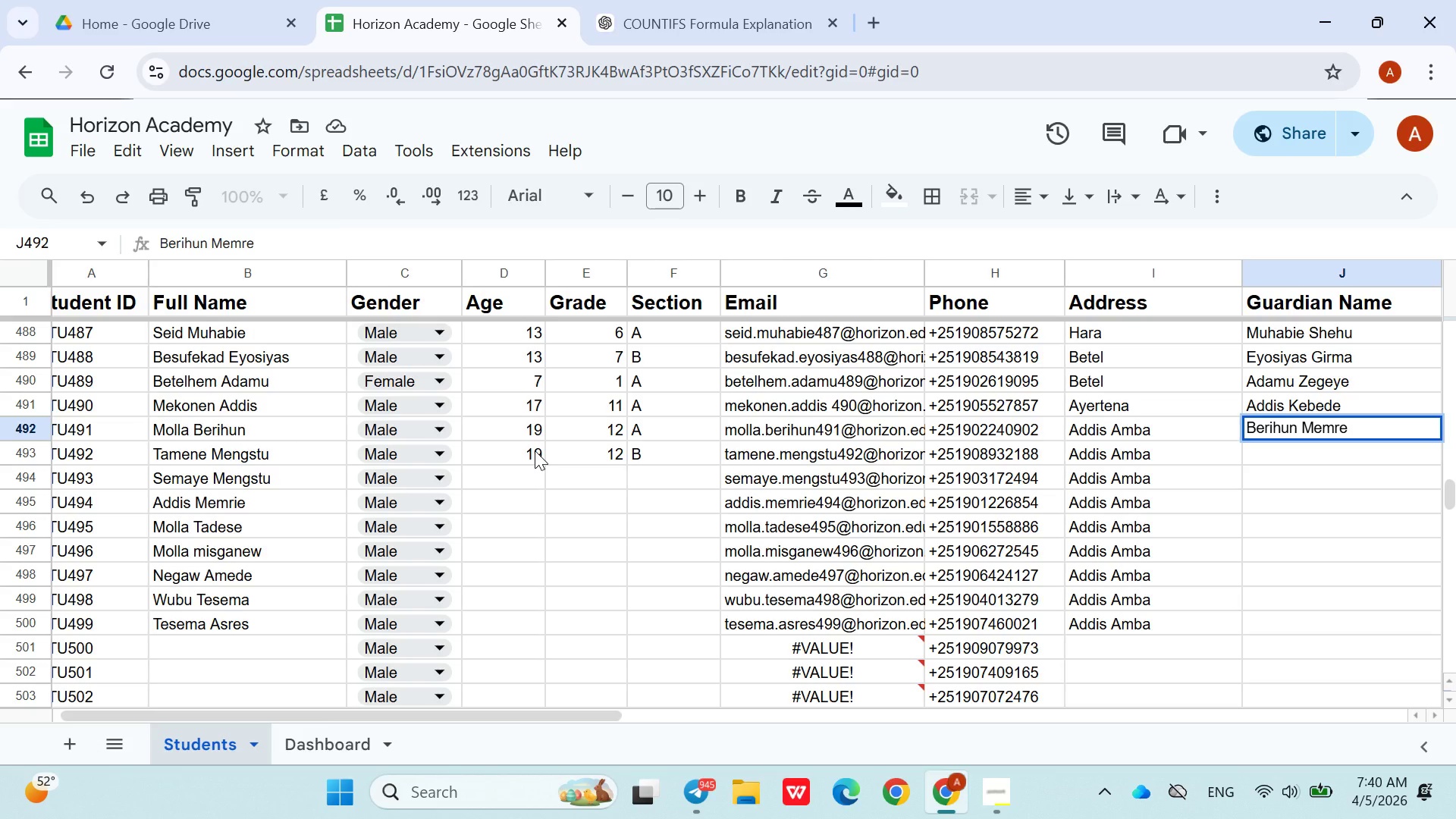 
key(ArrowDown)
 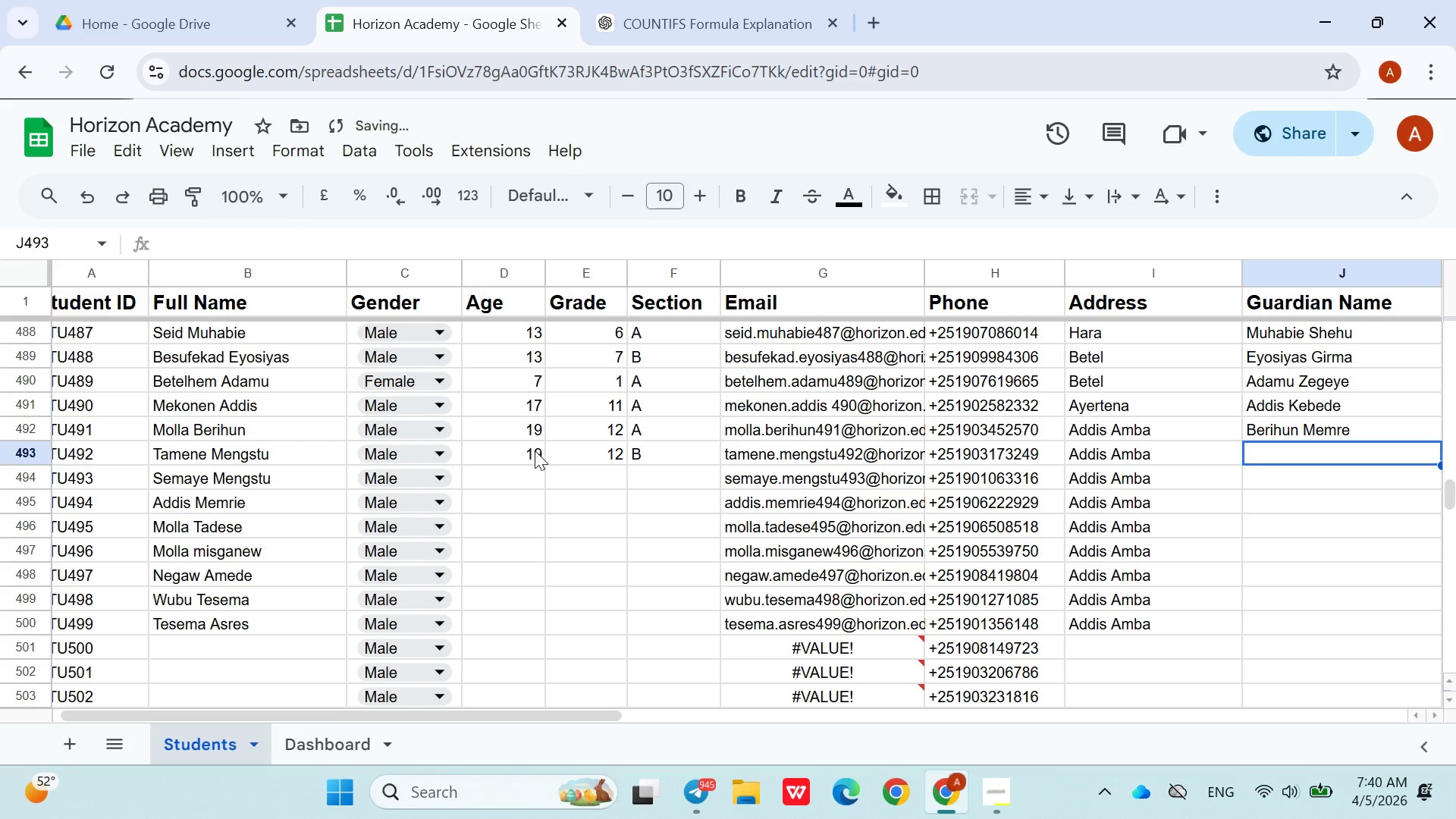 
type(Mengstu hailu)
 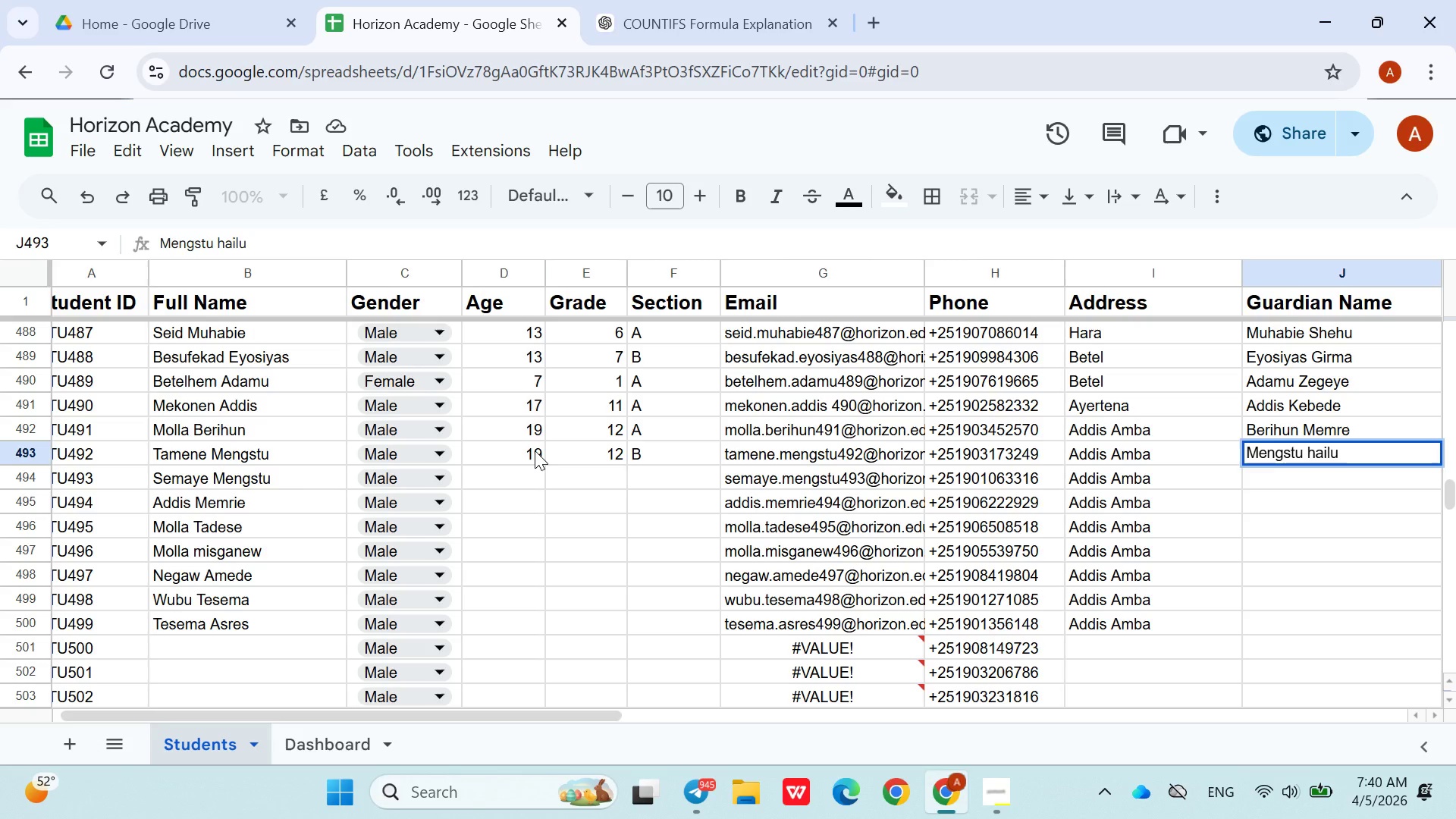 
key(ArrowDown)
 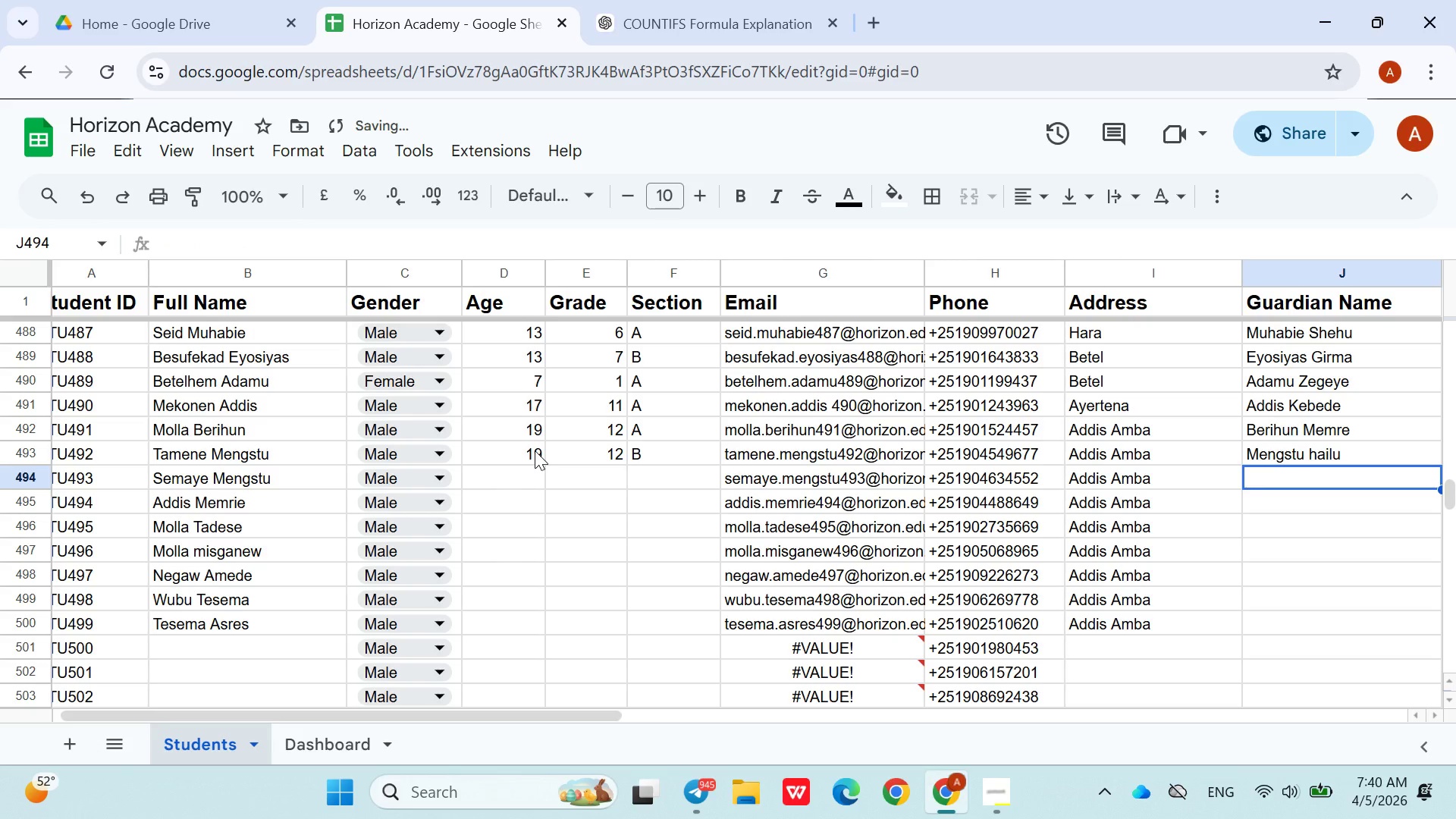 
key(Shift+ShiftLeft)
 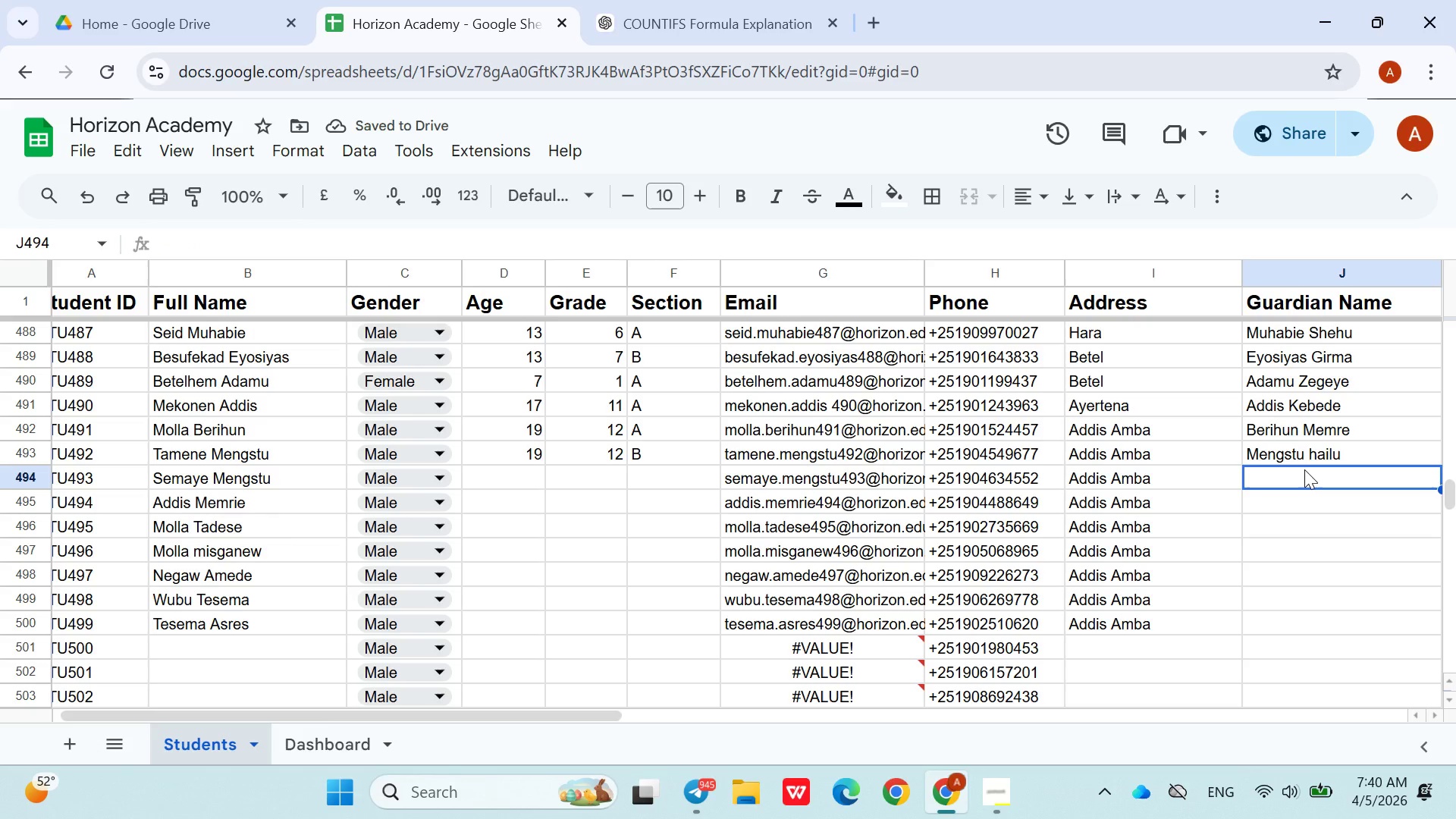 
left_click([1309, 457])
 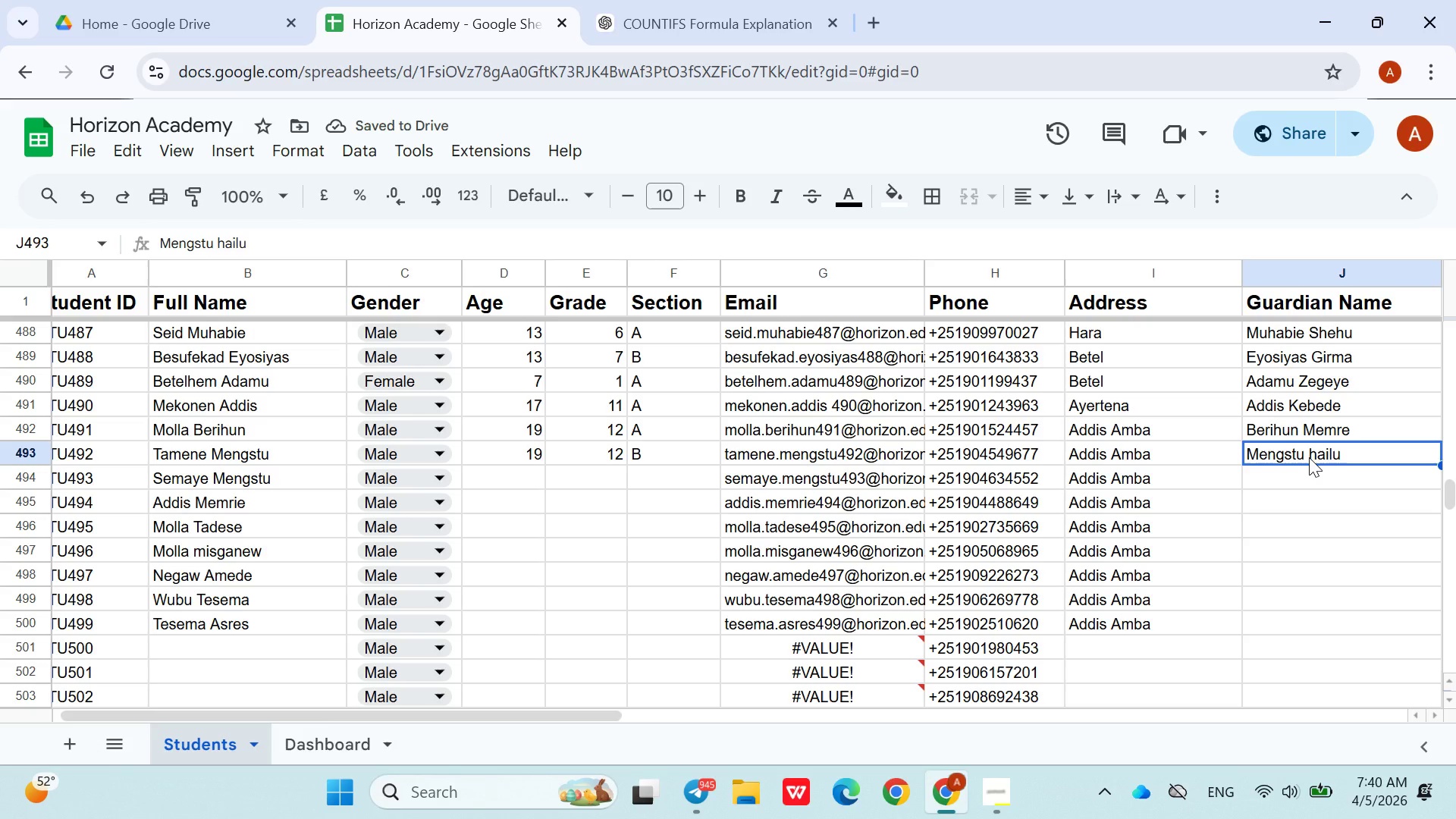 
left_click_drag(start_coordinate=[1309, 457], to_coordinate=[1320, 459])
 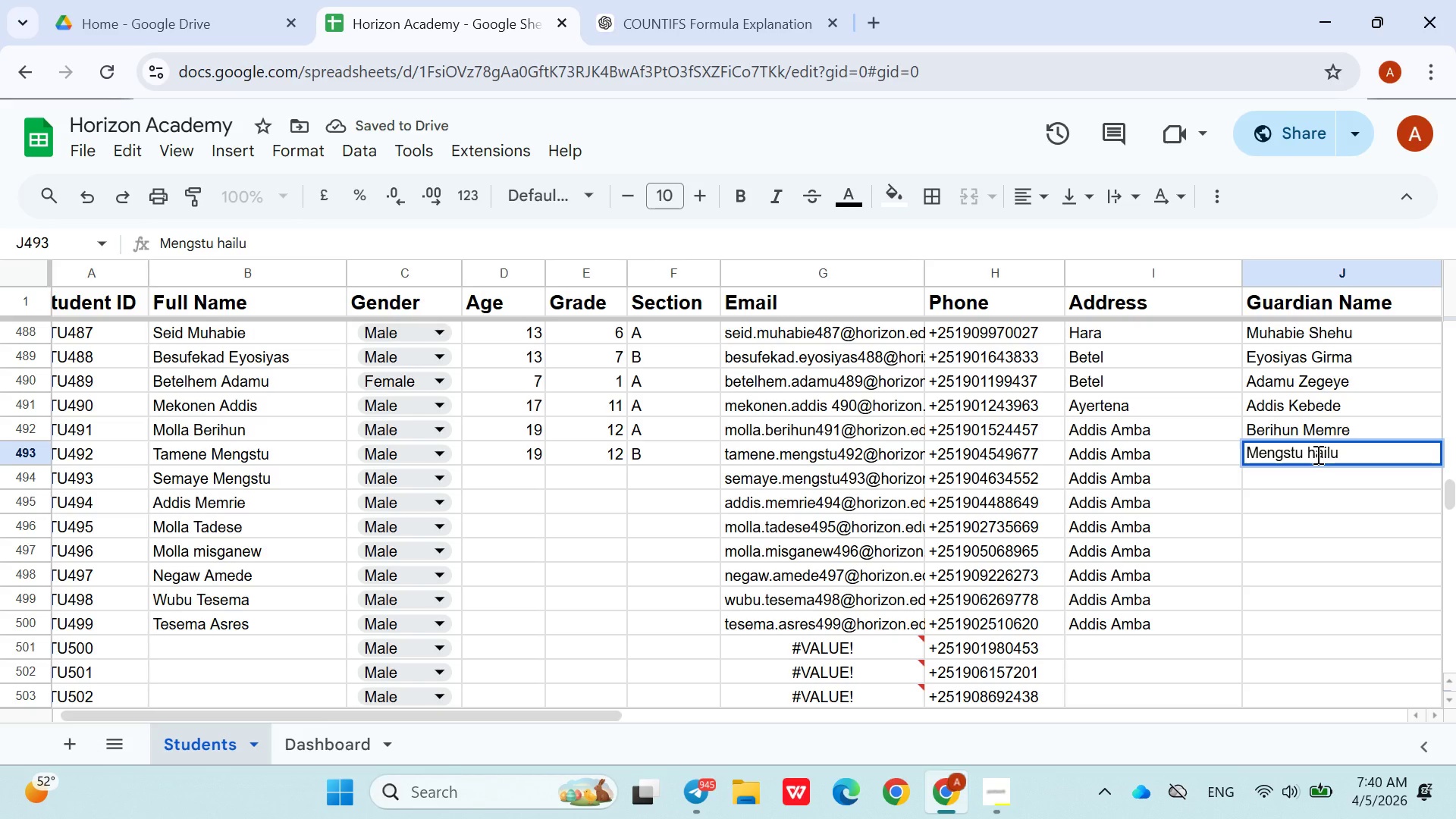 
left_click([1316, 454])
 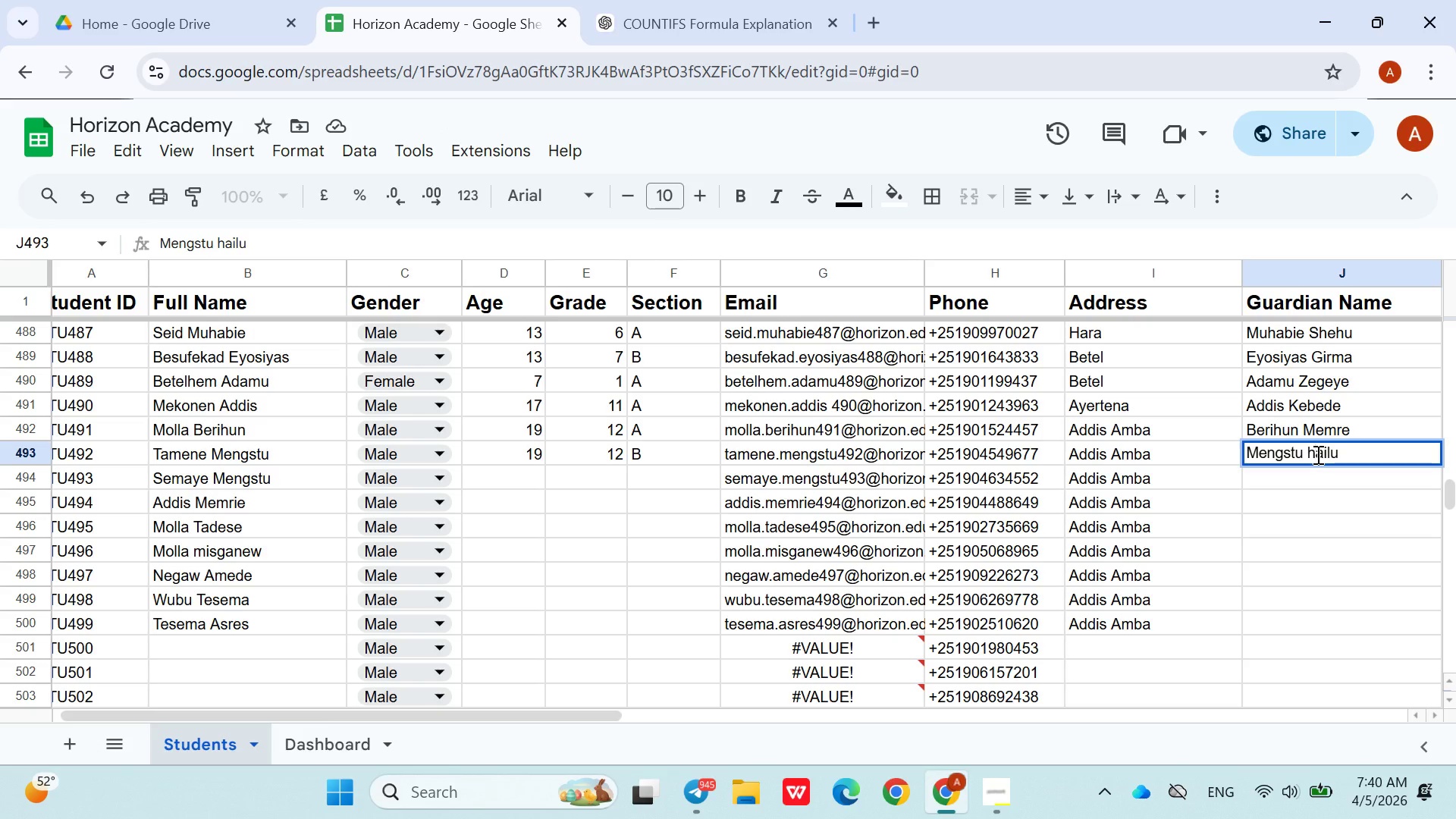 
key(Backspace)
 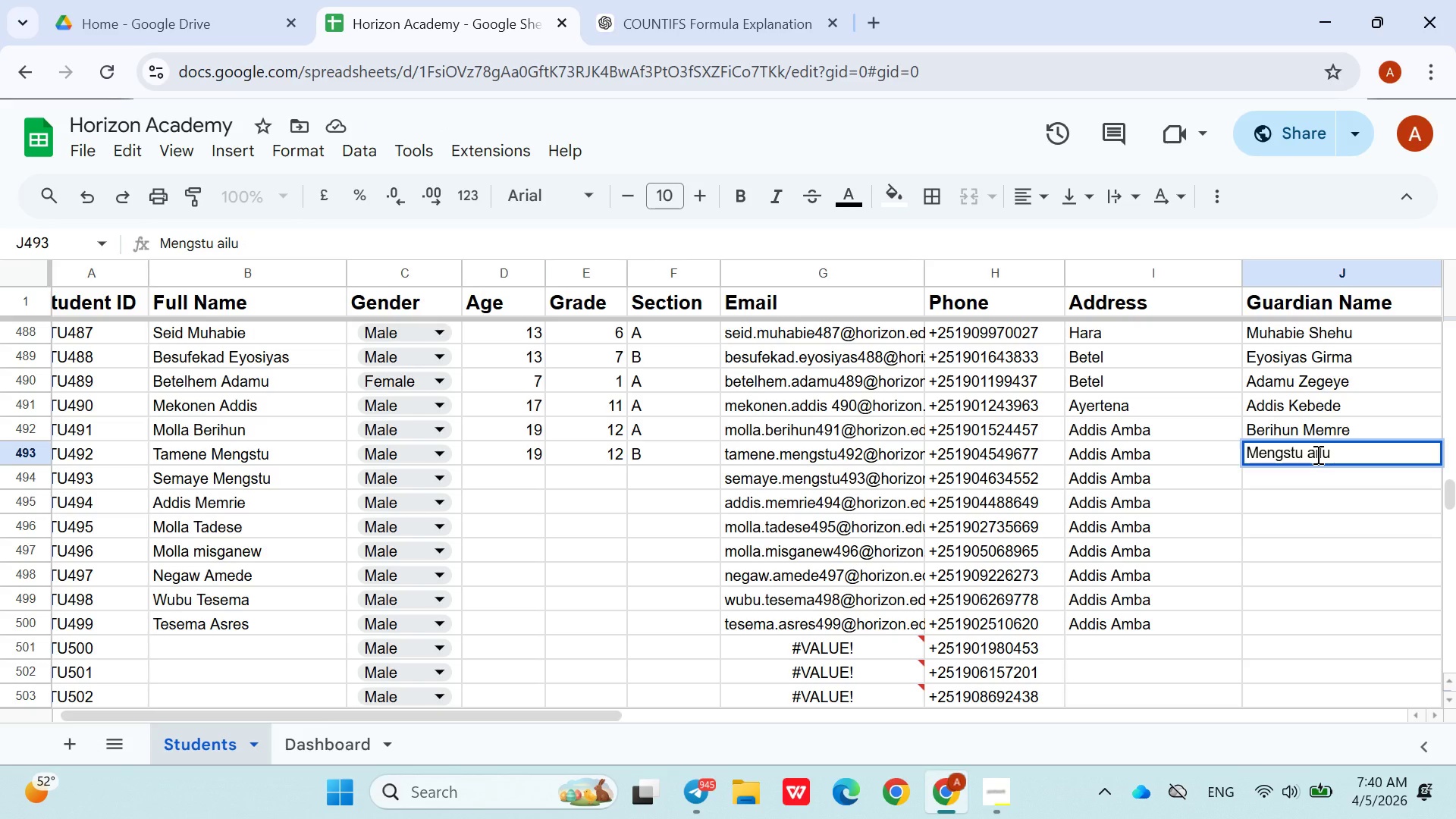 
key(Shift+ShiftLeft)
 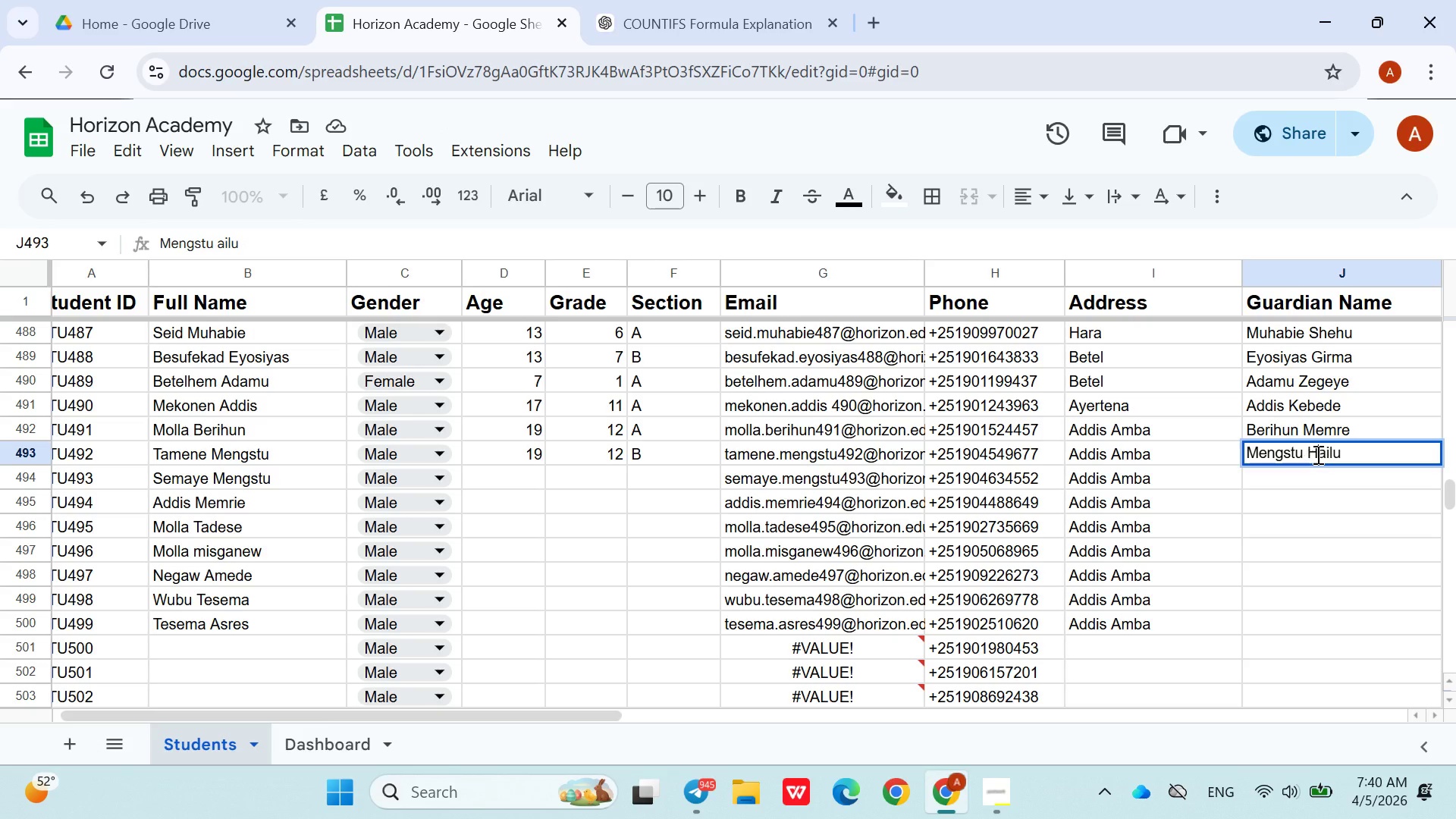 
key(Shift+H)
 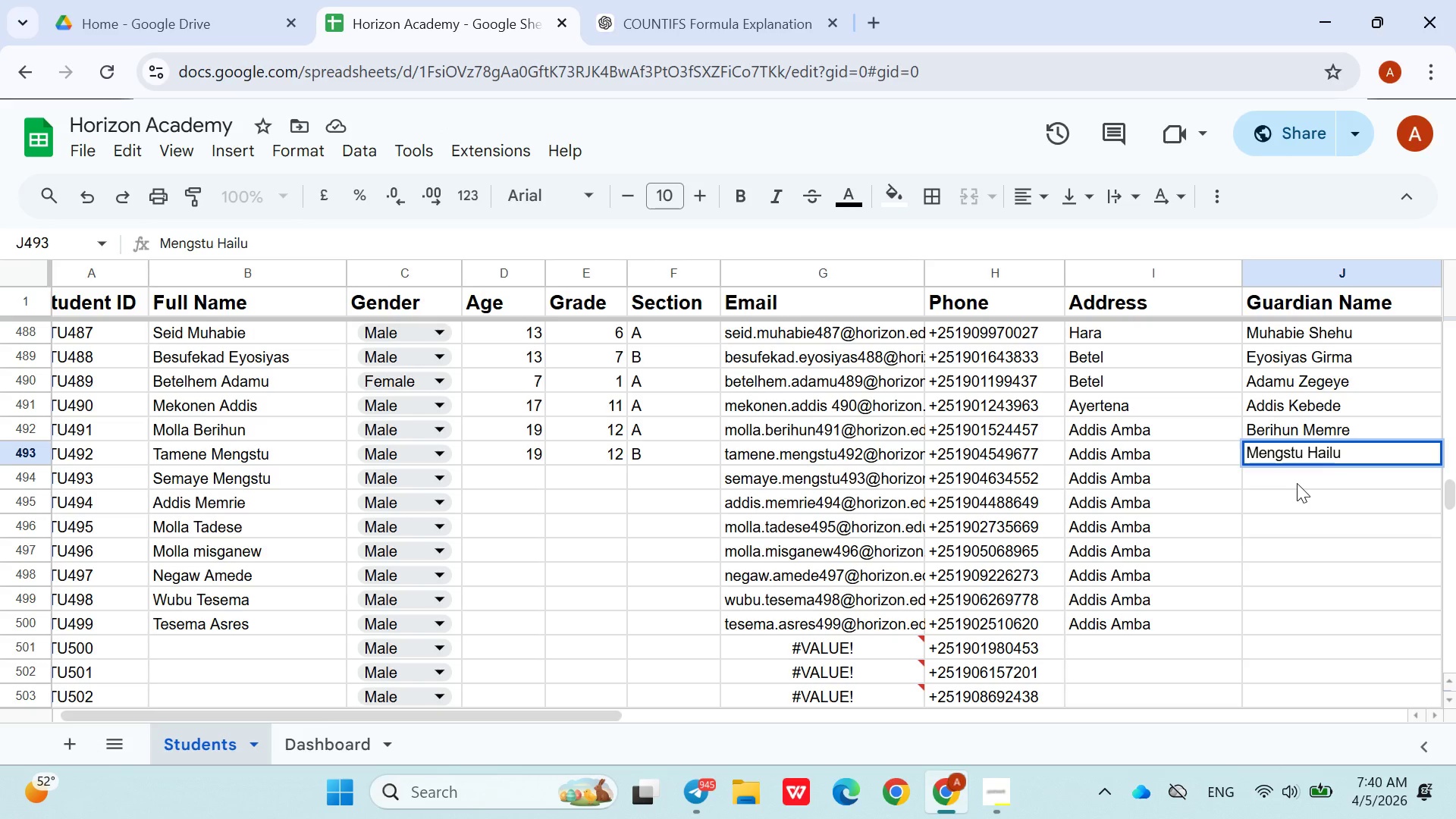 
left_click([1297, 485])
 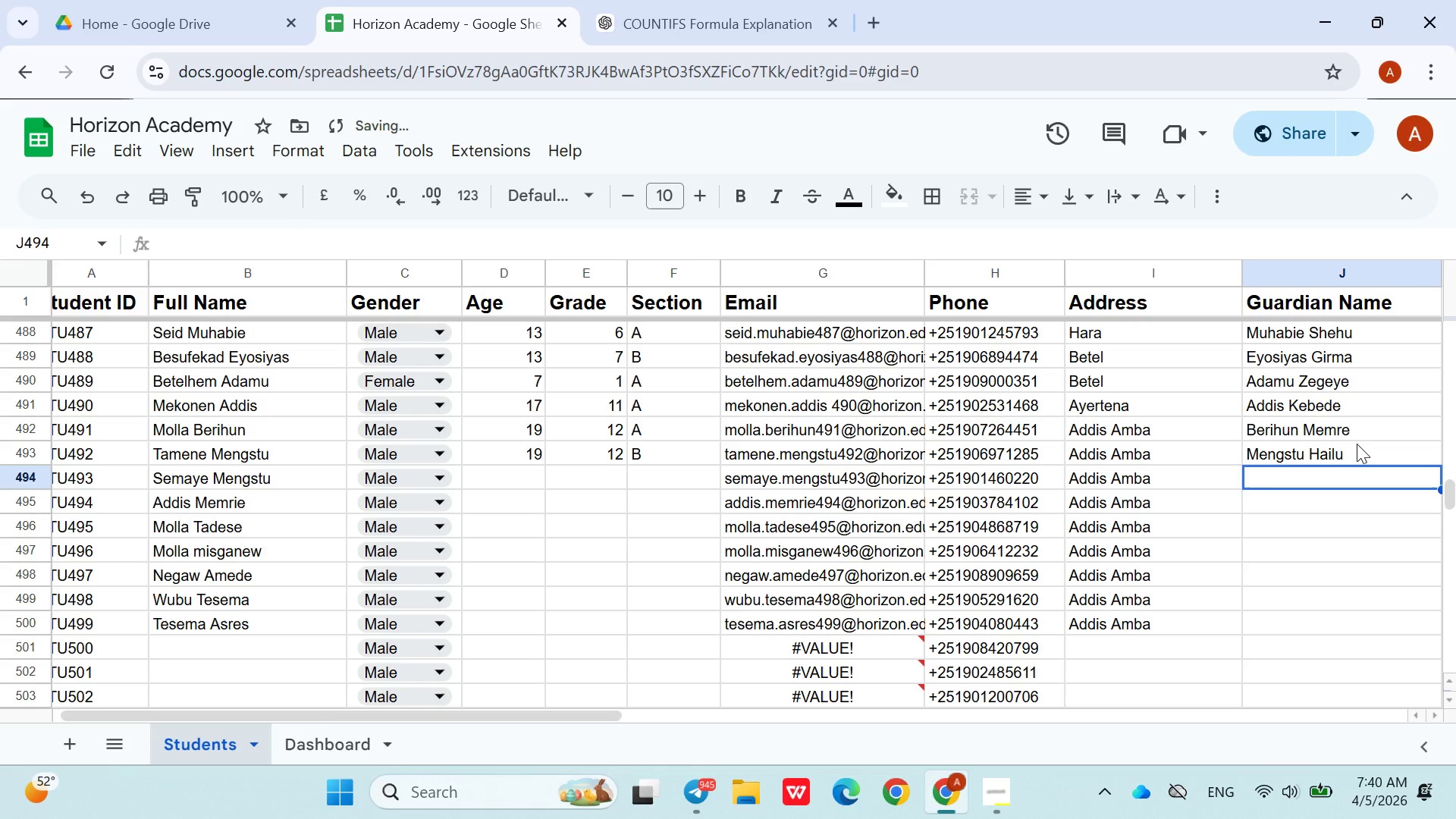 
left_click([1360, 447])
 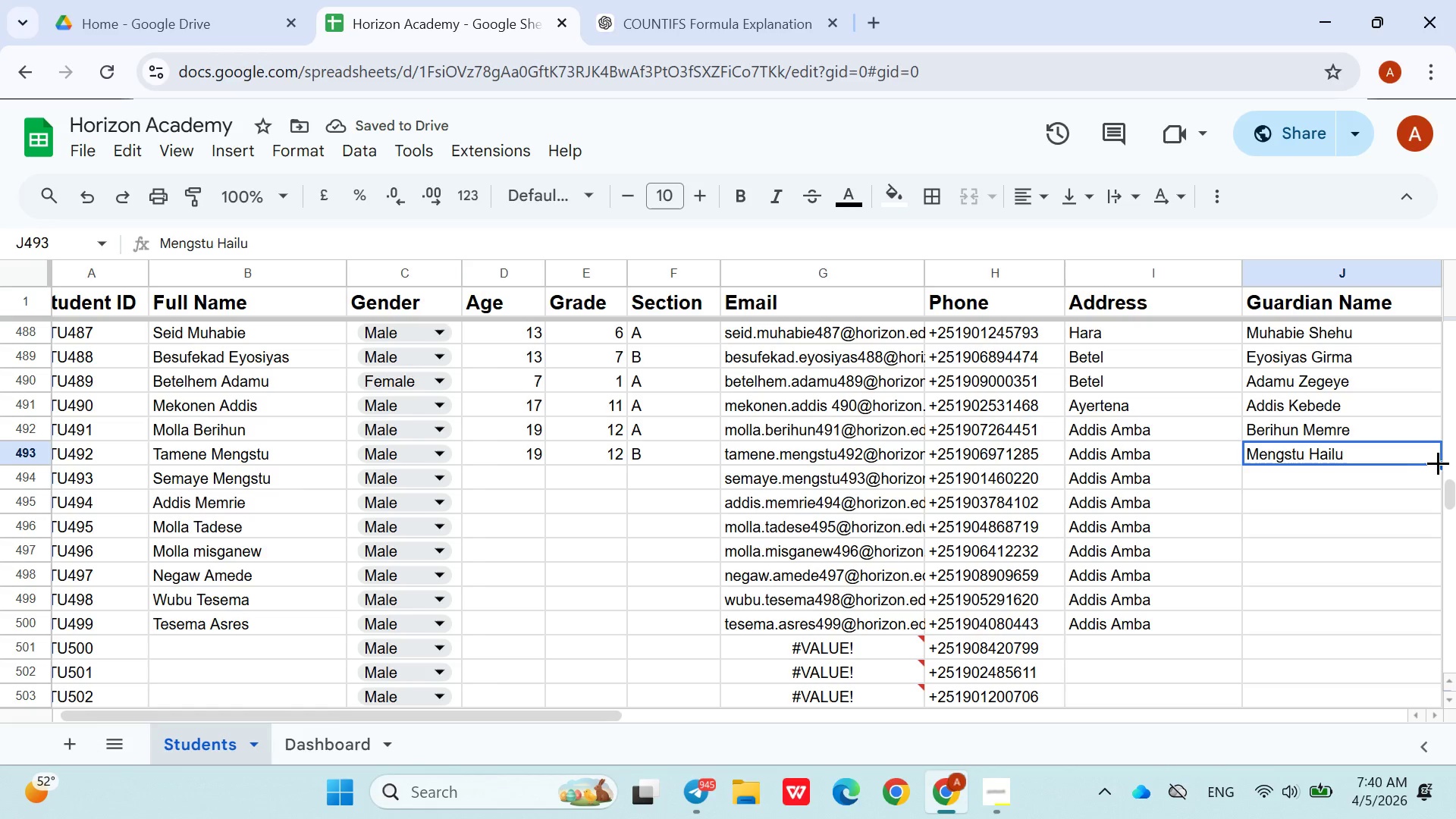 
left_click_drag(start_coordinate=[1441, 463], to_coordinate=[1446, 491])
 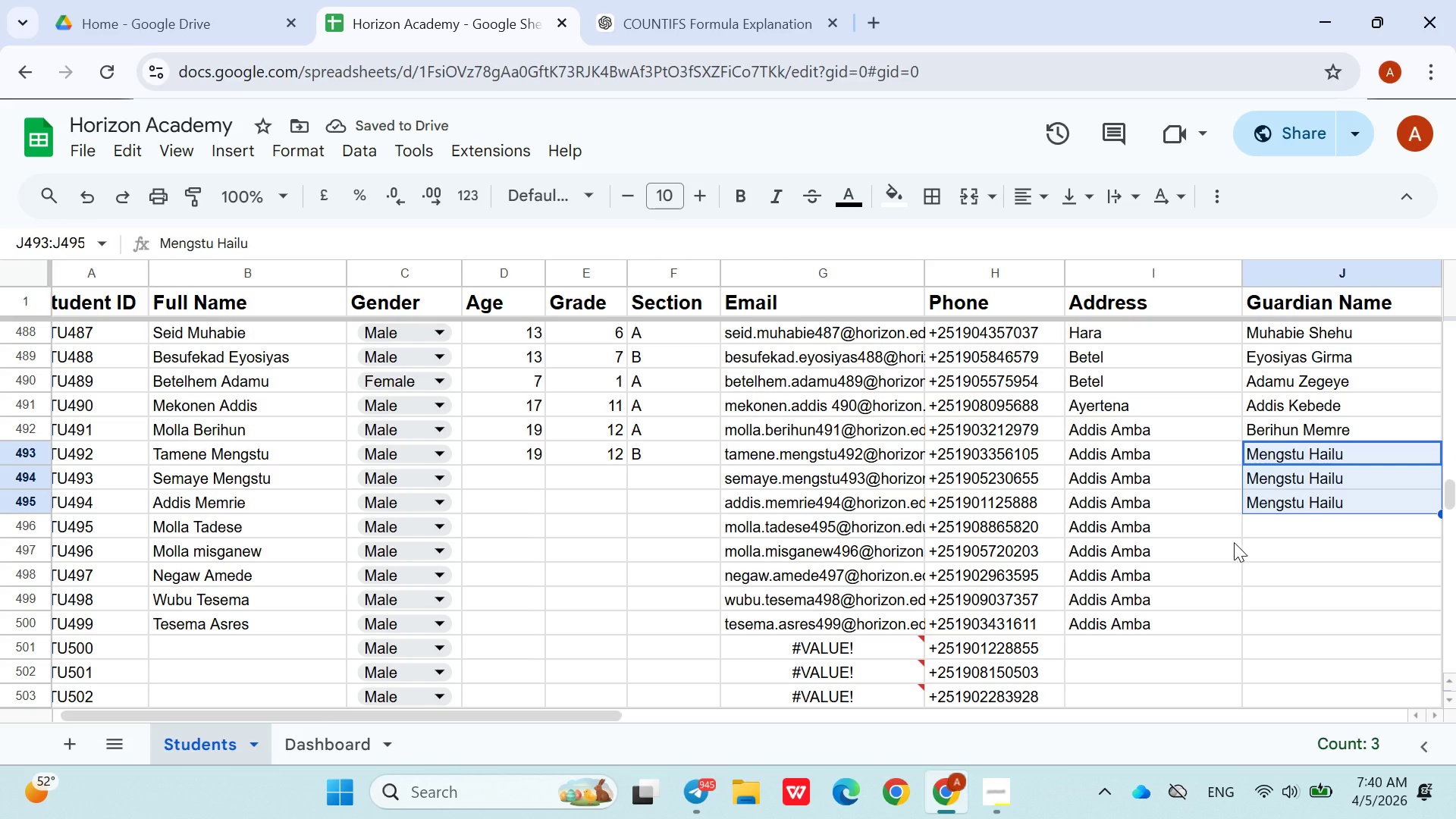 
left_click([1263, 538])
 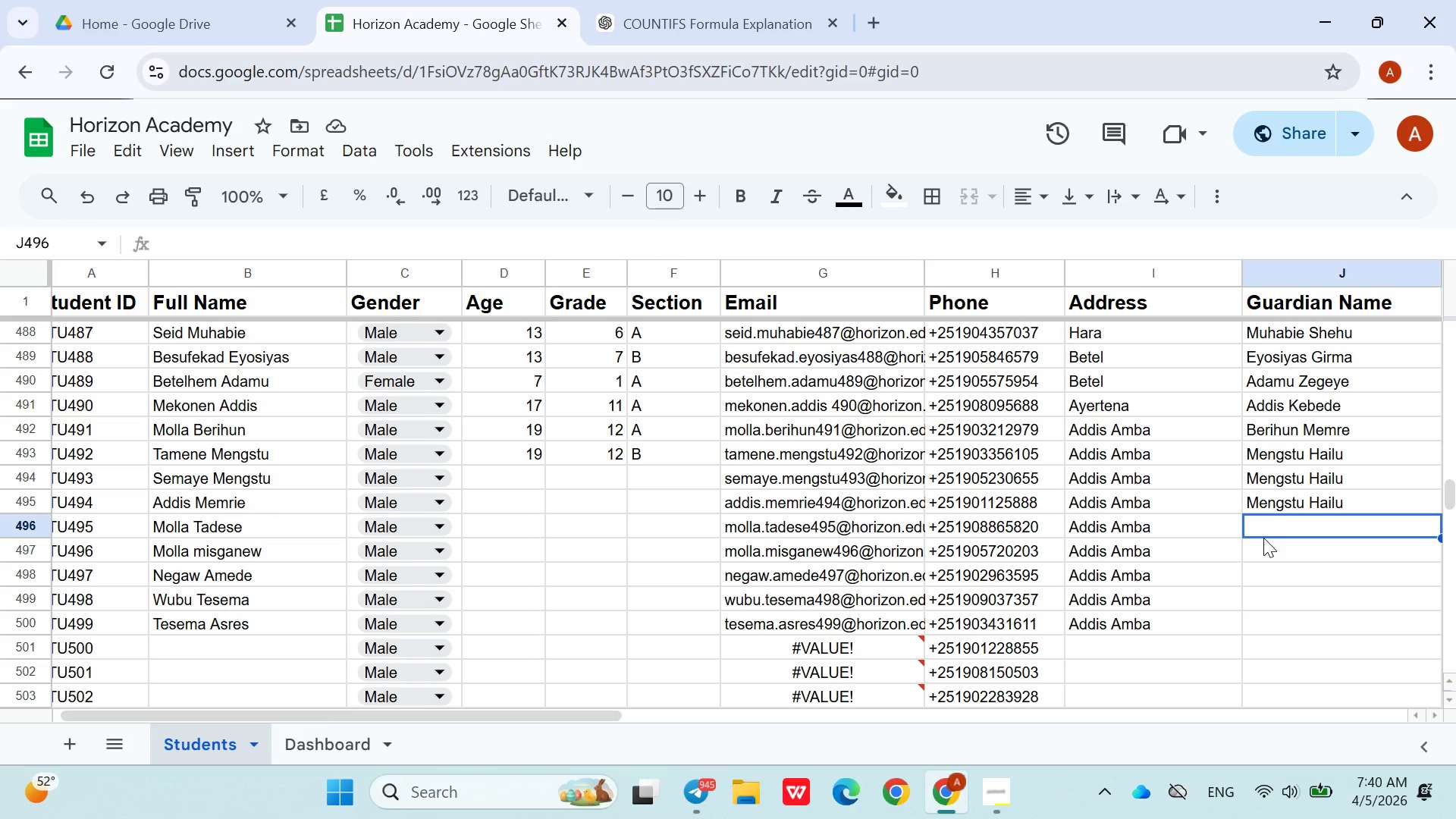 
hold_key(key=ShiftLeft, duration=1.5)
 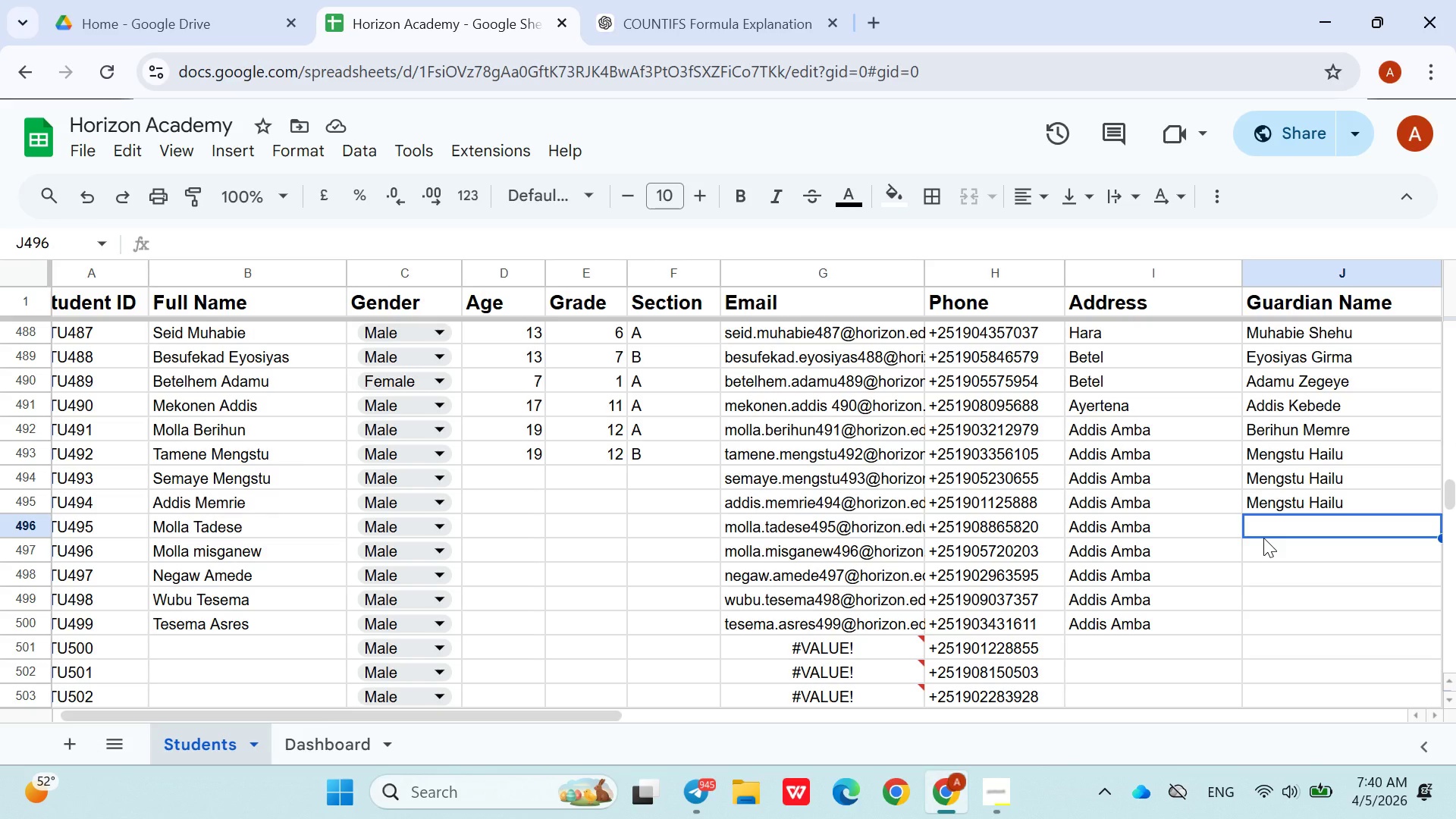 
hold_key(key=ShiftLeft, duration=1.33)
 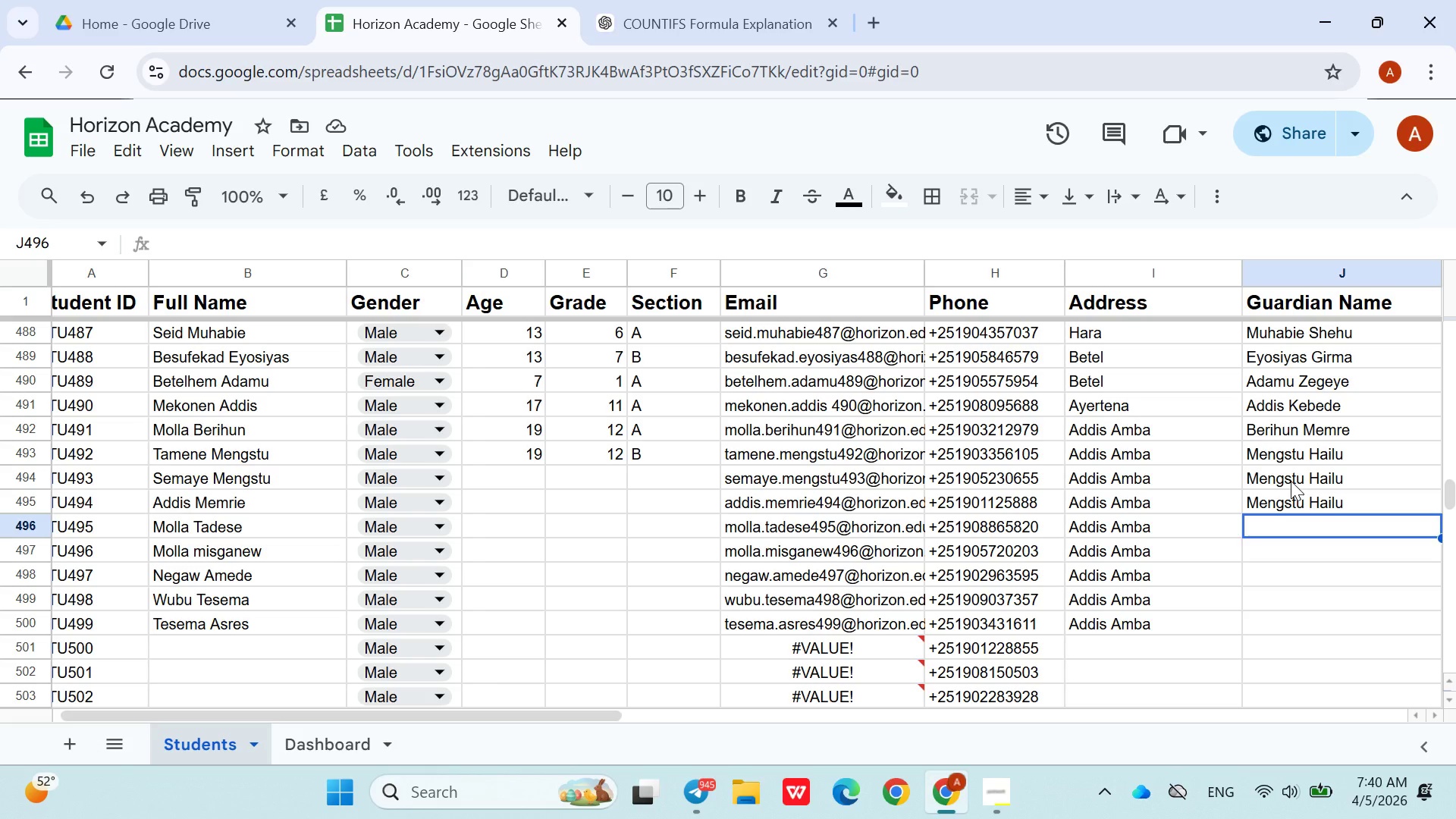 
double_click([1291, 481])
 